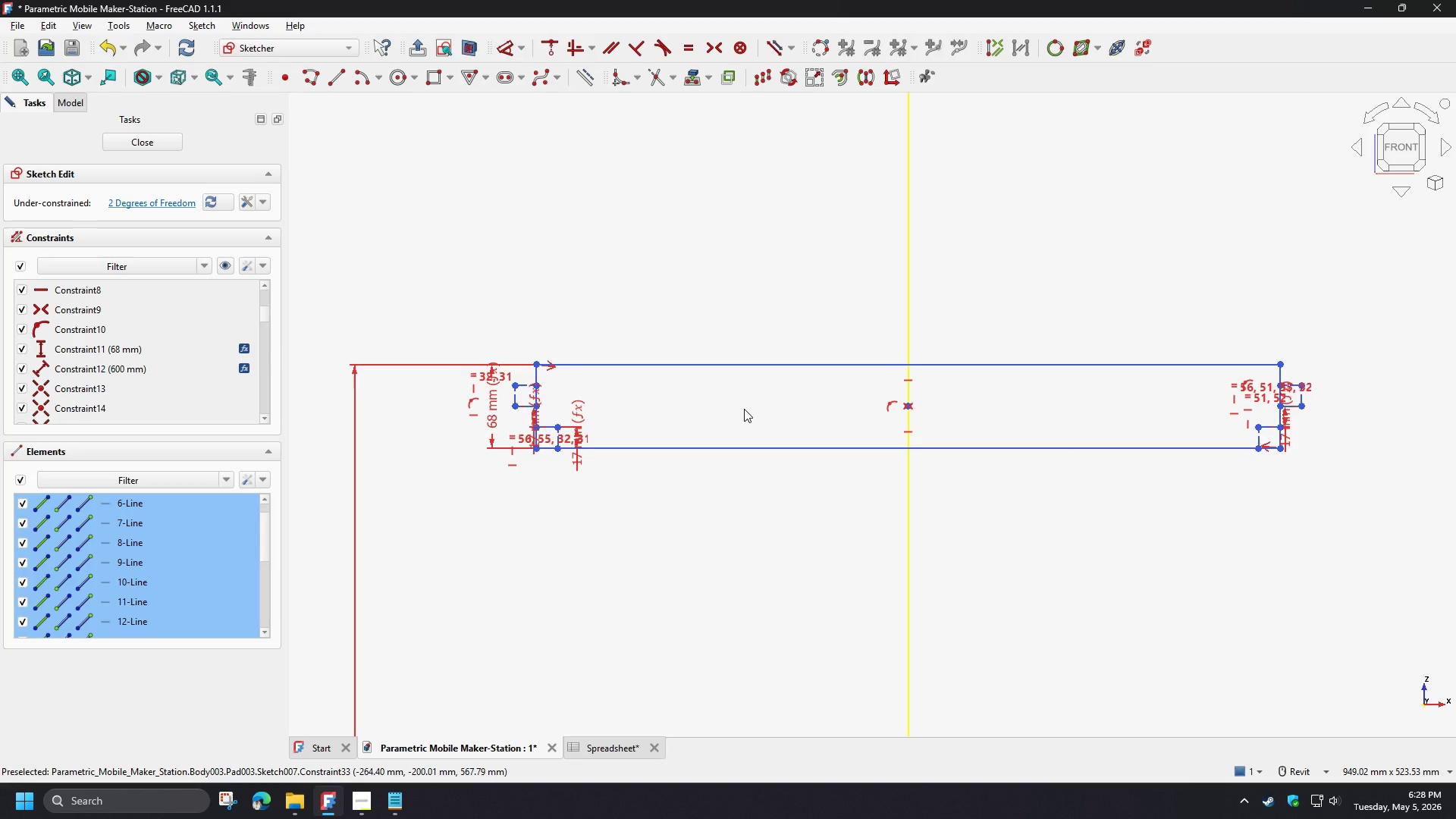 
key(Delete)
 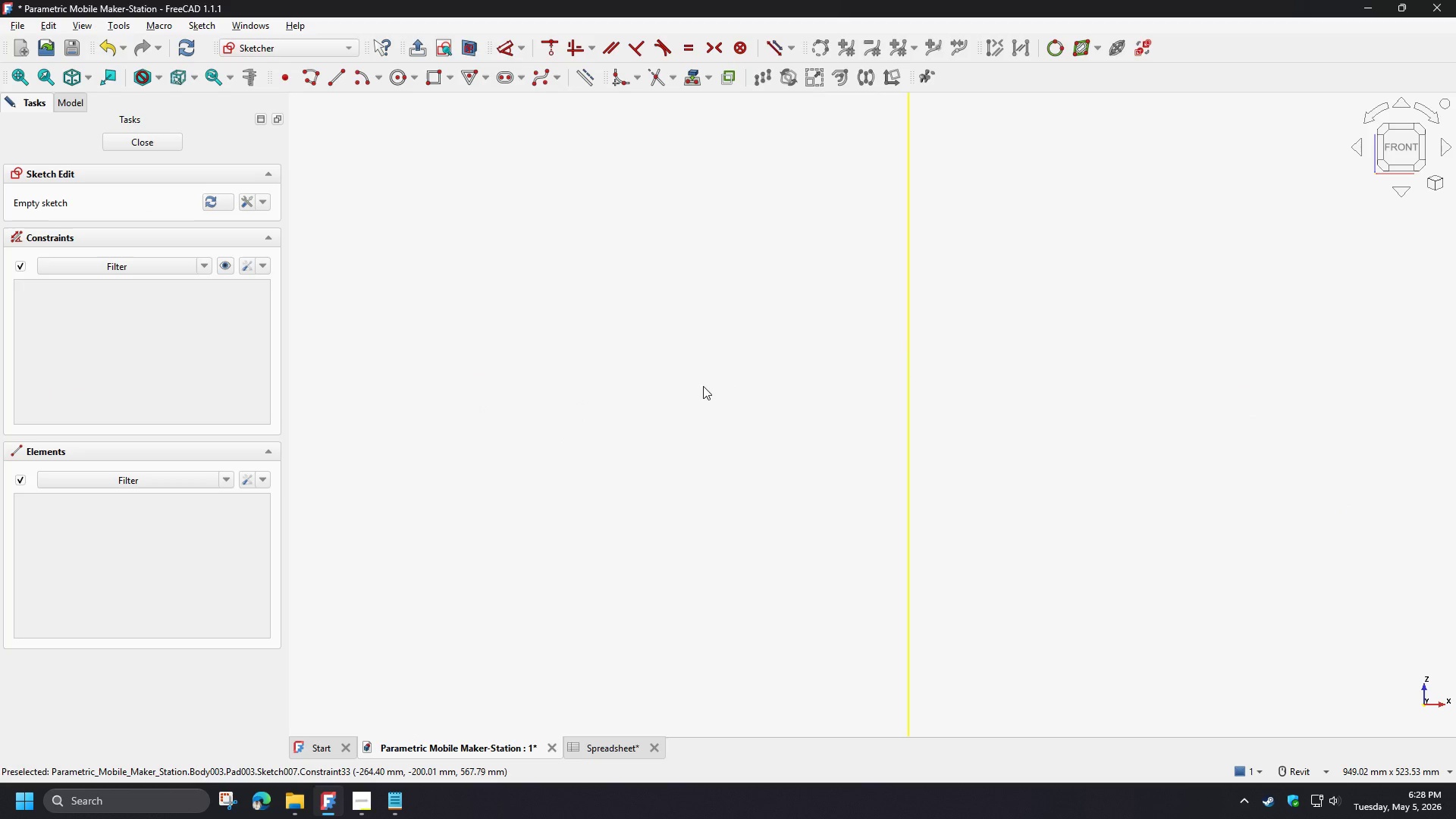 
scroll: coordinate [682, 352], scroll_direction: down, amount: 3.0
 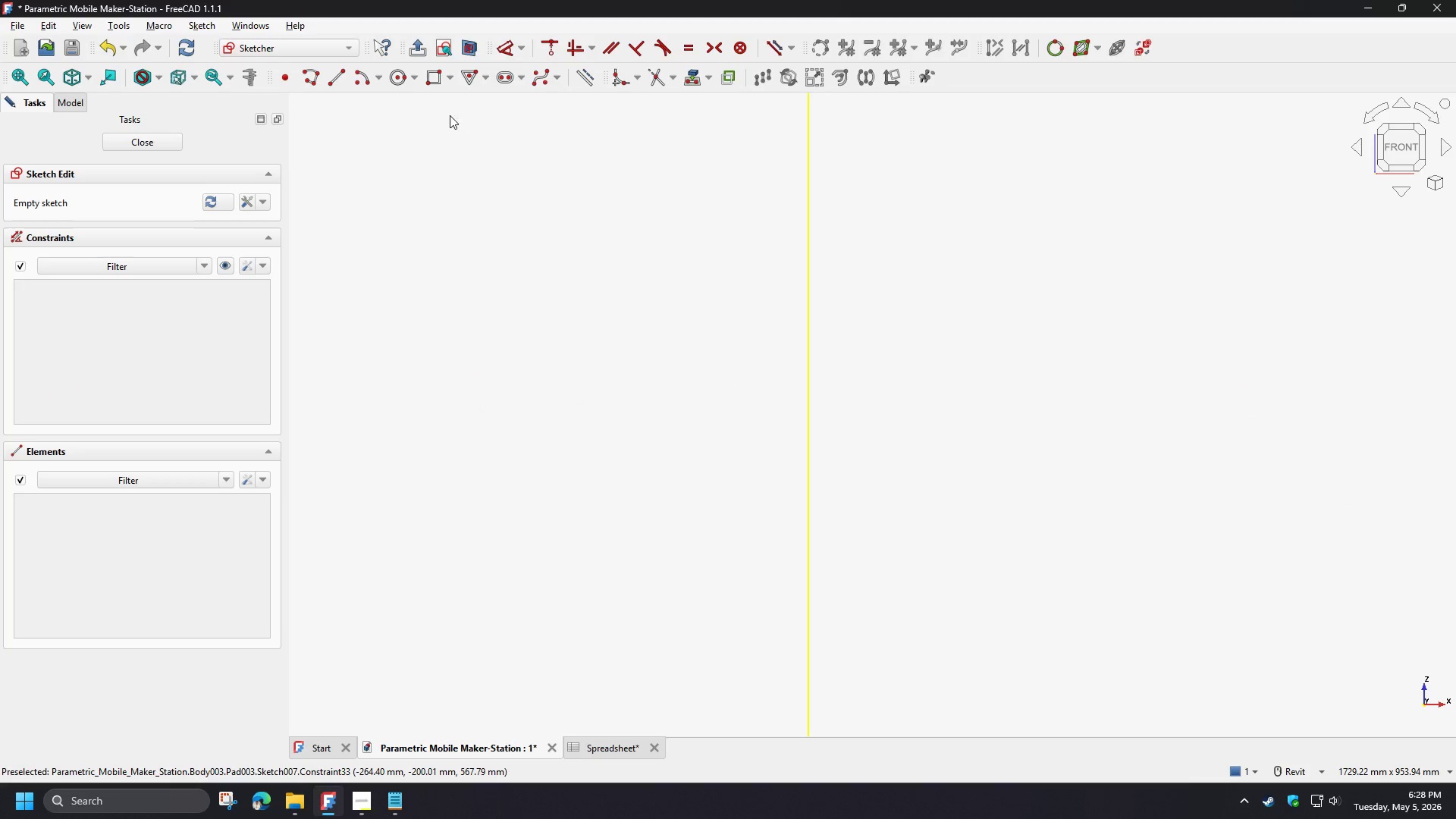 
left_click([447, 81])
 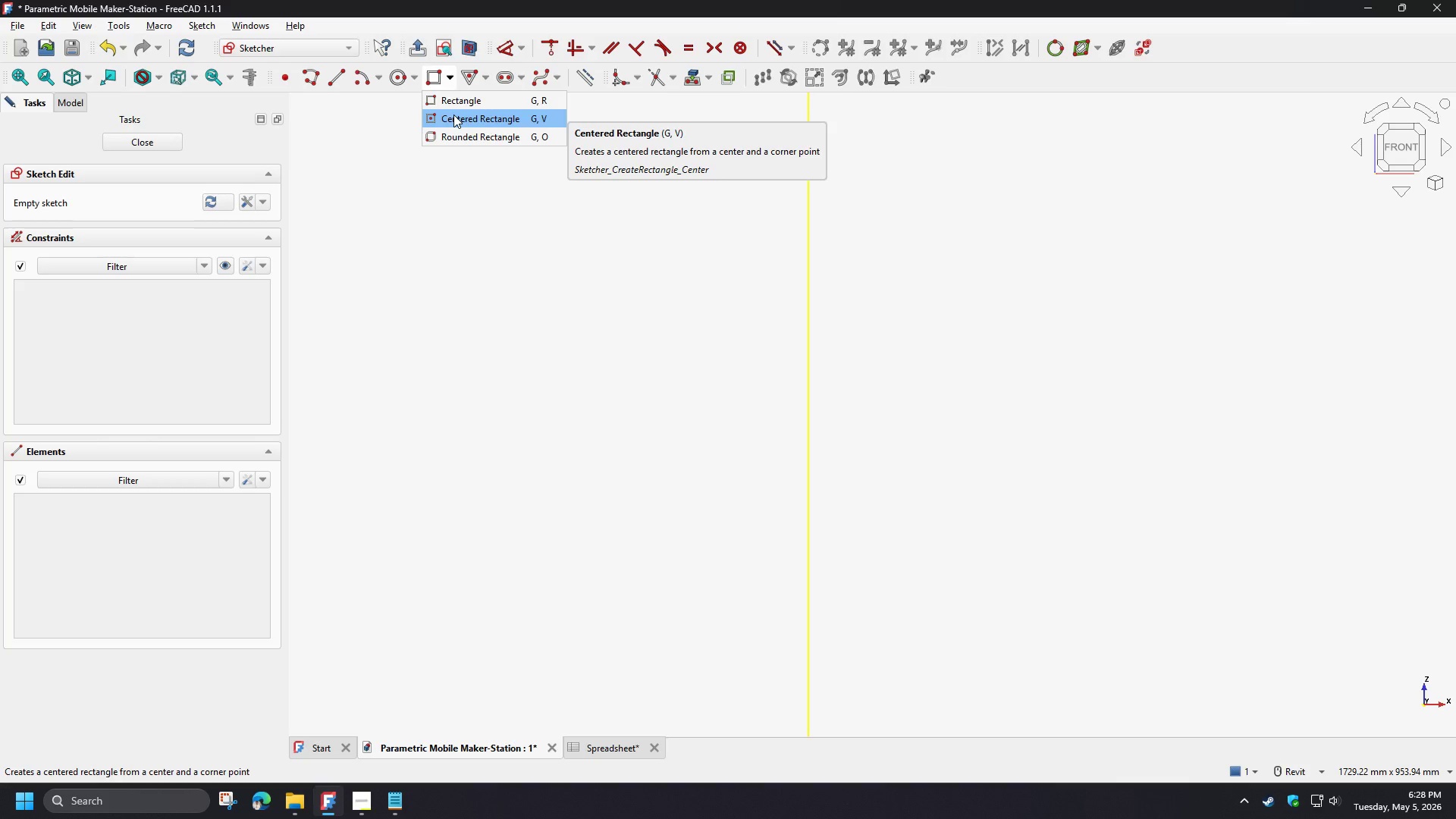 
left_click([453, 115])
 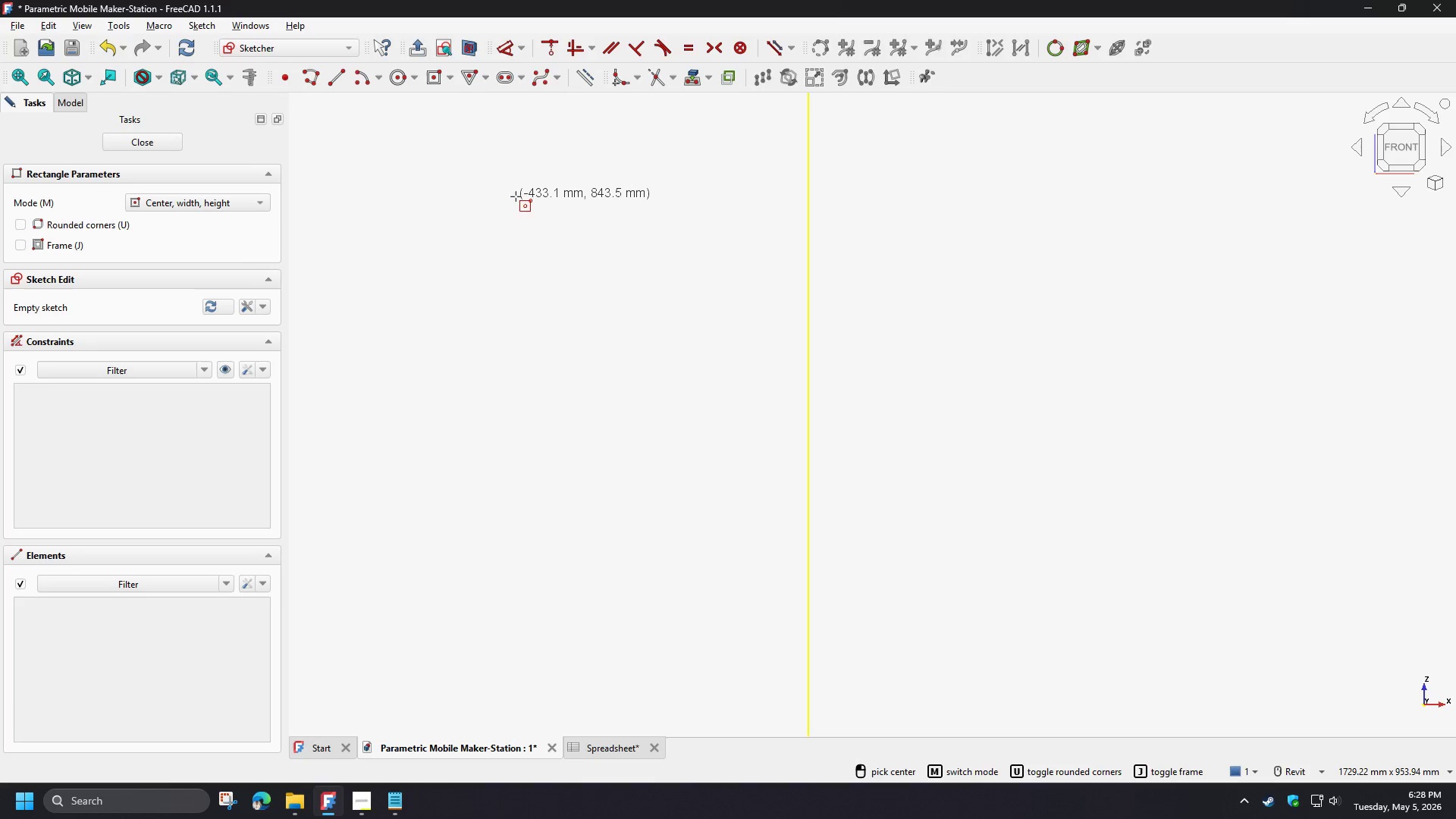 
right_click([516, 196])
 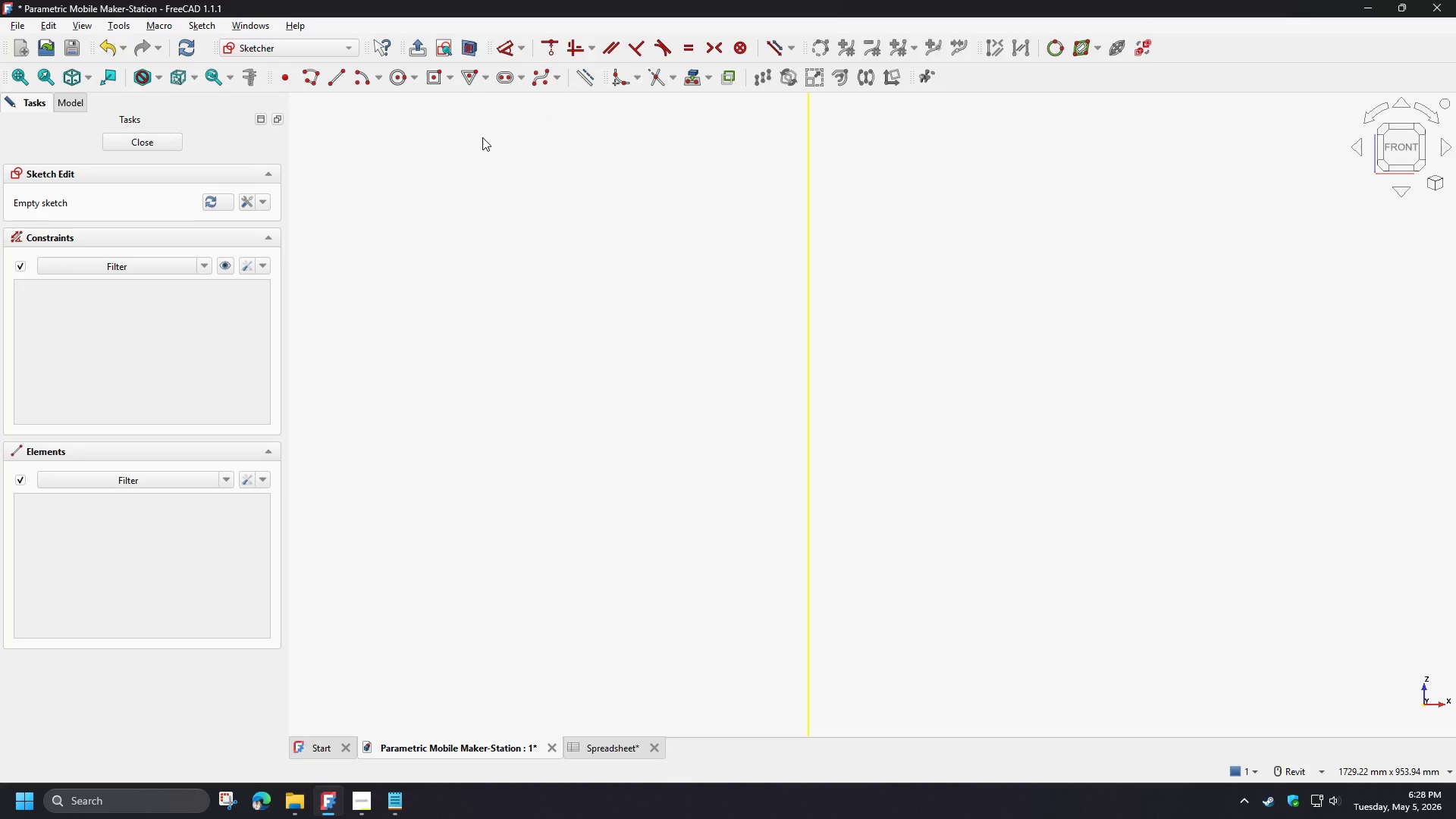 
wait(5.64)
 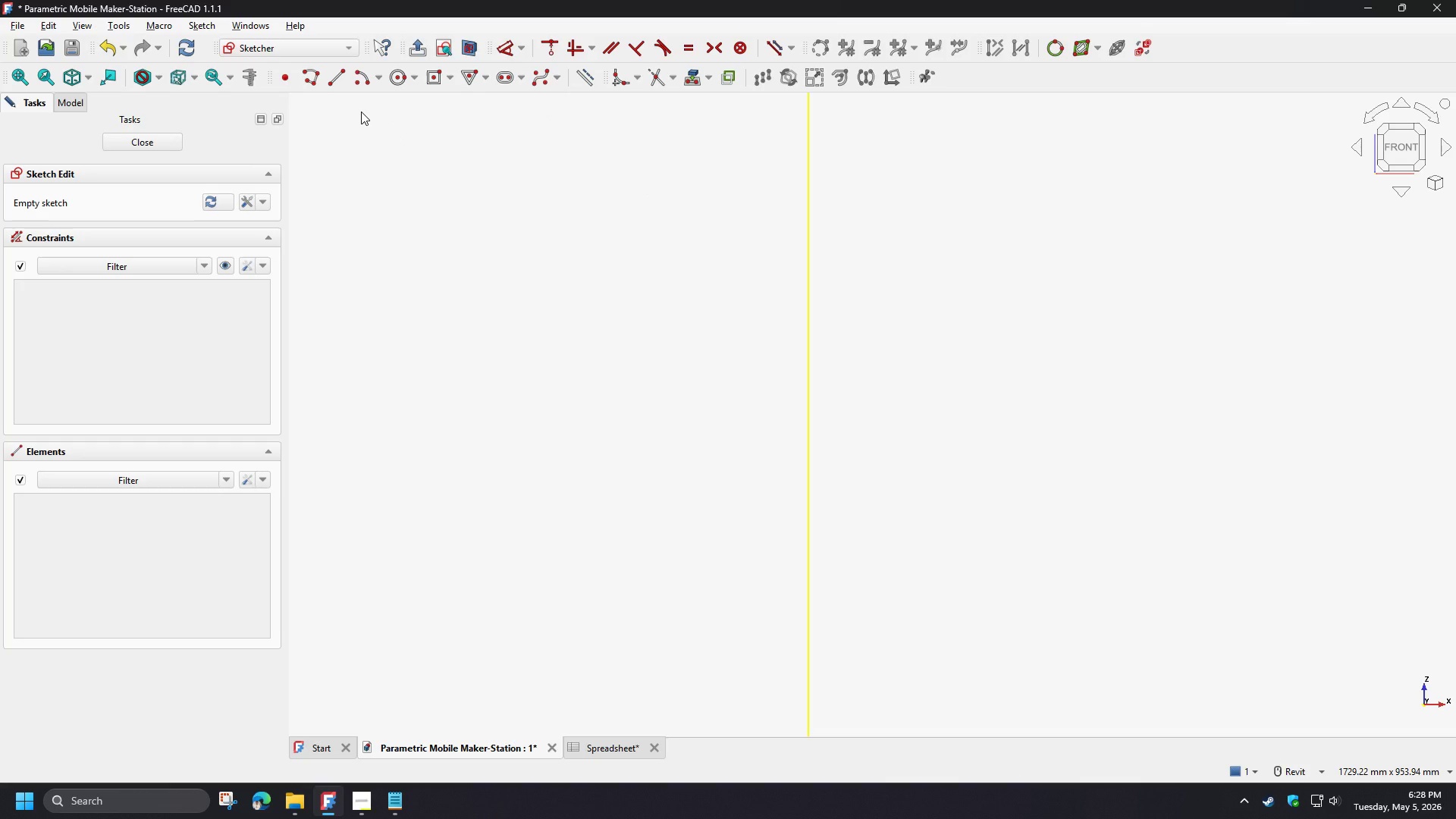 
left_click([318, 83])
 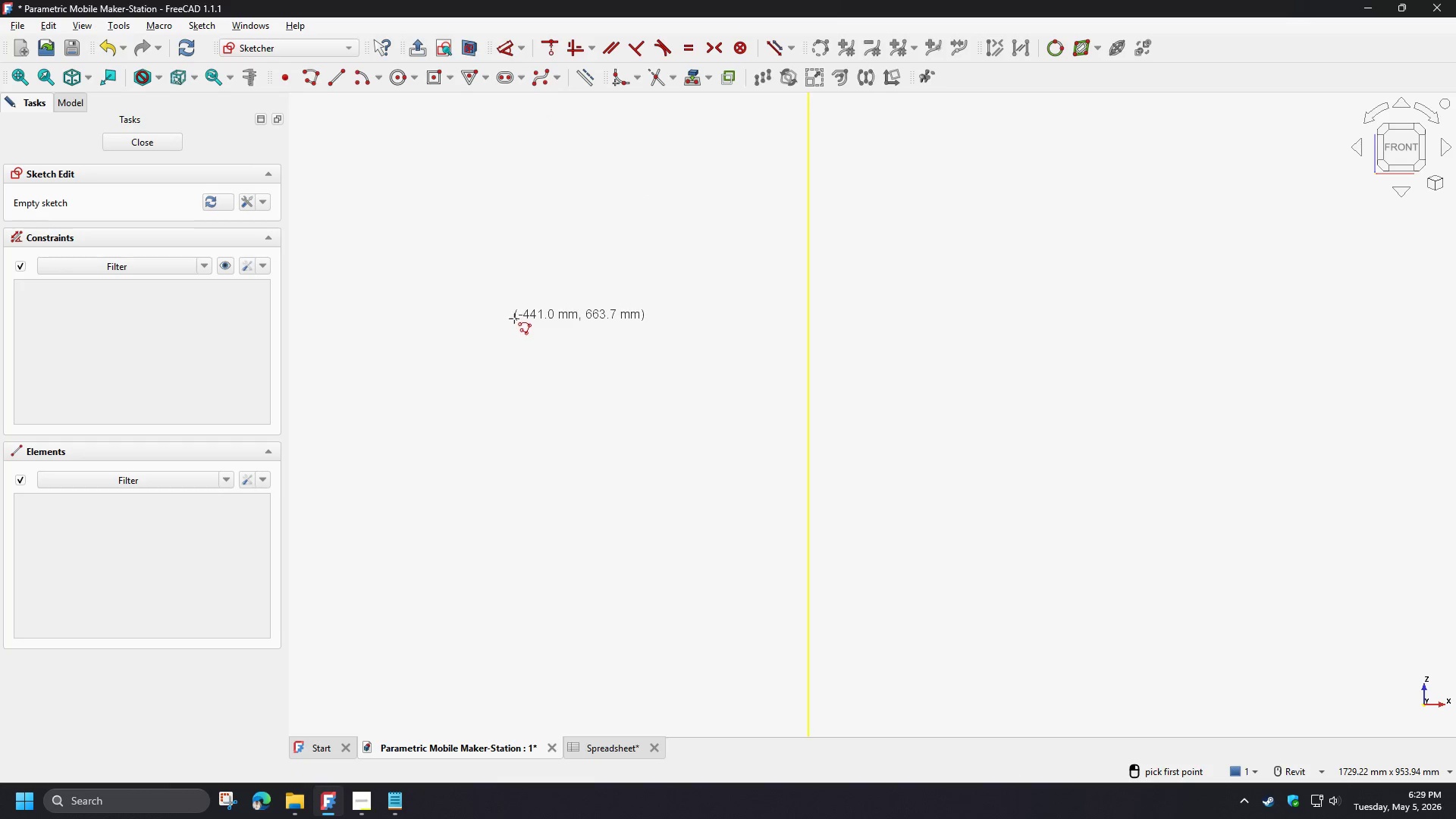 
left_click([518, 323])
 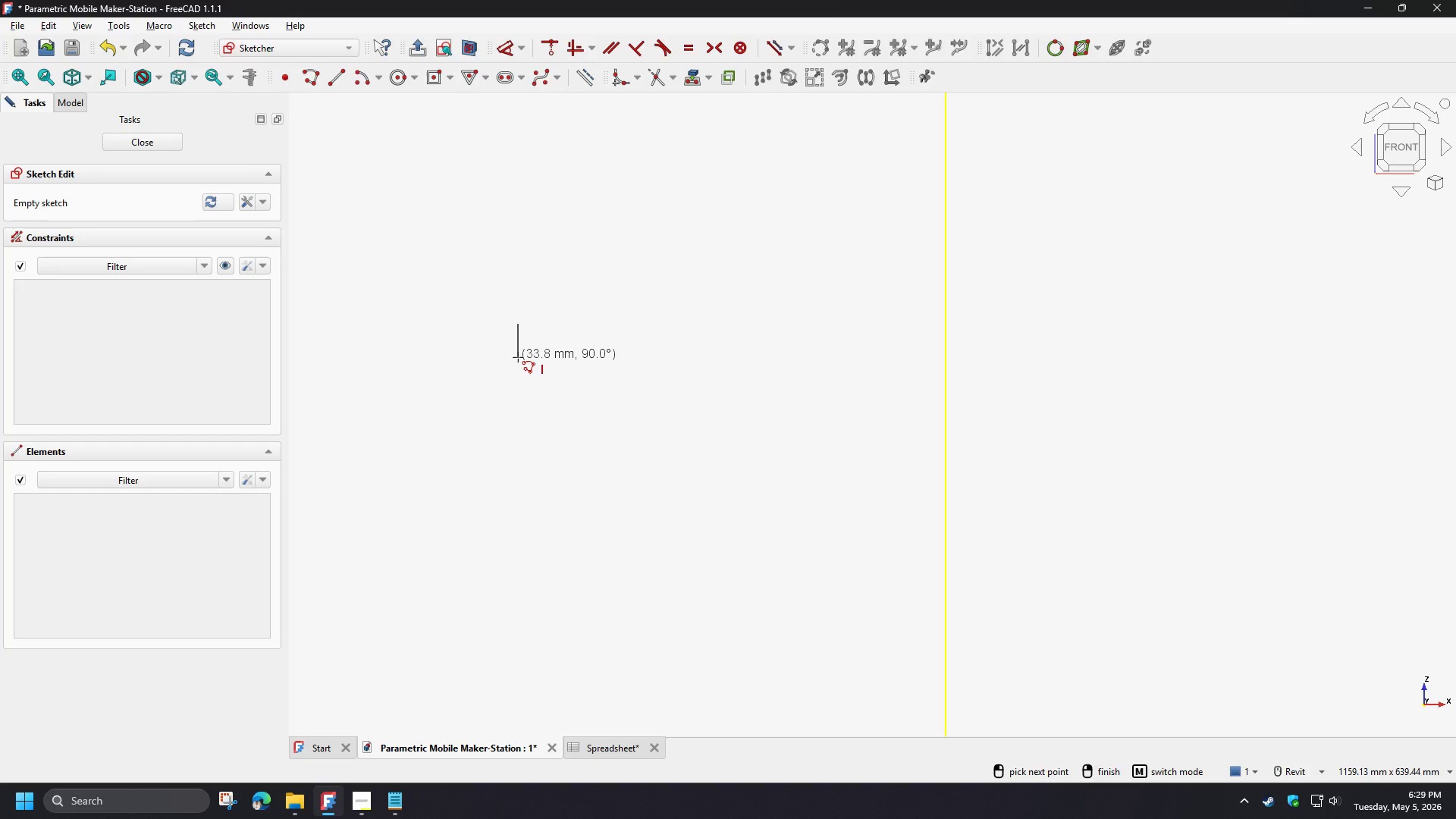 
scroll: coordinate [528, 337], scroll_direction: up, amount: 2.0
 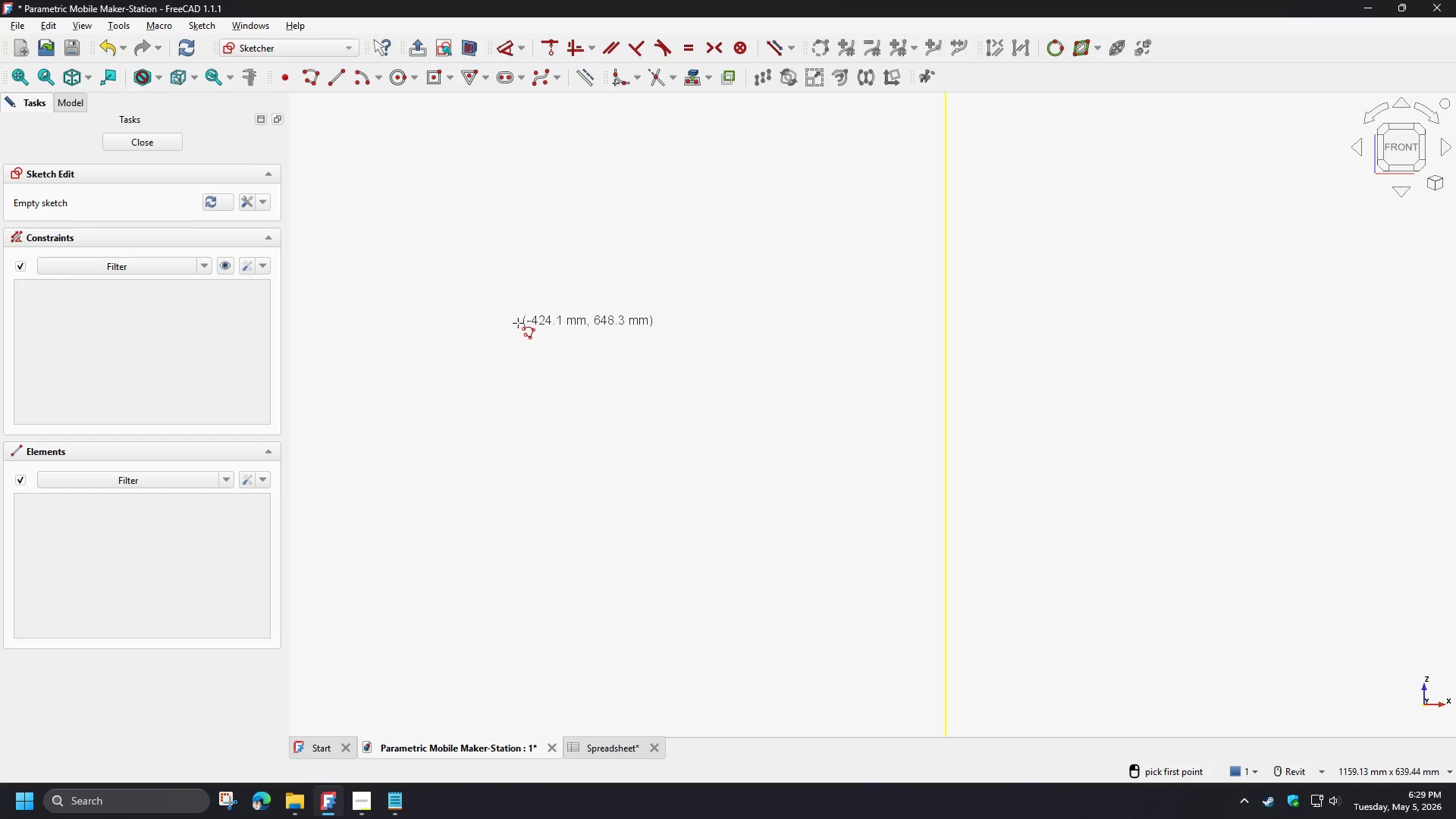 
left_click([518, 357])
 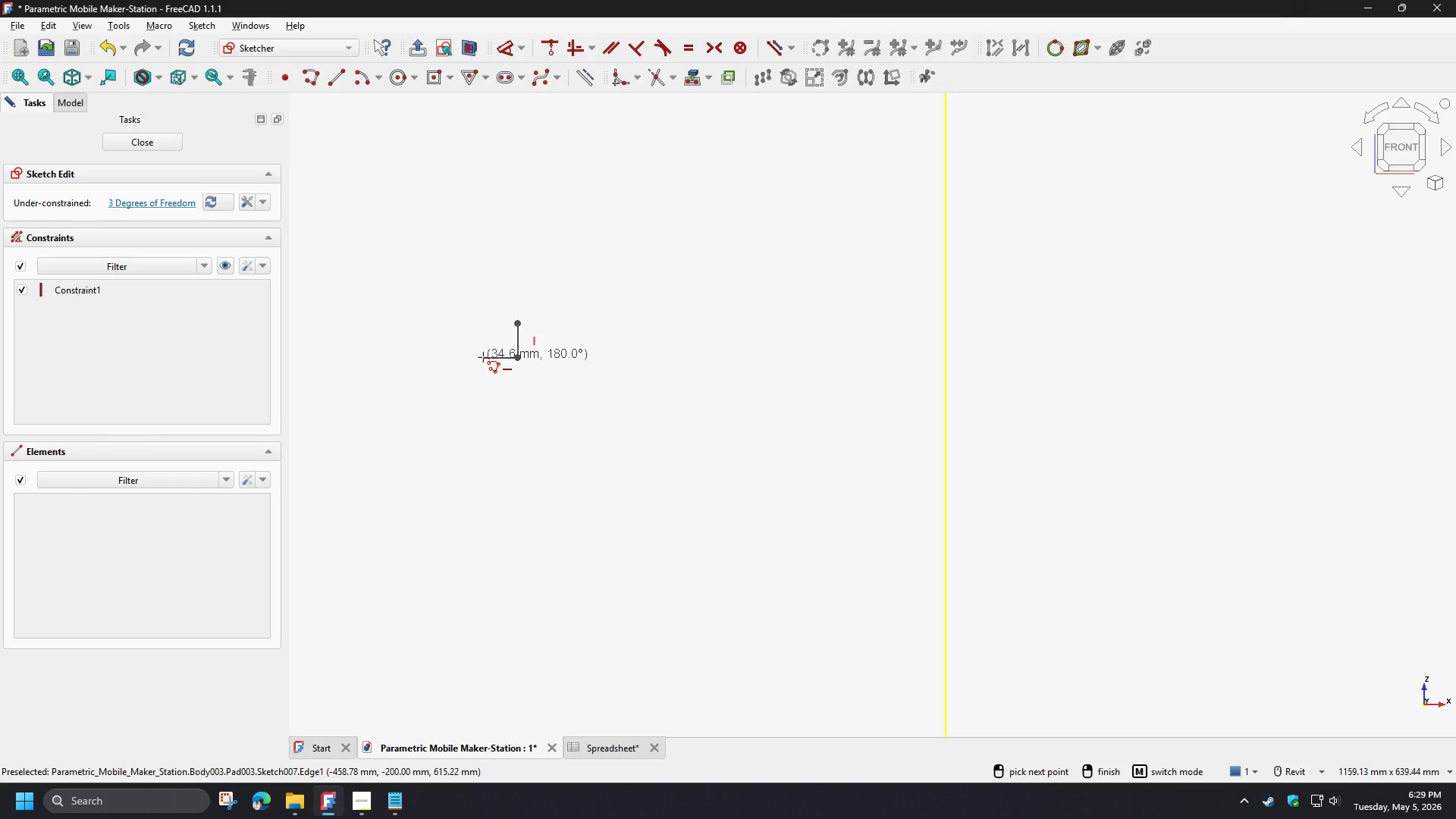 
left_click([482, 357])
 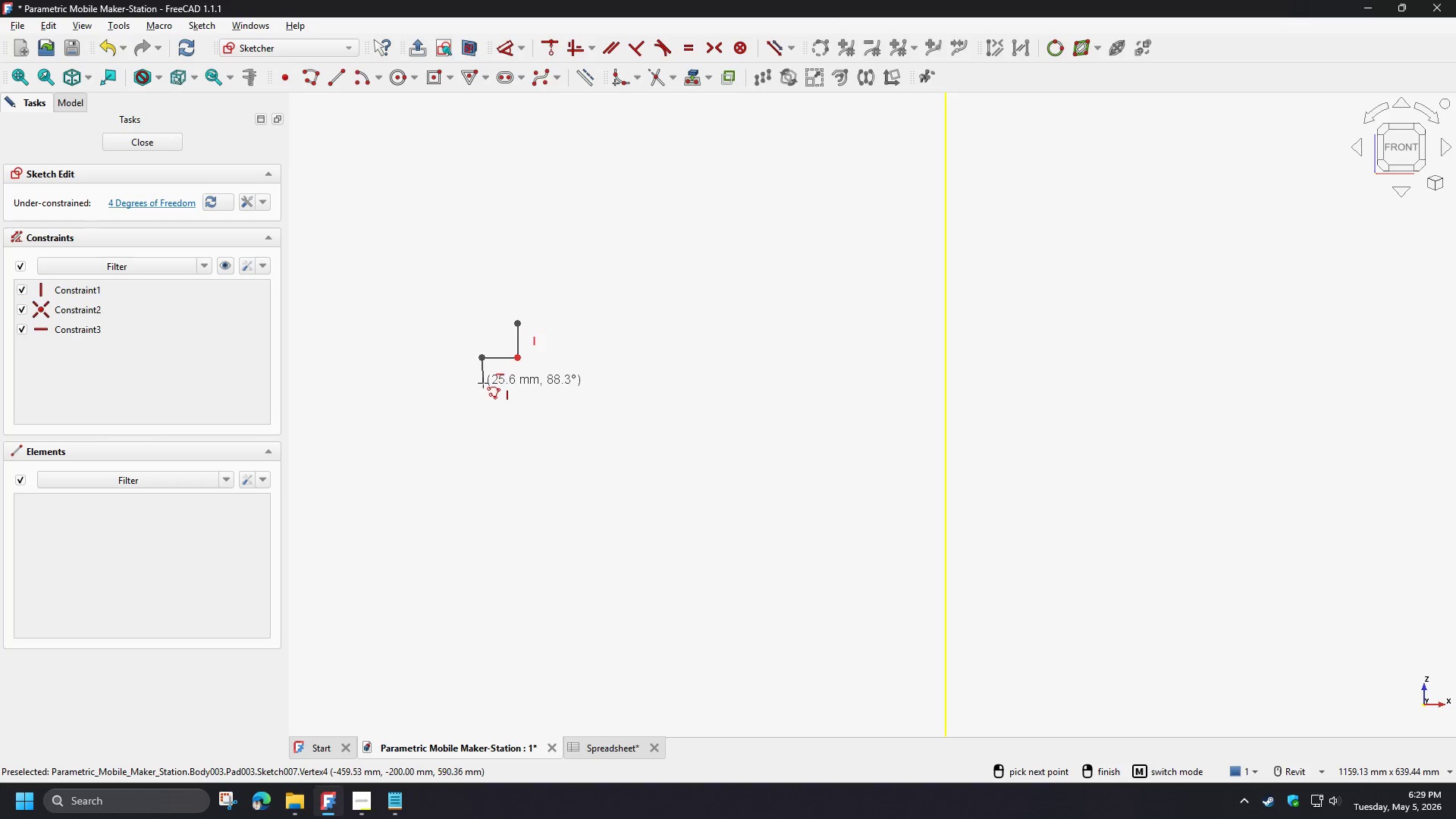 
left_click([483, 383])
 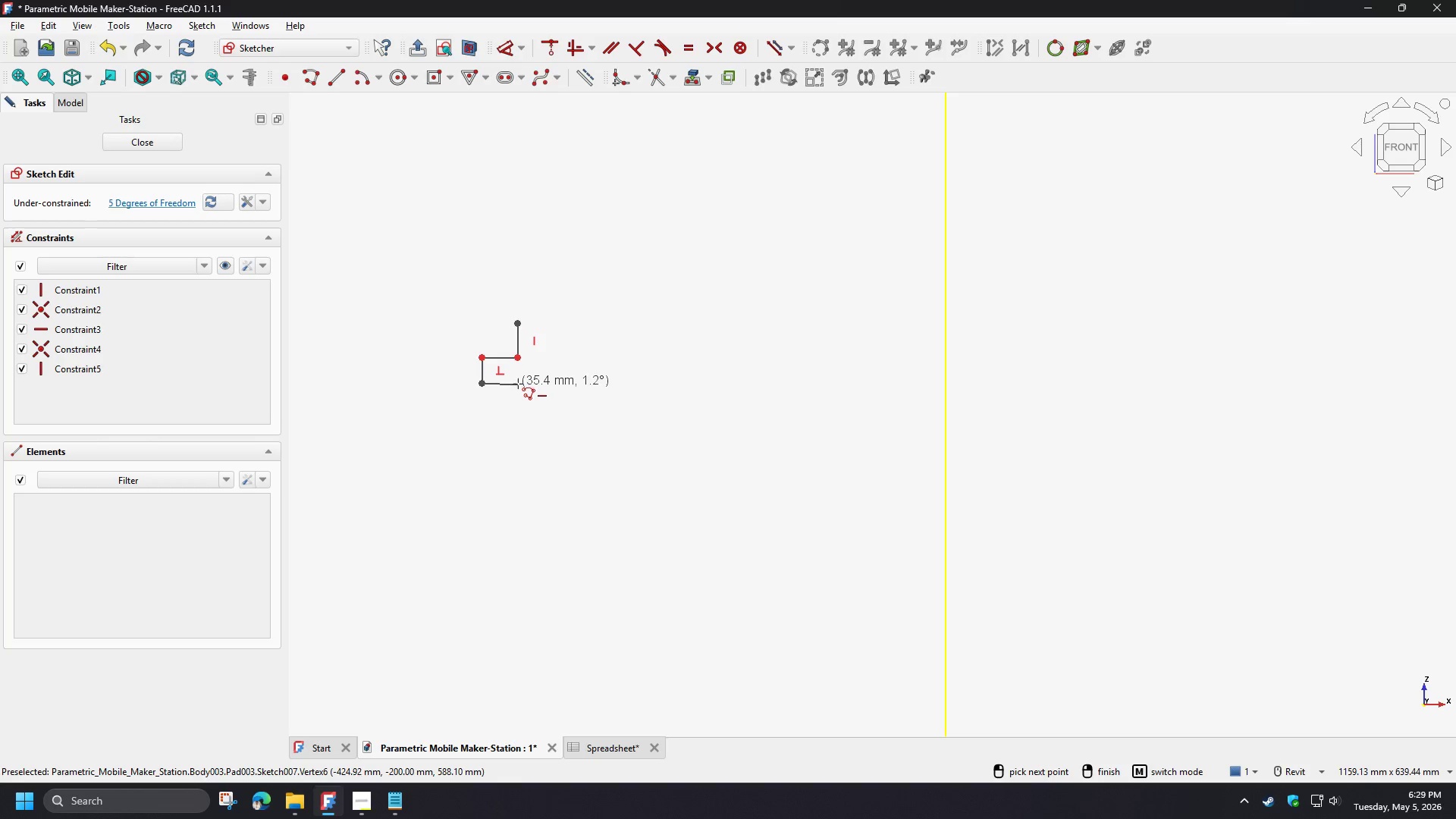 
left_click([518, 384])
 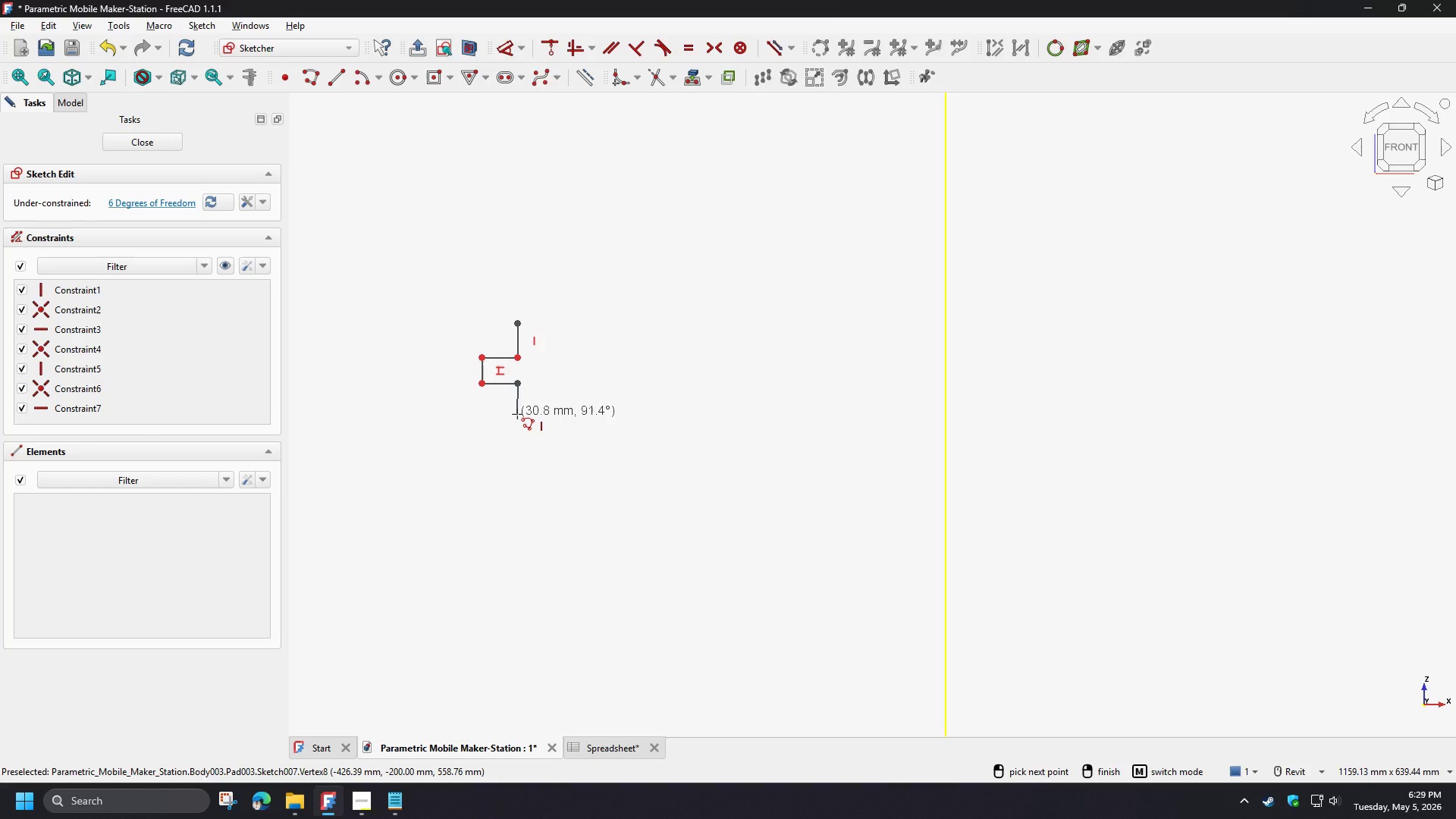 
left_click([517, 414])
 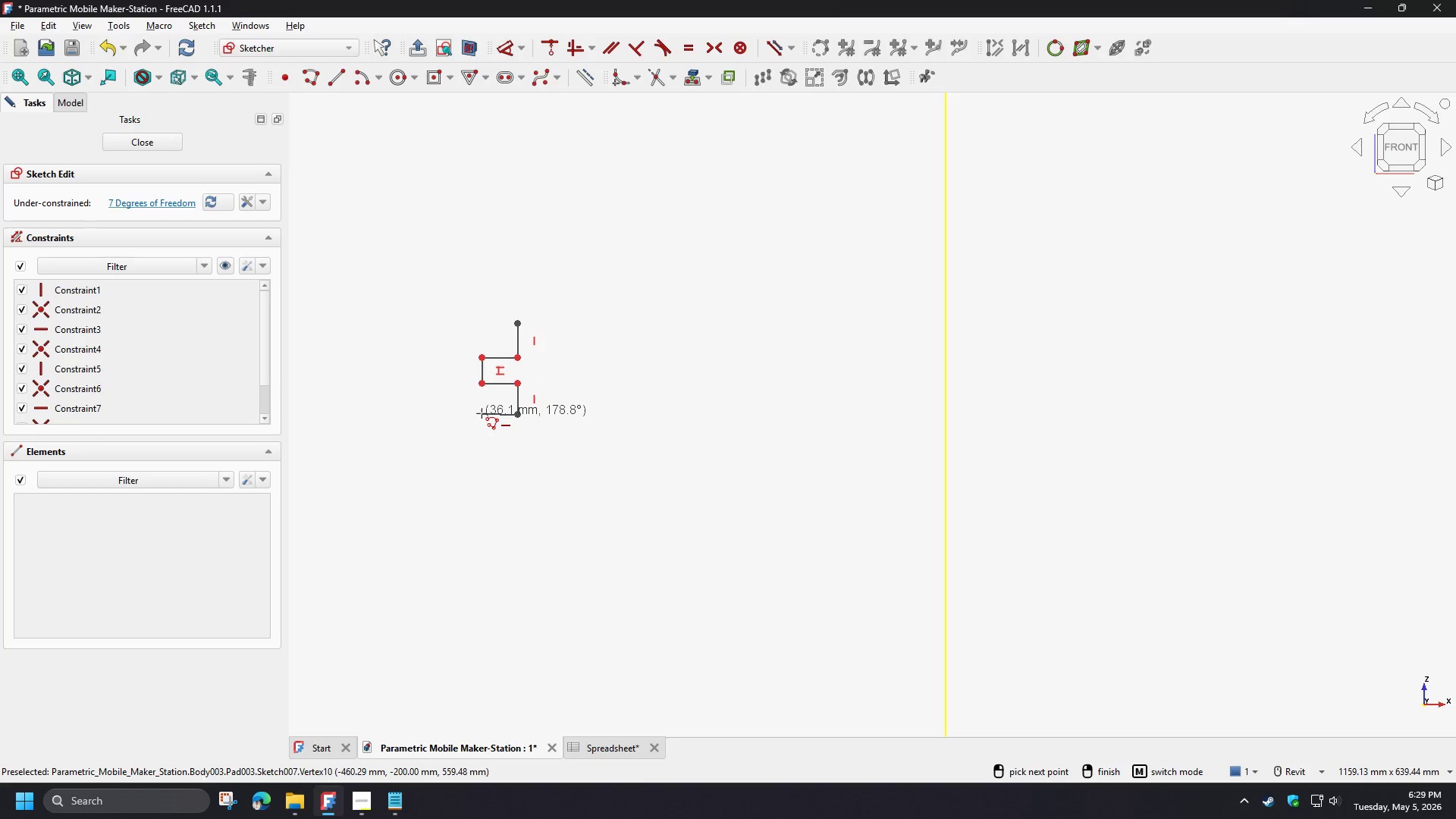 
left_click([482, 413])
 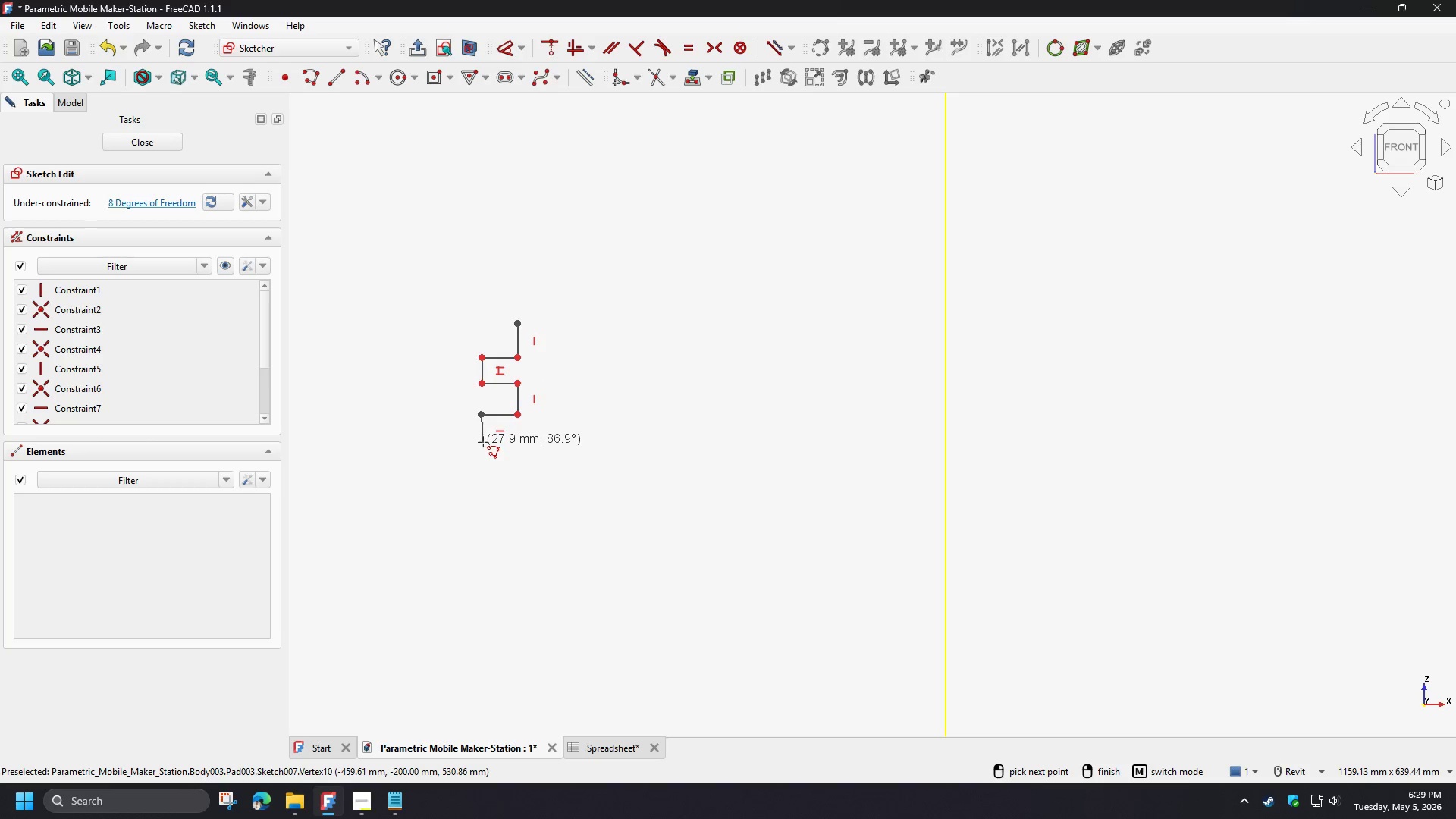 
left_click([482, 442])
 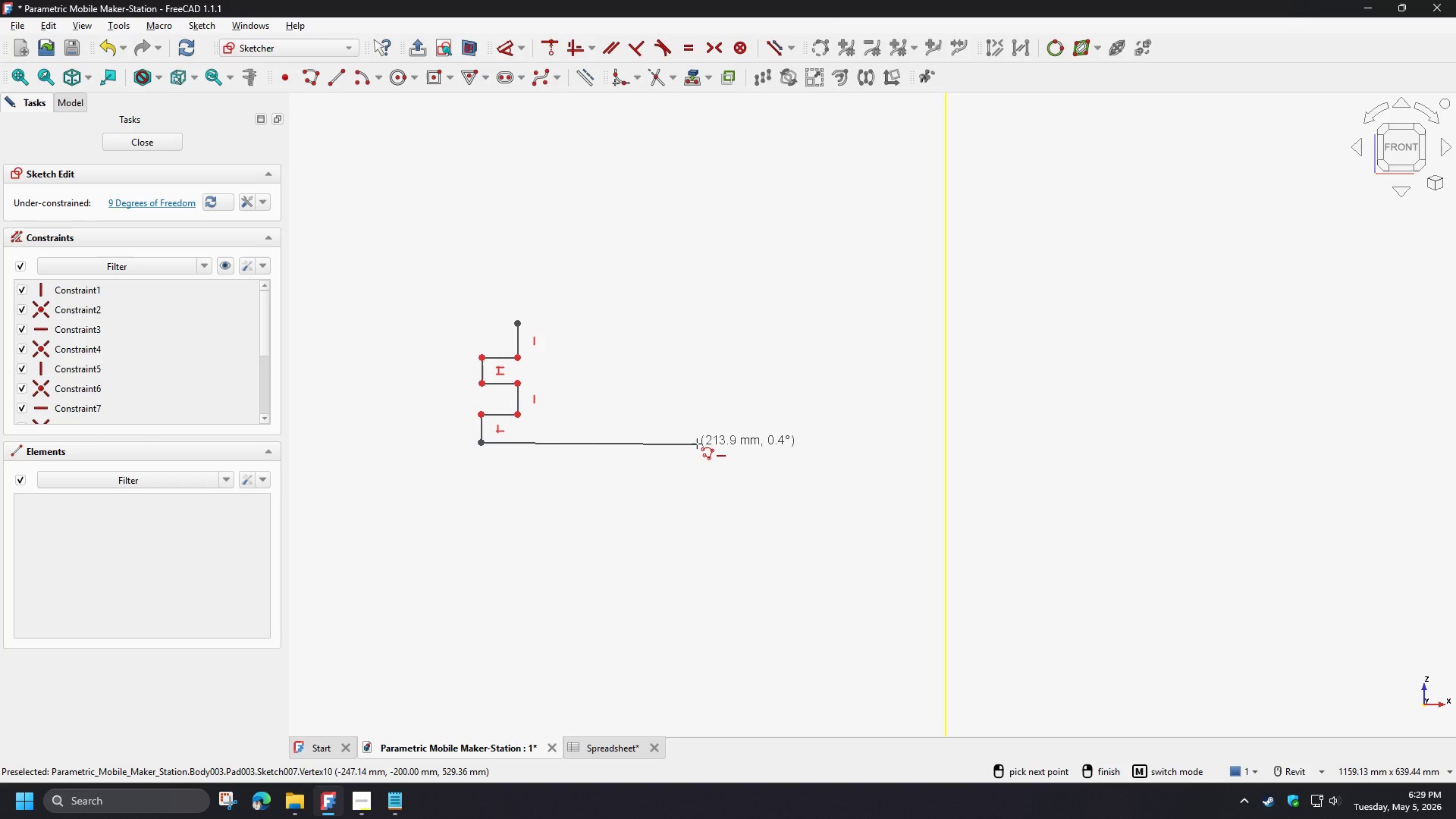 
left_click([697, 444])
 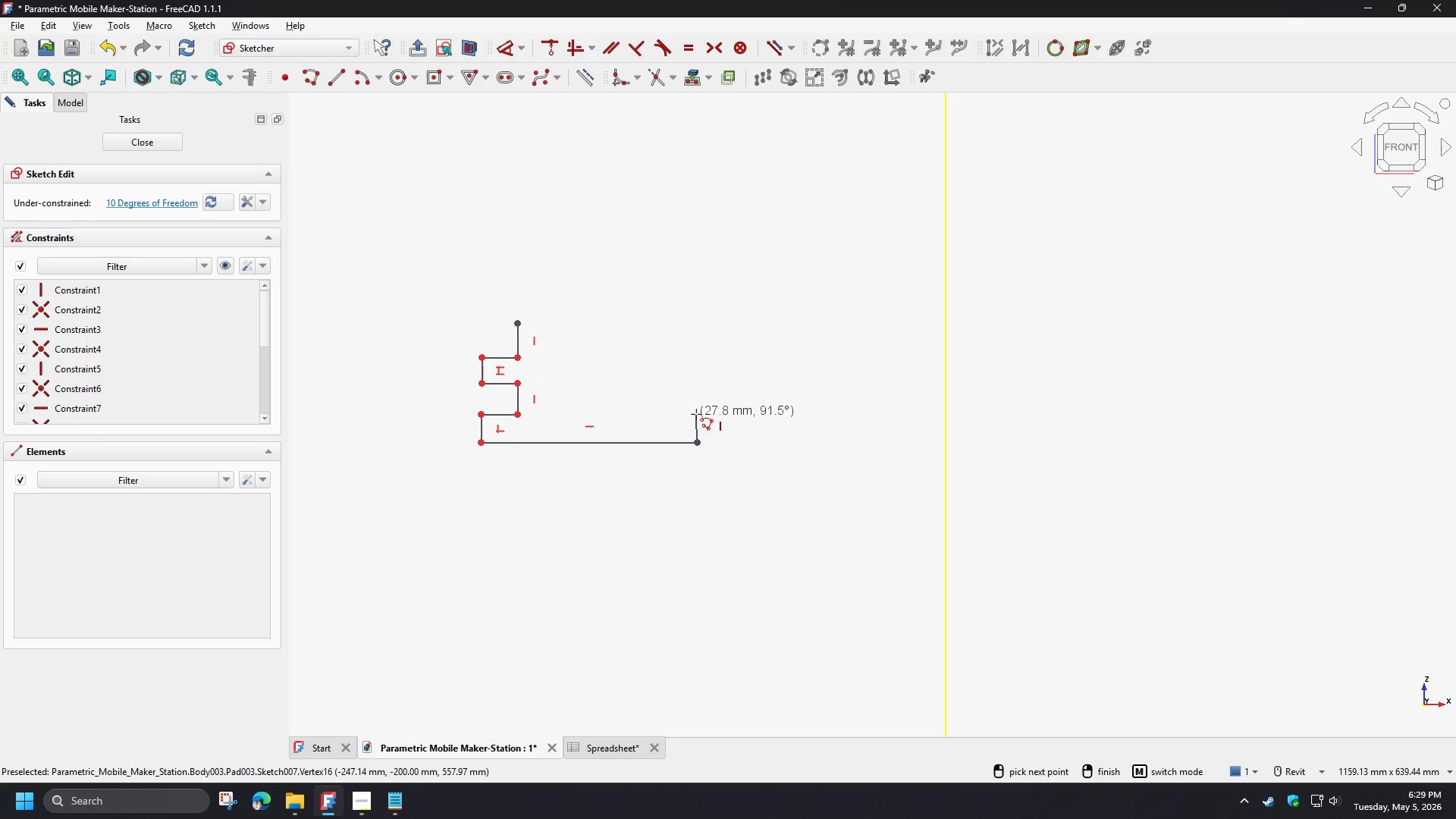 
left_click([696, 414])
 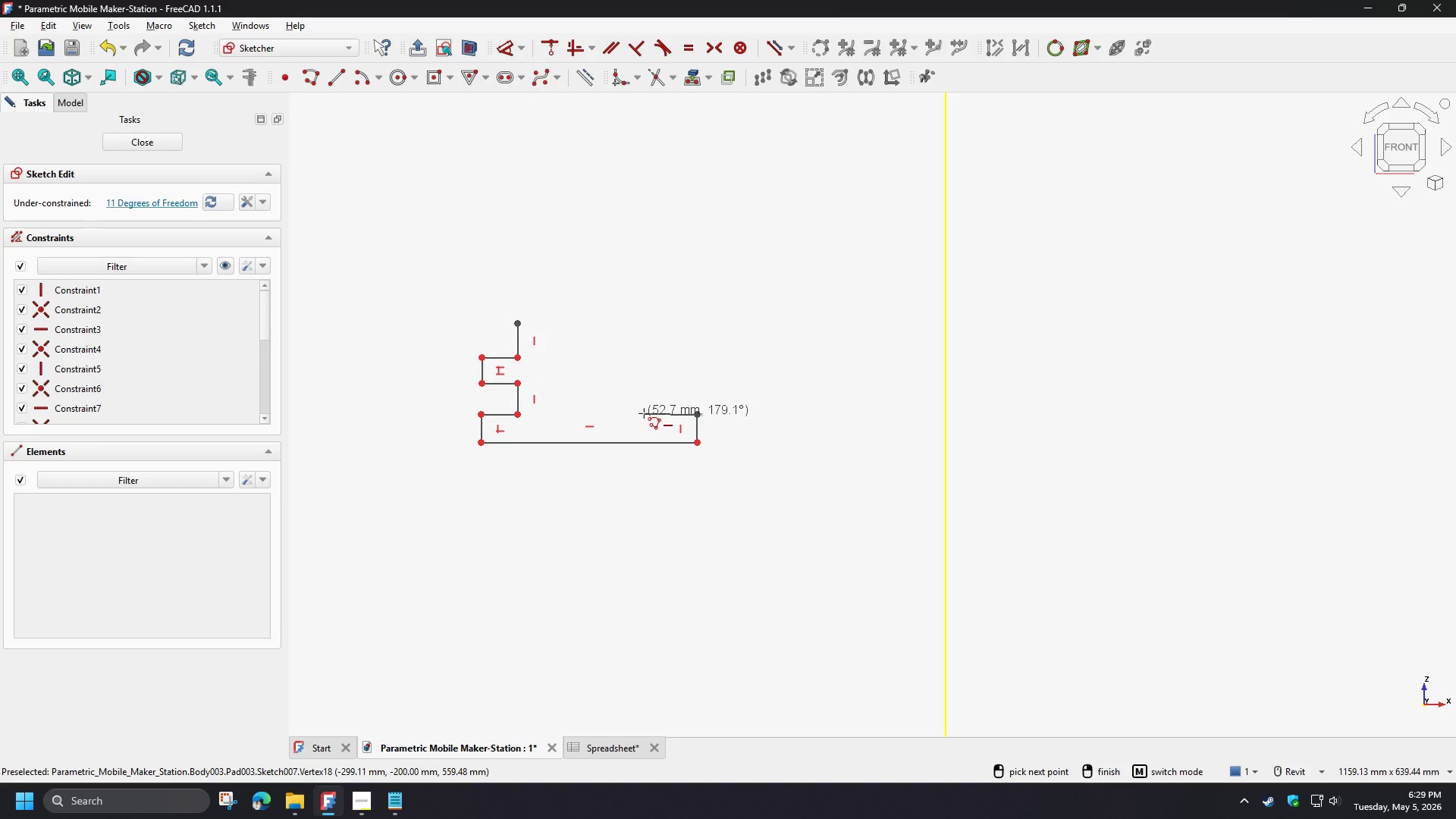 
left_click([644, 413])
 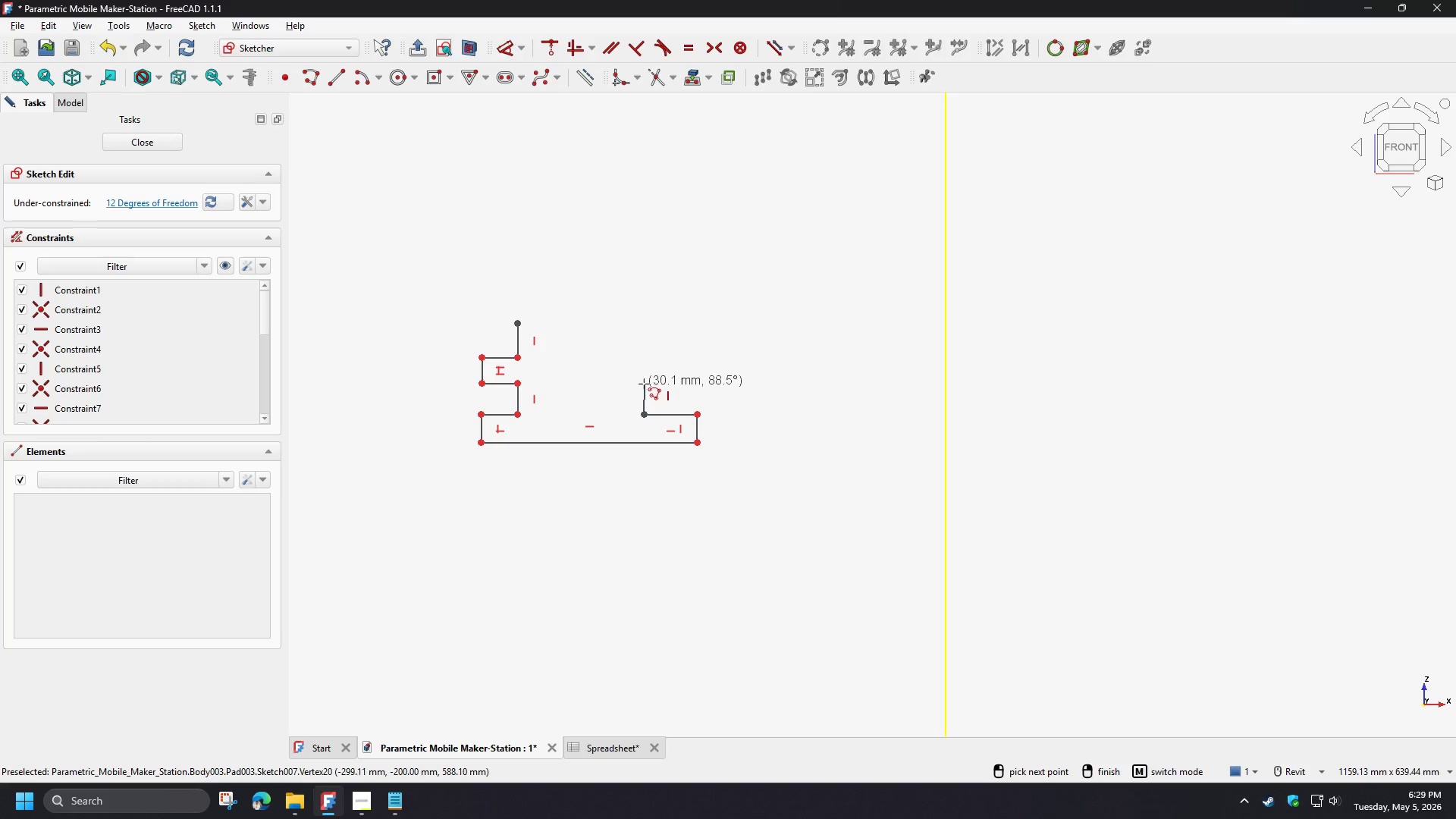 
left_click([644, 384])
 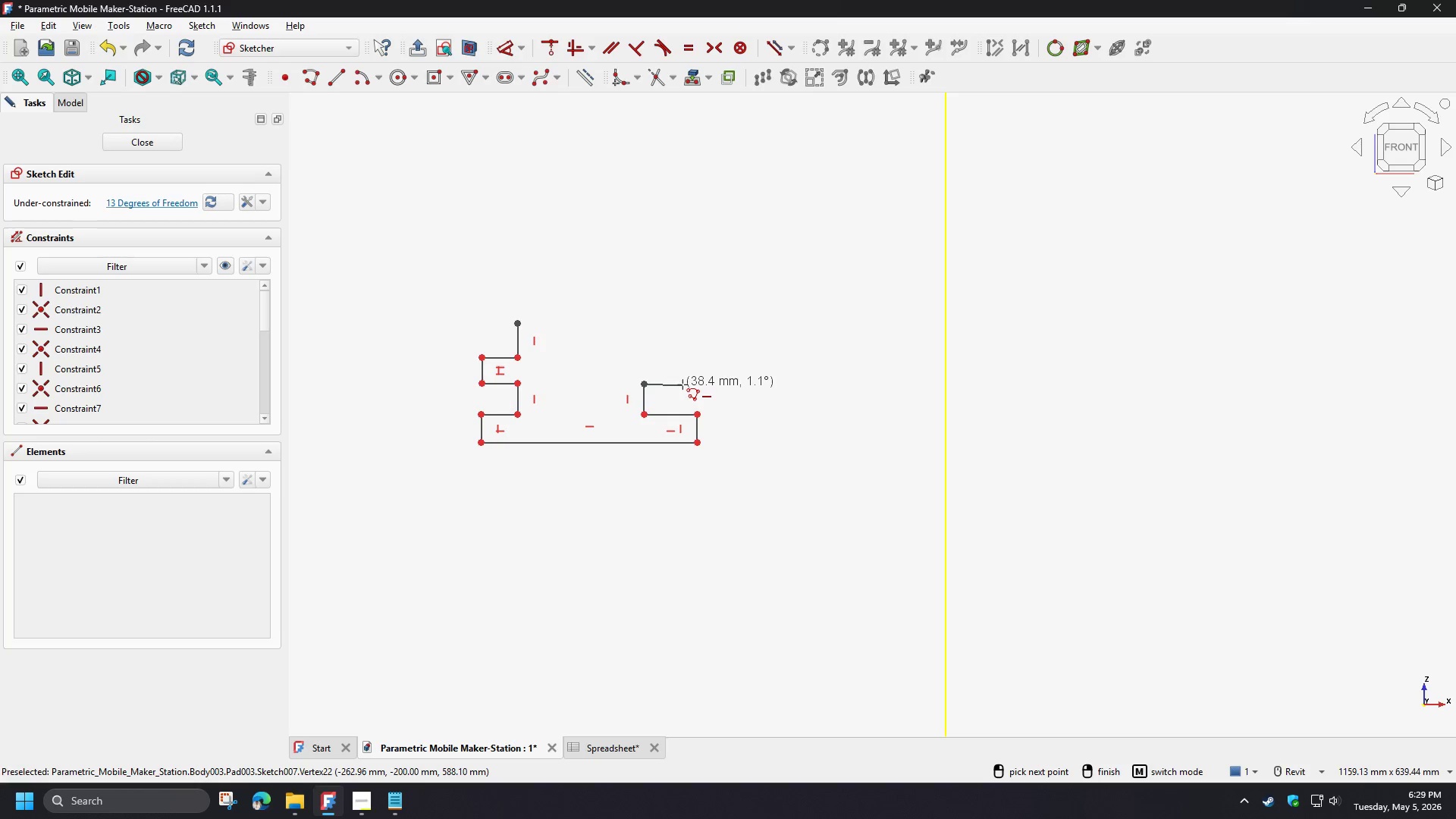 
left_click([682, 384])
 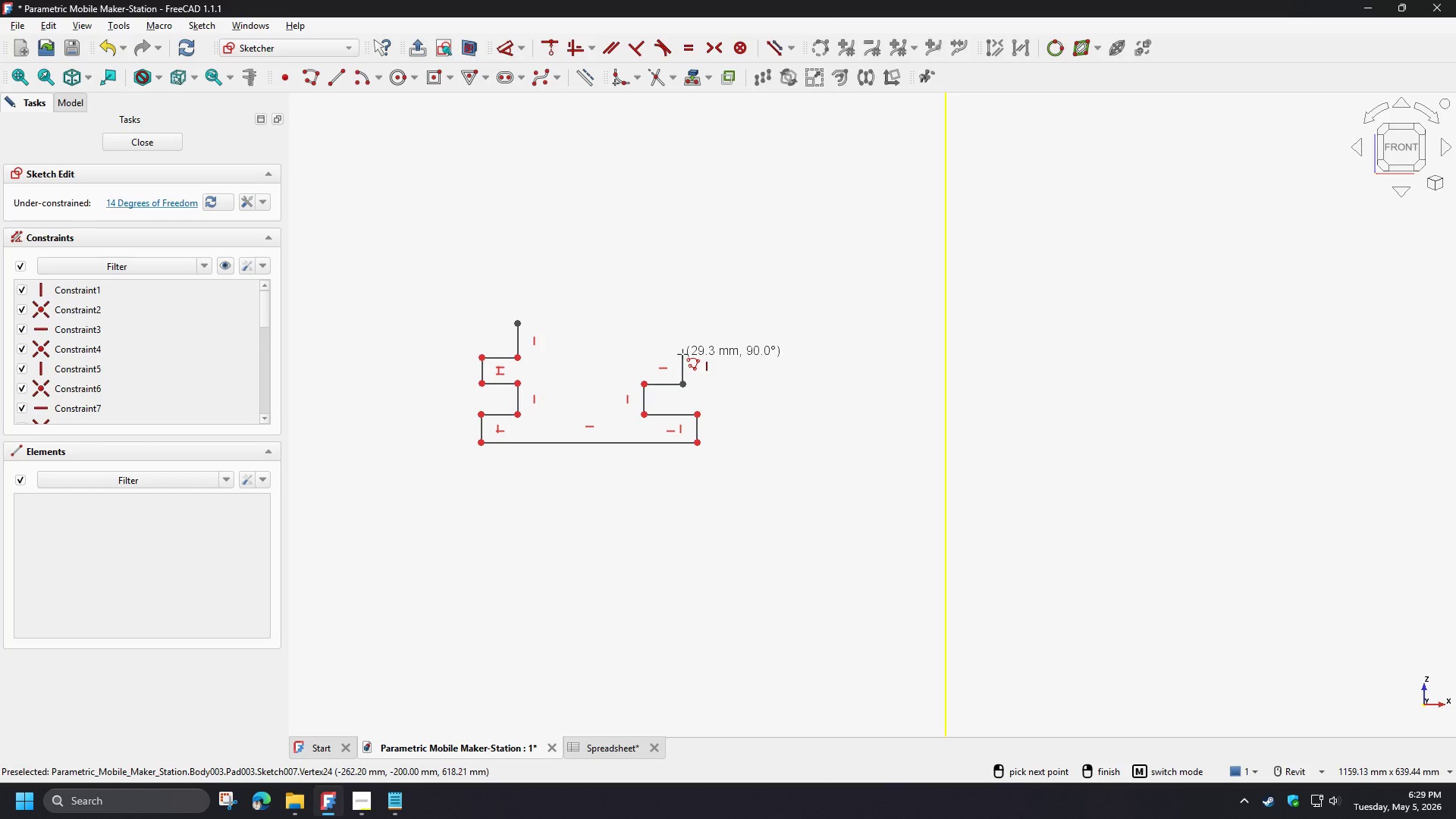 
left_click([682, 354])
 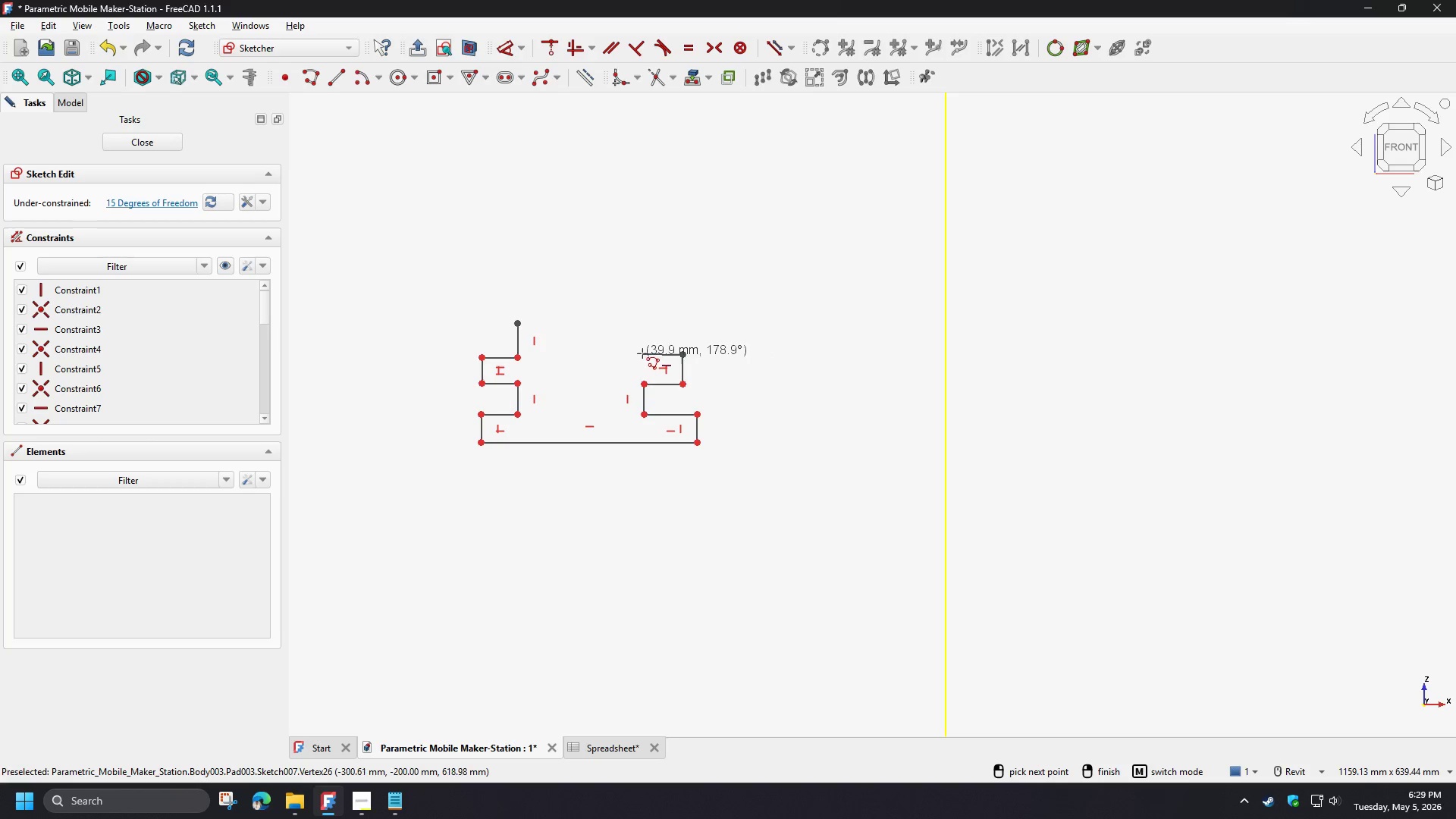 
left_click([642, 353])
 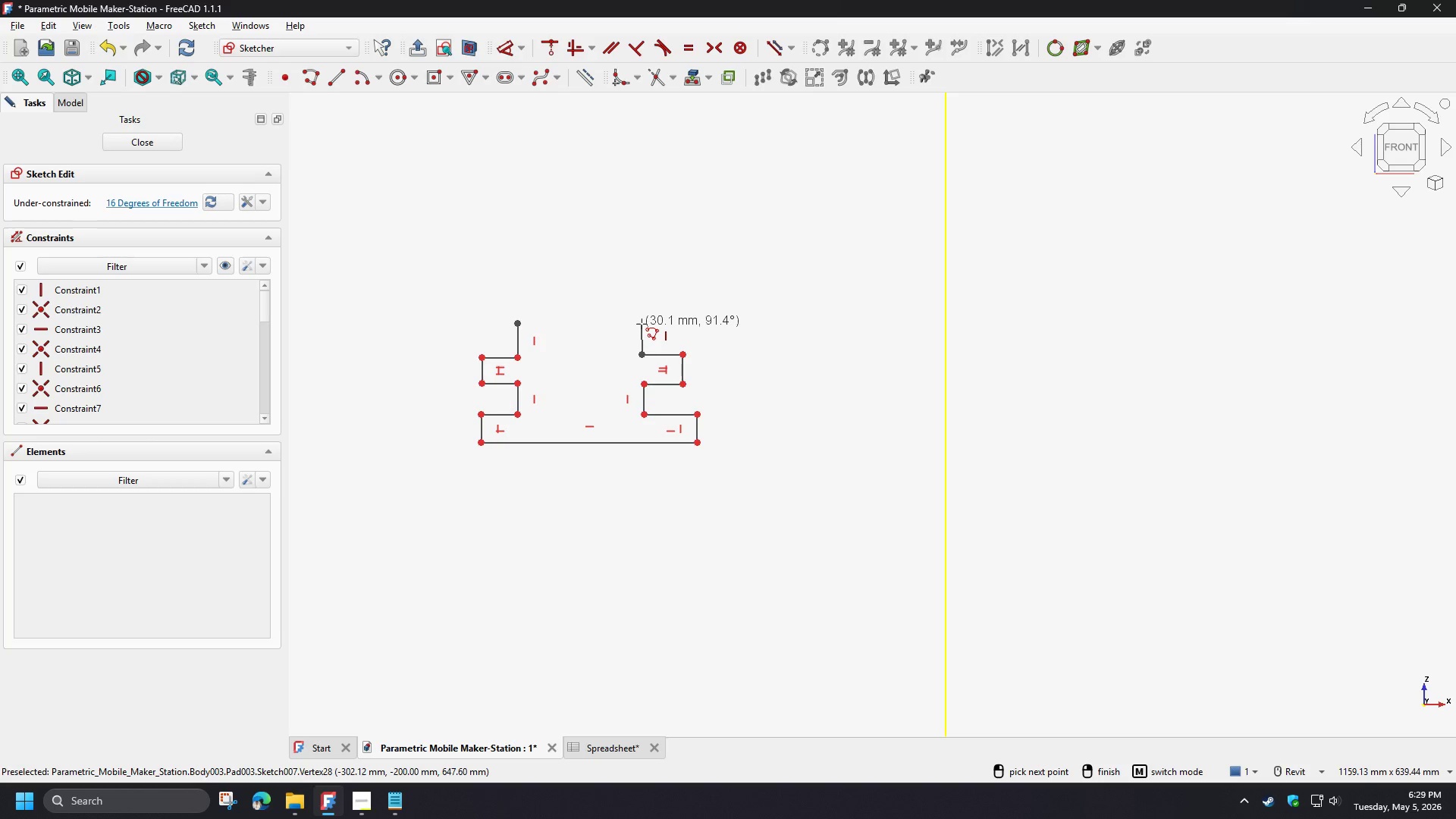 
left_click([642, 324])
 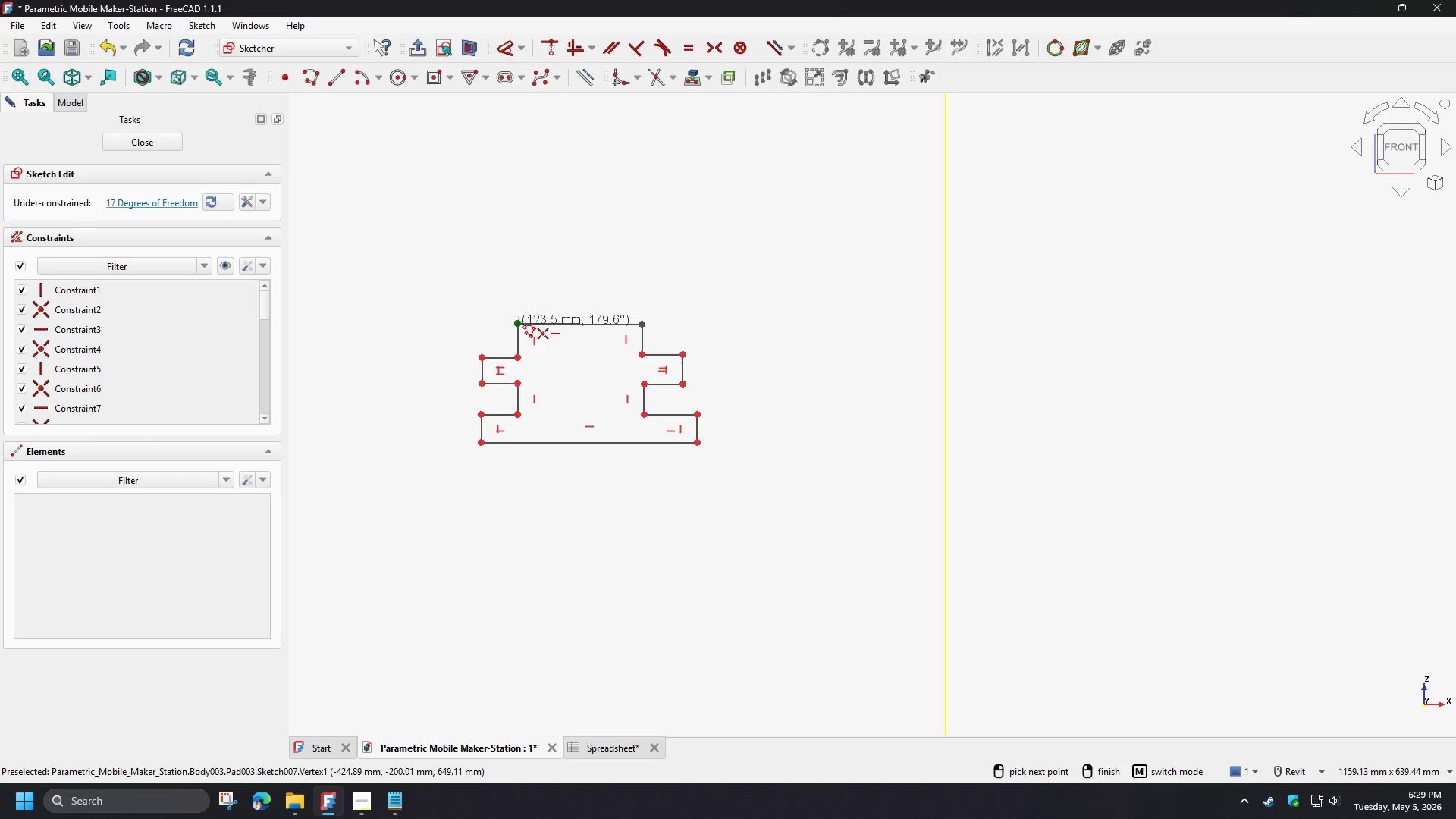 
left_click([519, 322])
 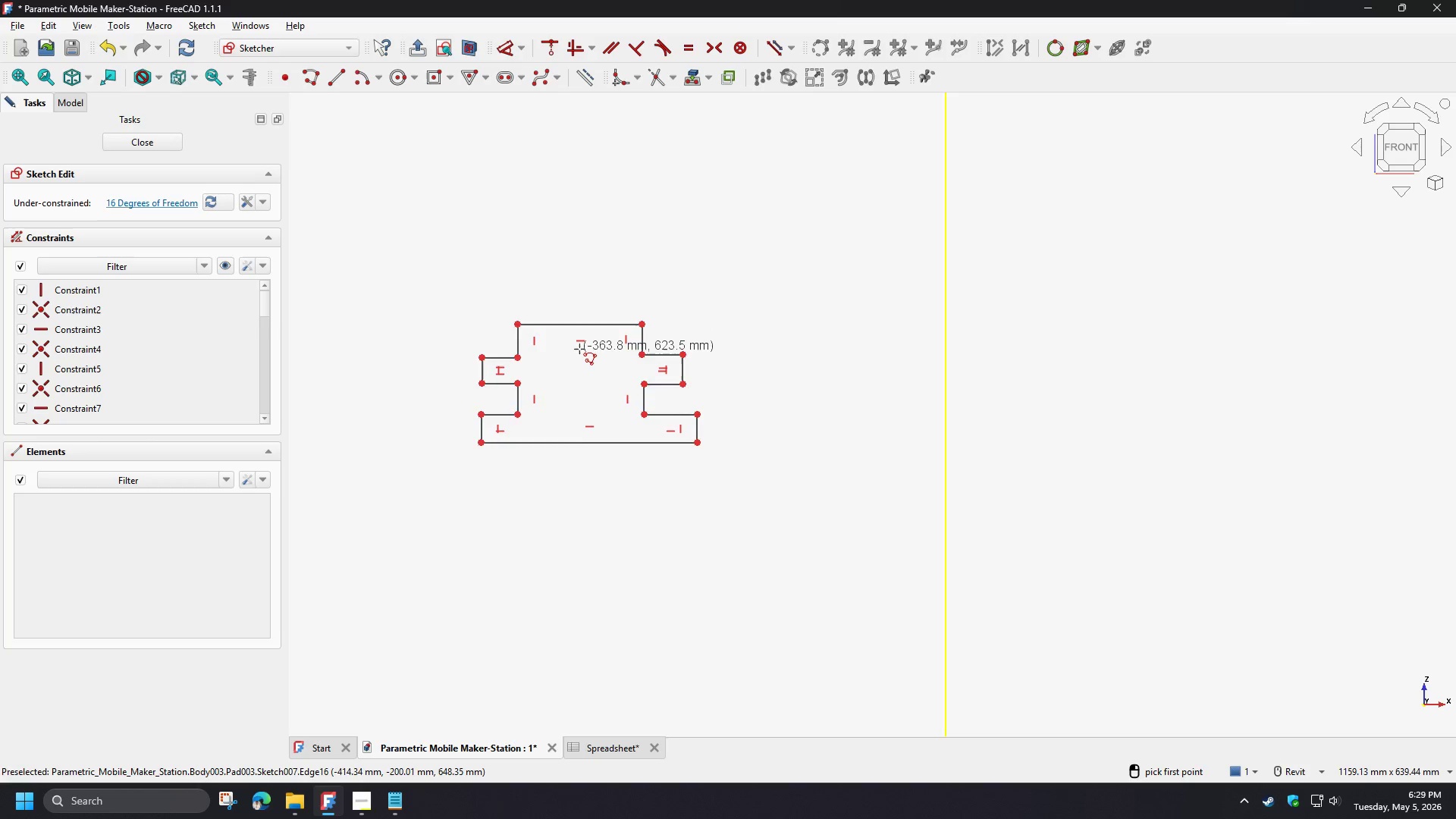 
right_click([573, 353])
 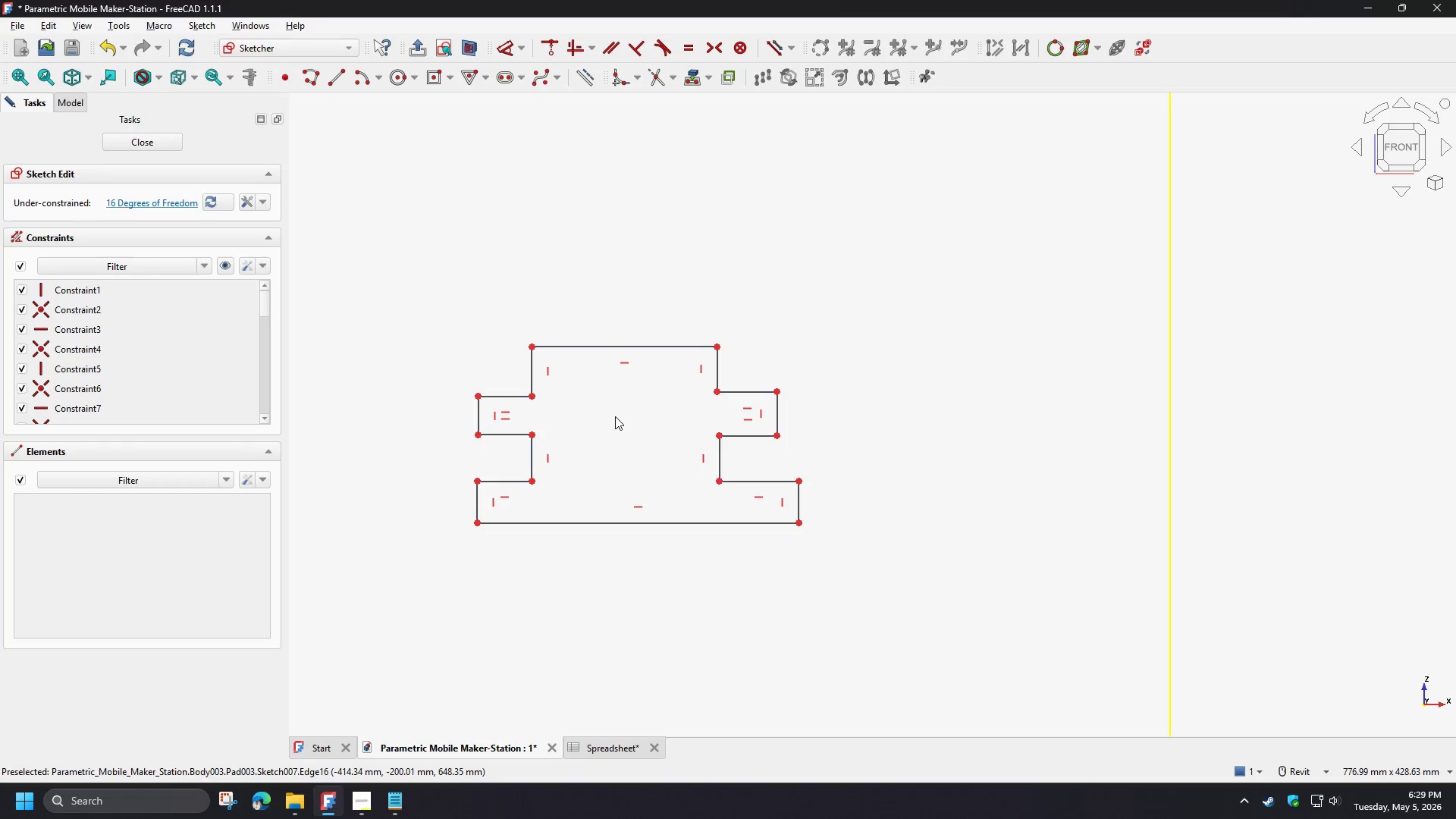 
scroll: coordinate [579, 349], scroll_direction: up, amount: 2.0
 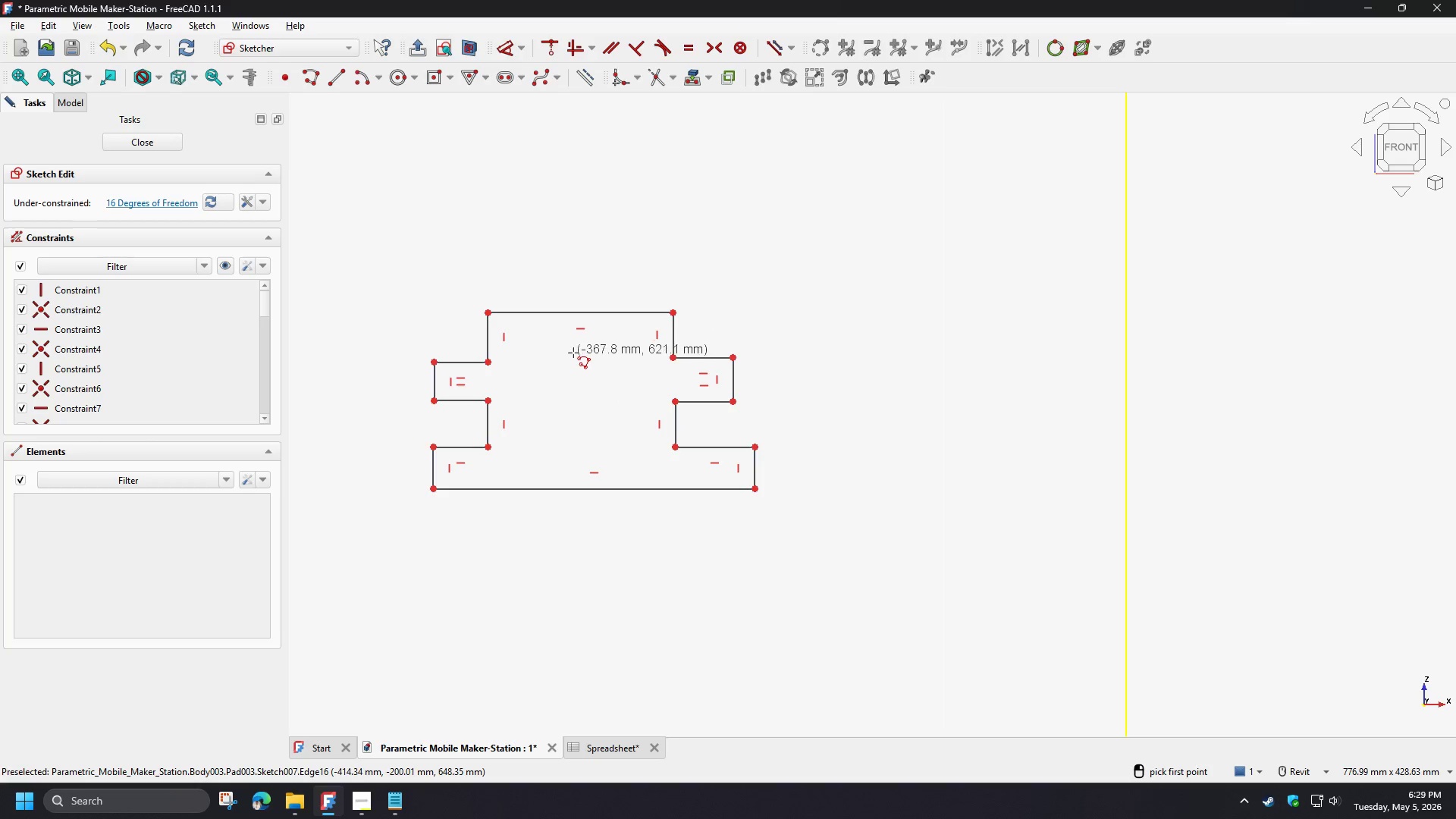 
scroll: coordinate [615, 416], scroll_direction: down, amount: 2.0
 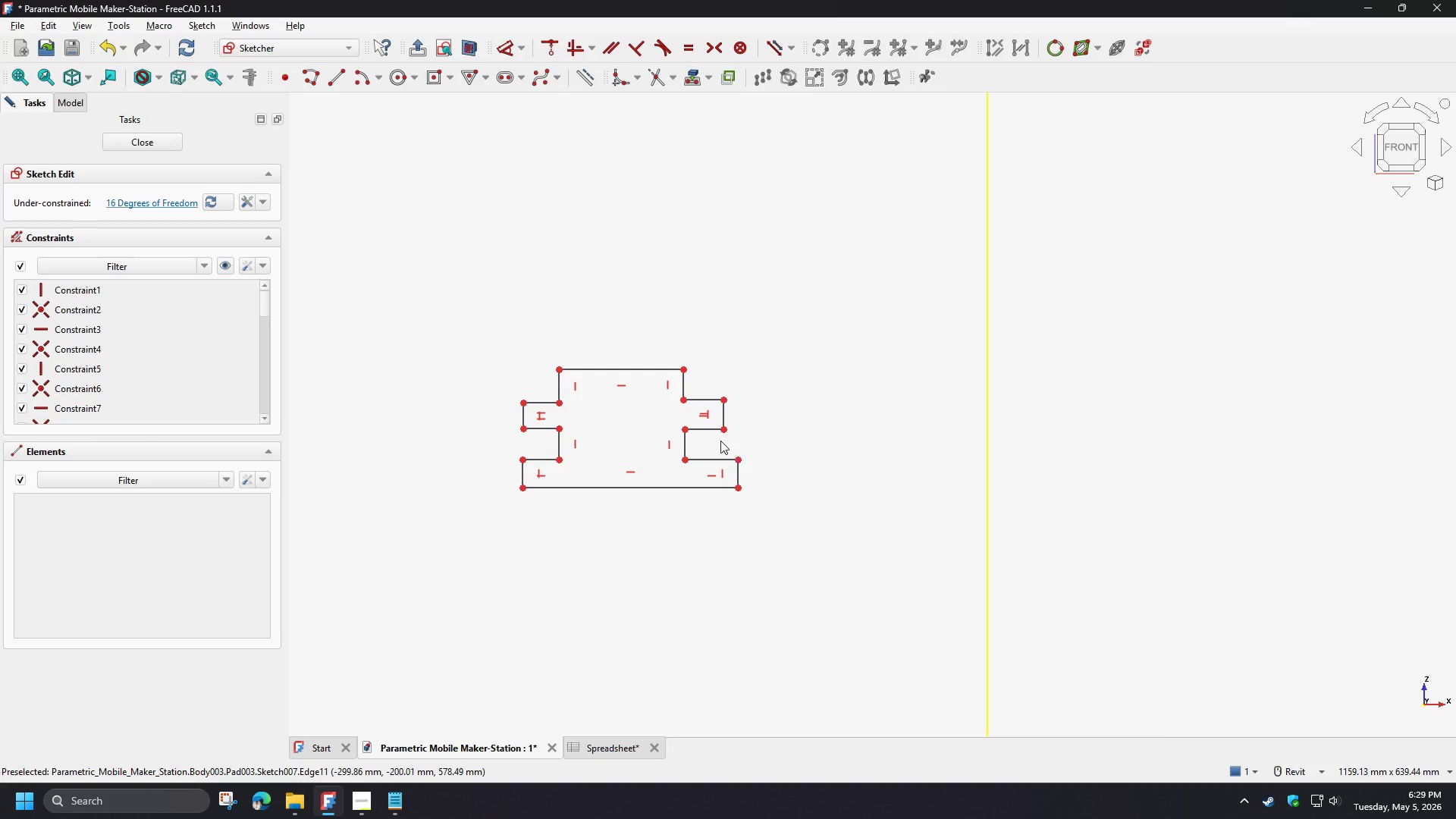 
scroll: coordinate [511, 446], scroll_direction: up, amount: 3.0
 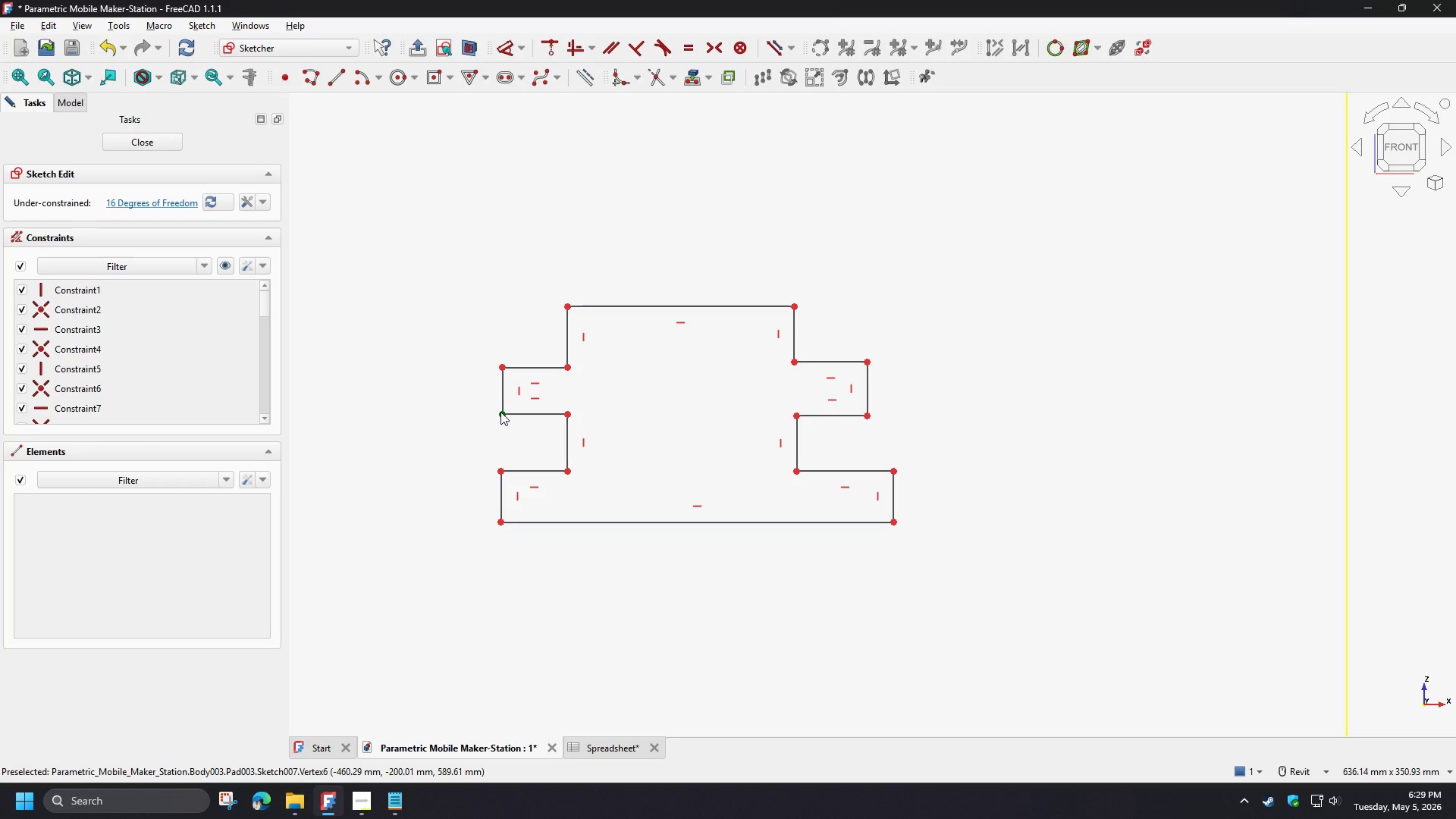 
left_click([500, 412])
 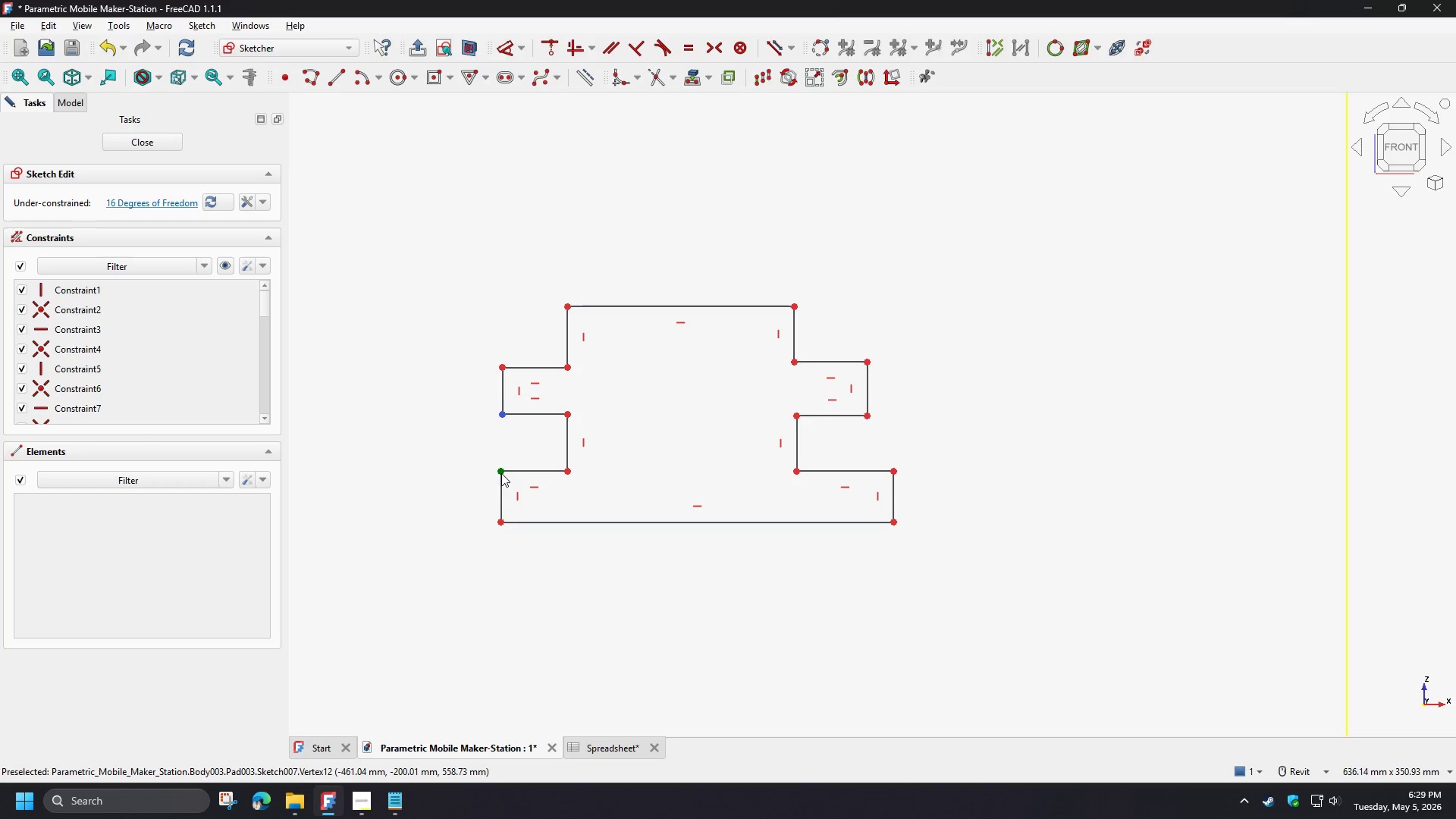 
left_click([501, 472])
 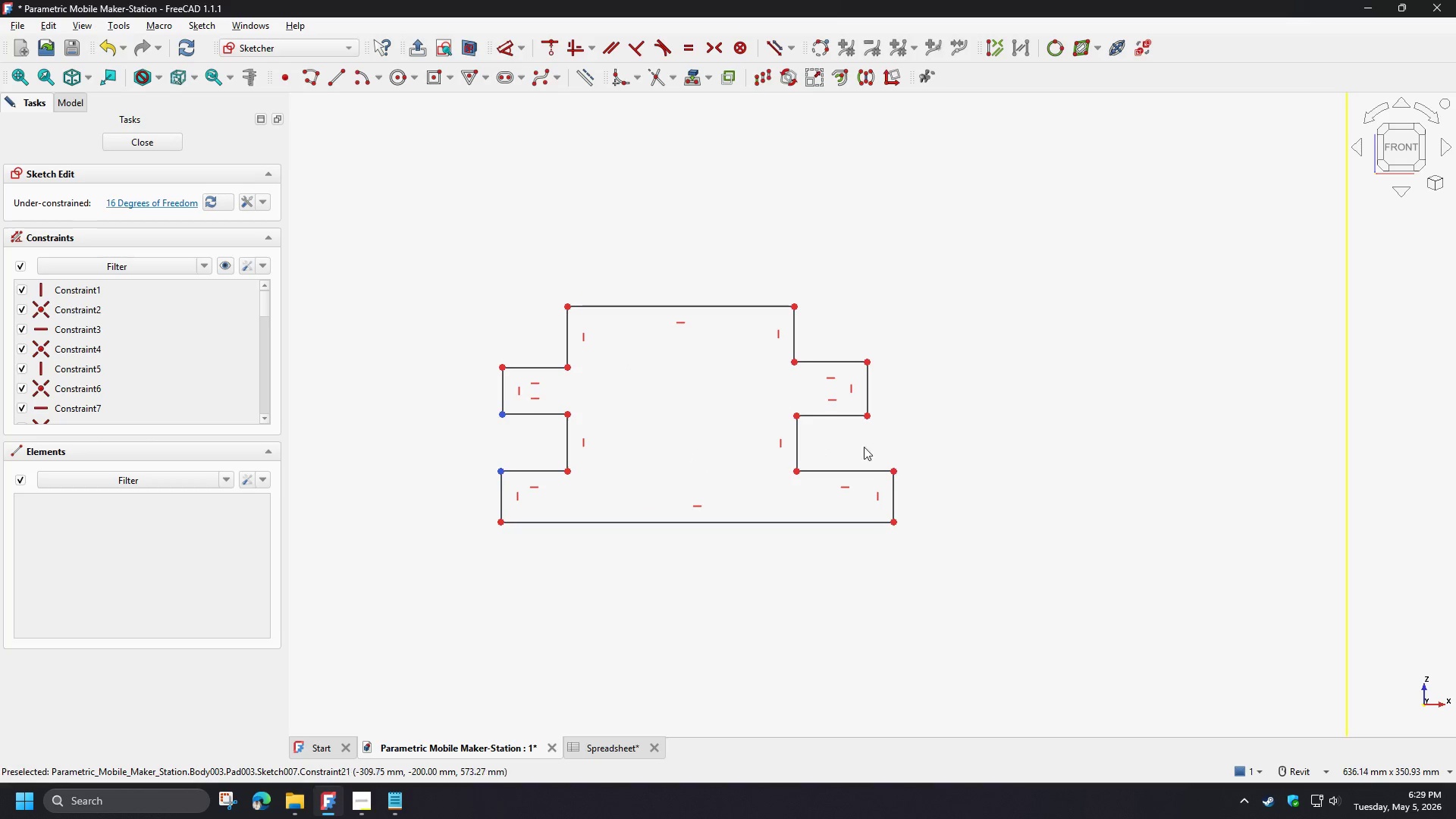 
key(V)
 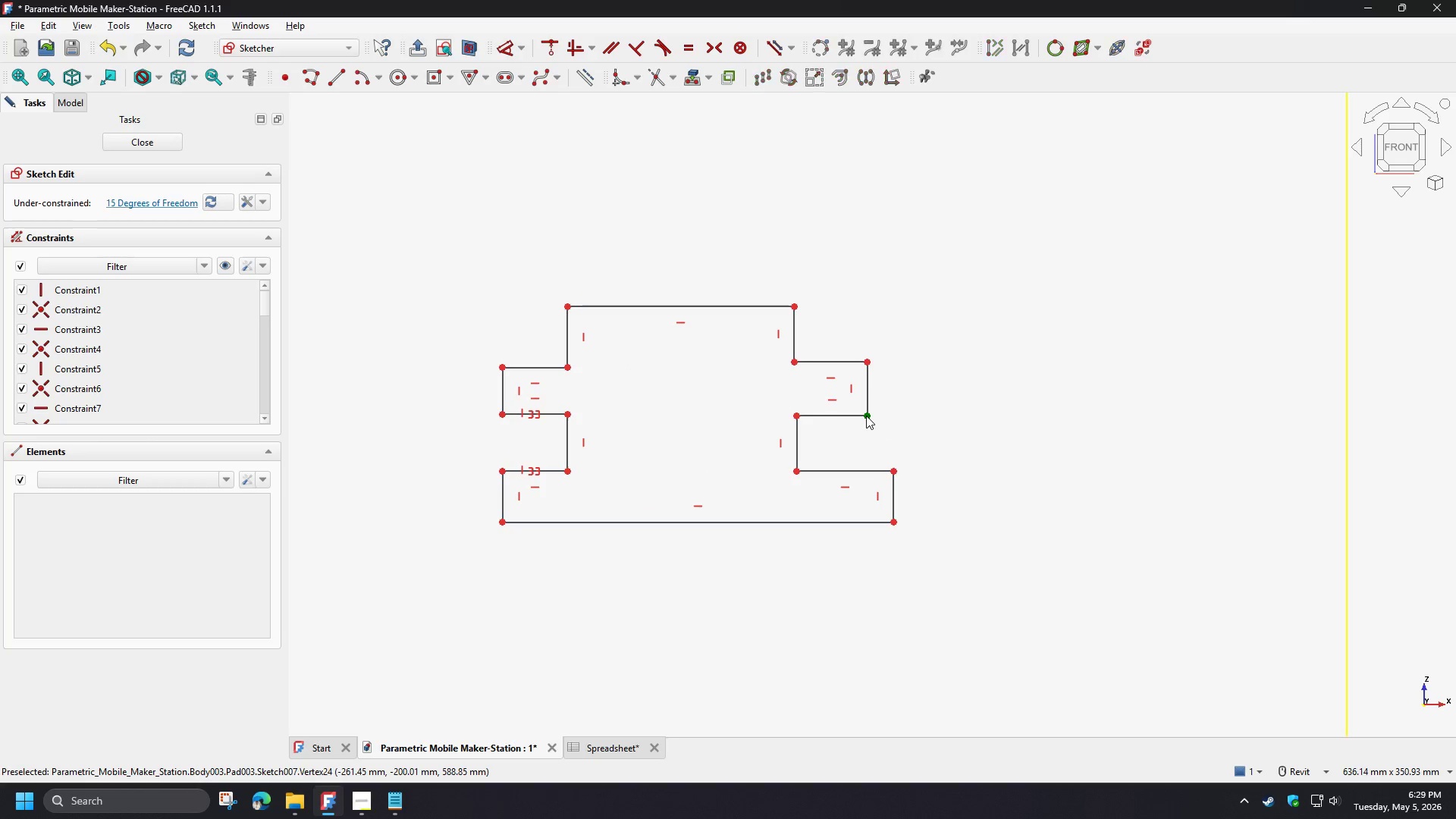 
left_click([866, 416])
 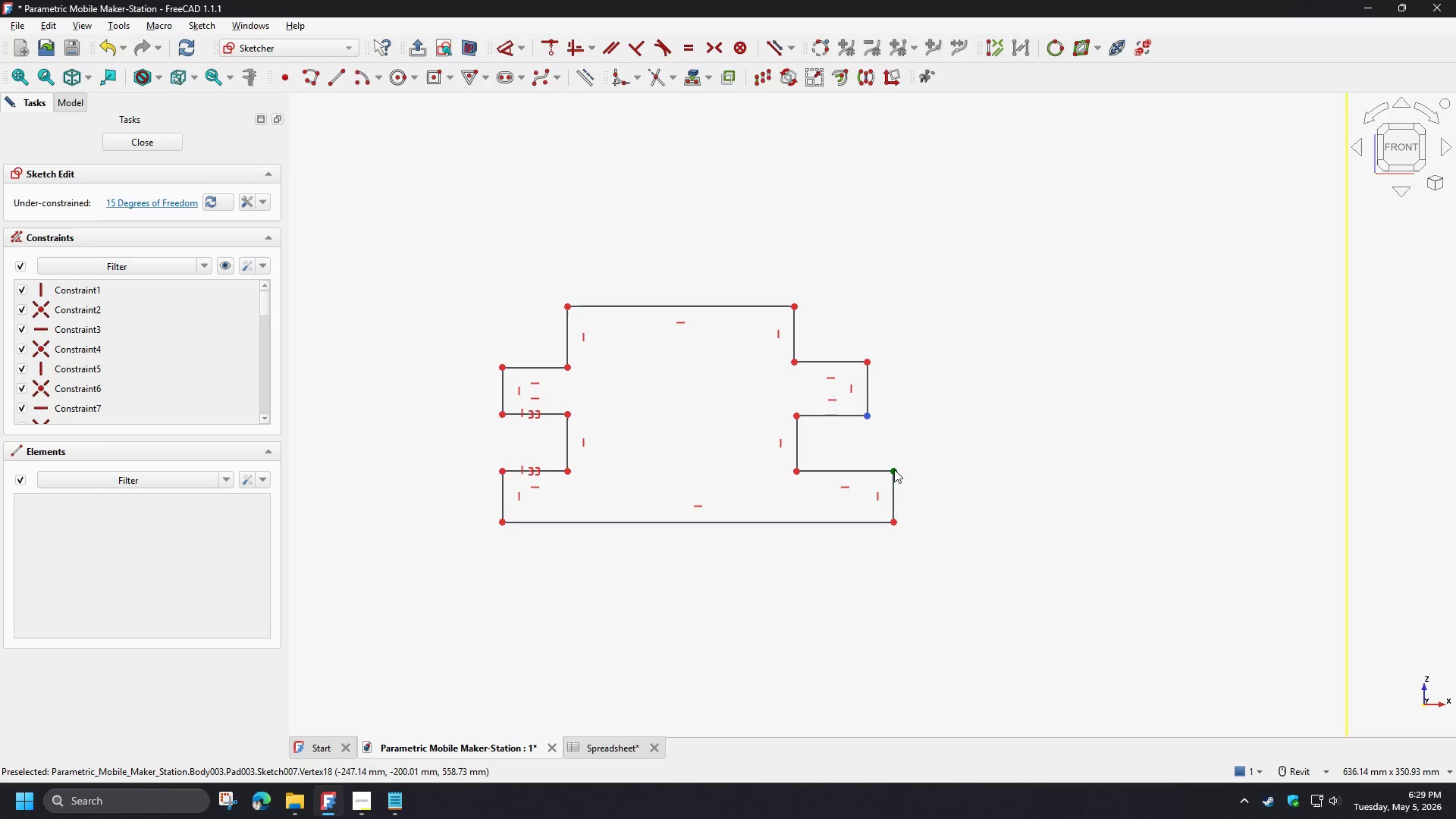 
left_click([894, 469])
 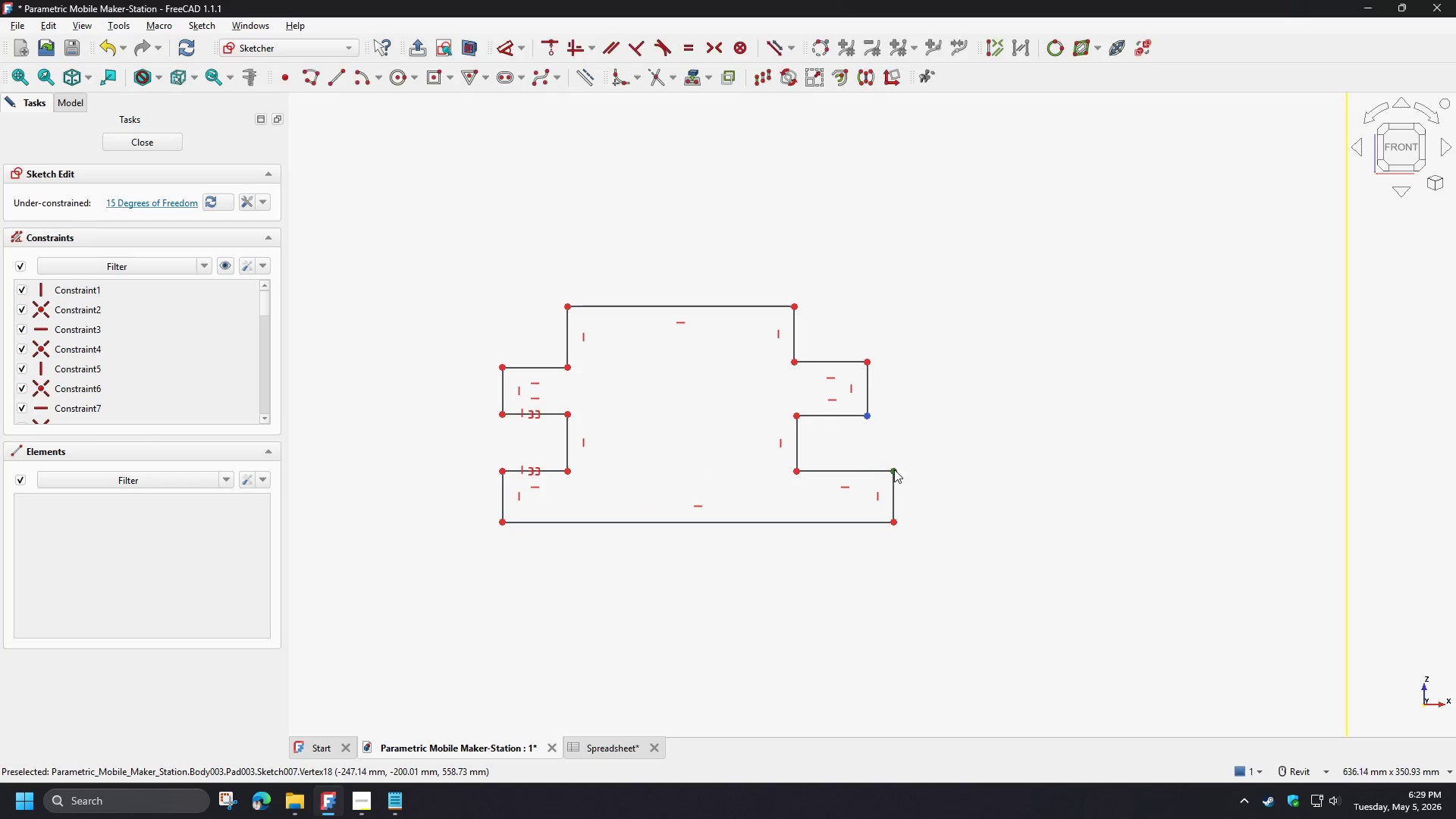 
key(V)
 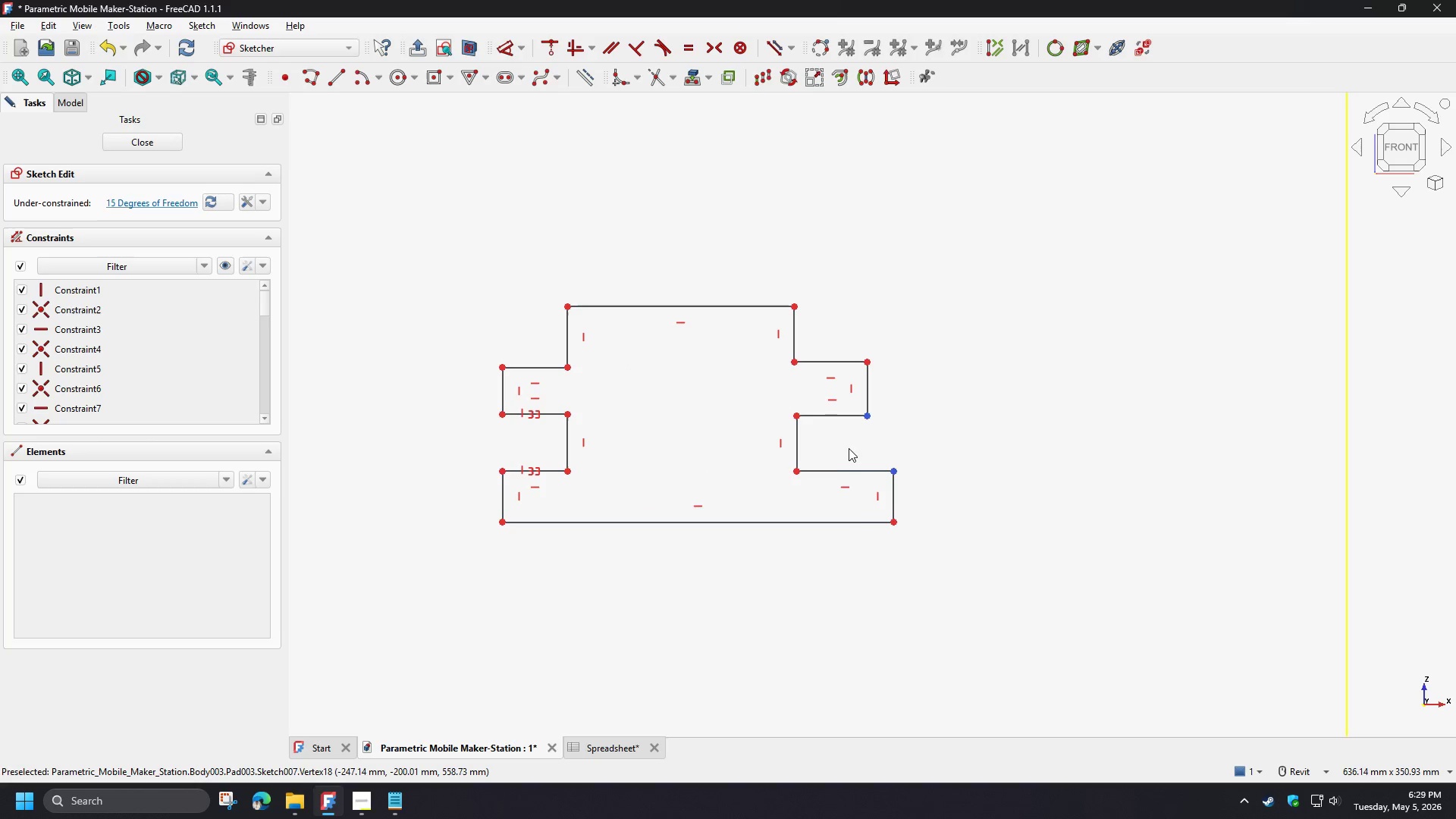 
mouse_move([830, 449])
 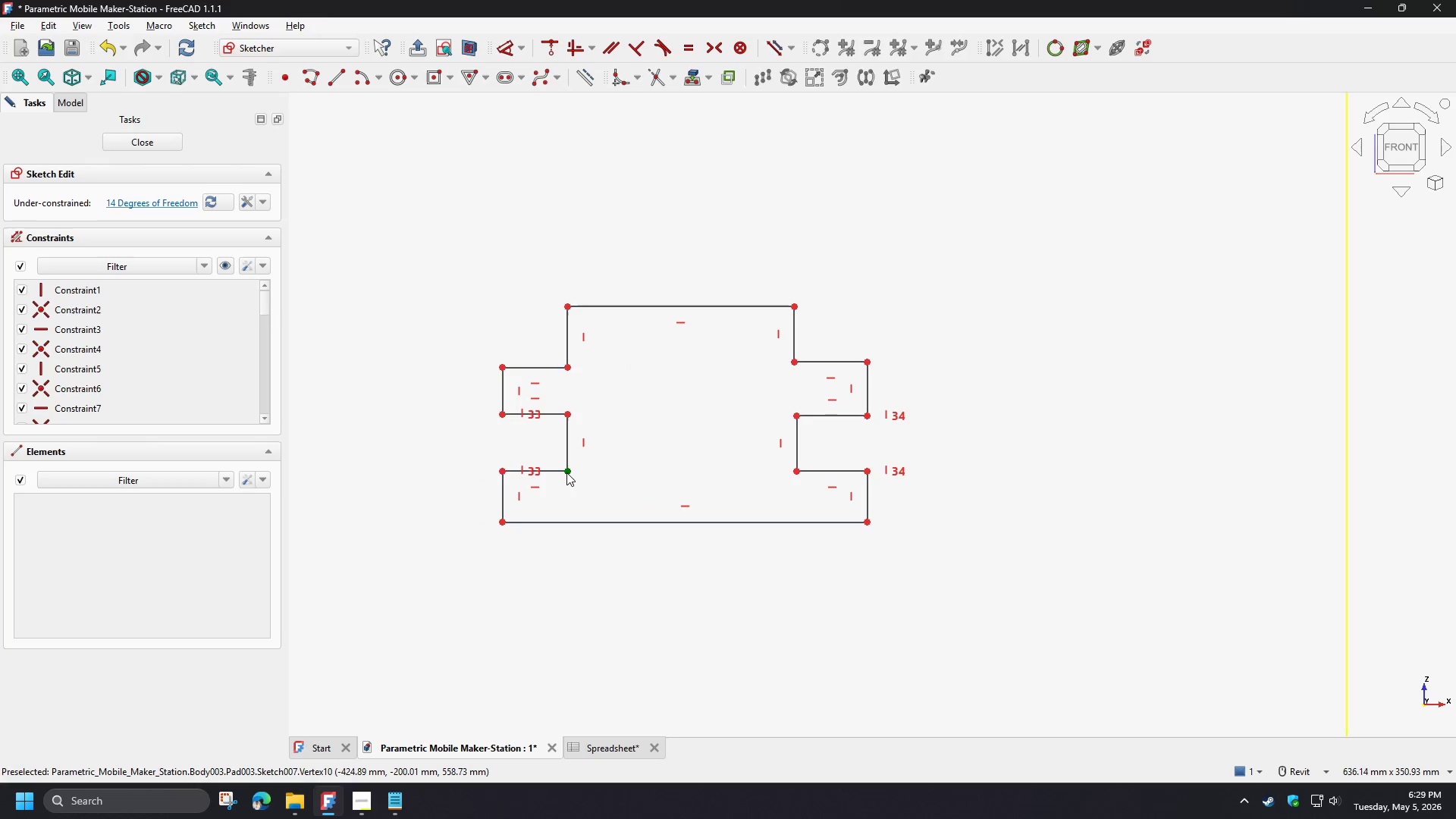 
left_click([567, 472])
 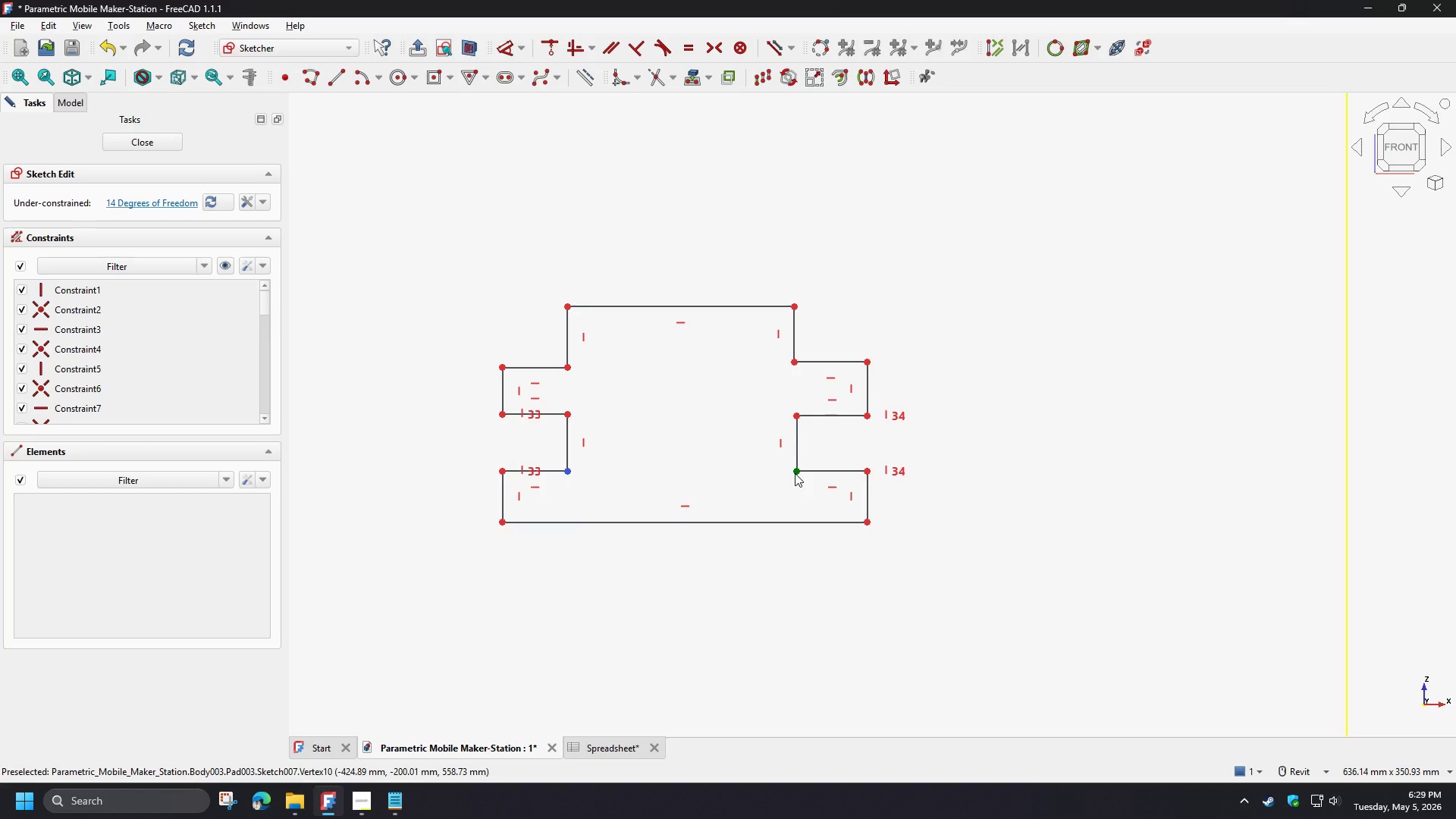 
left_click([795, 473])
 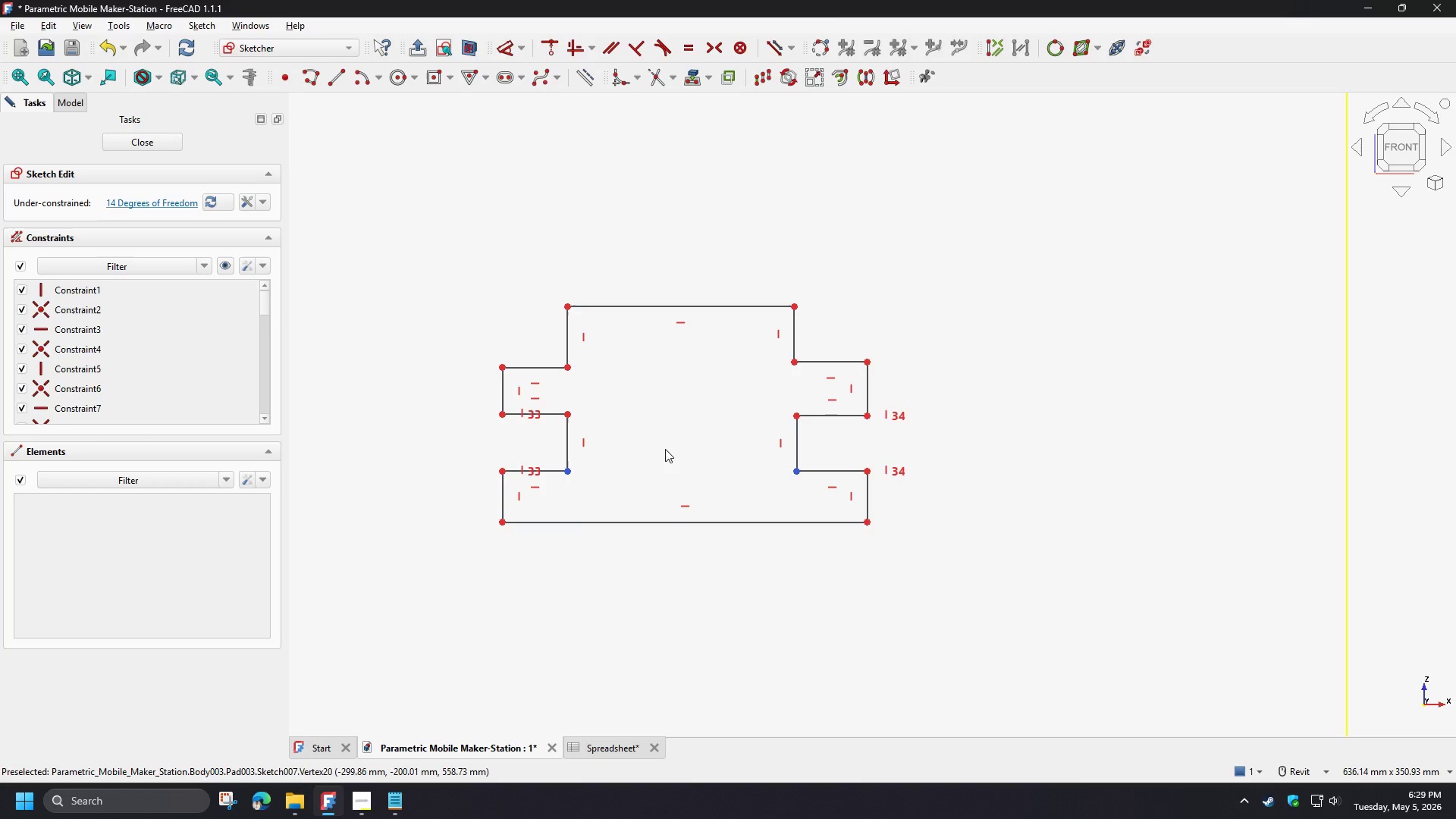 
left_click_drag(start_coordinate=[658, 522], to_coordinate=[654, 551])
 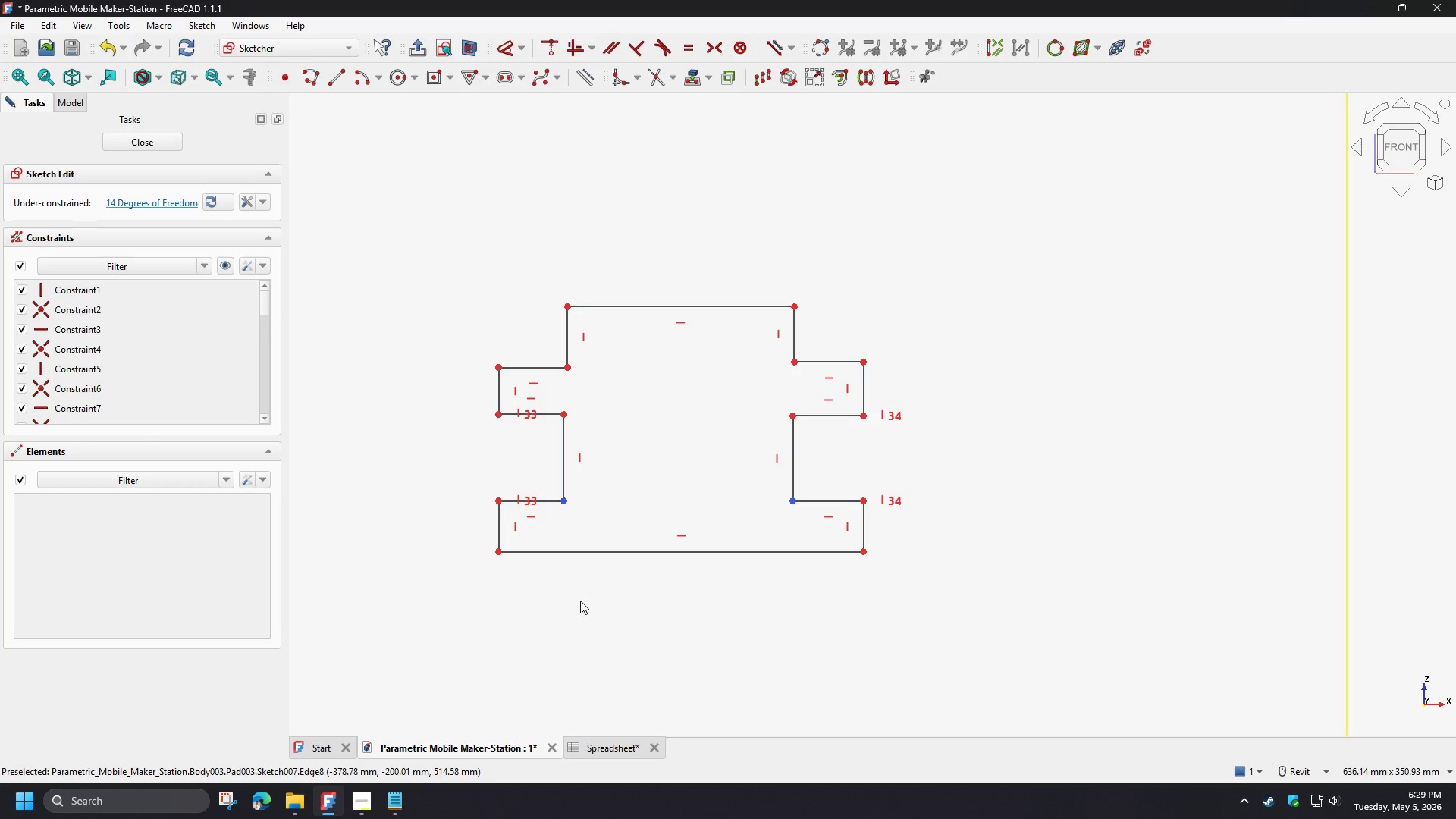 
left_click_drag(start_coordinate=[580, 601], to_coordinate=[575, 593])
 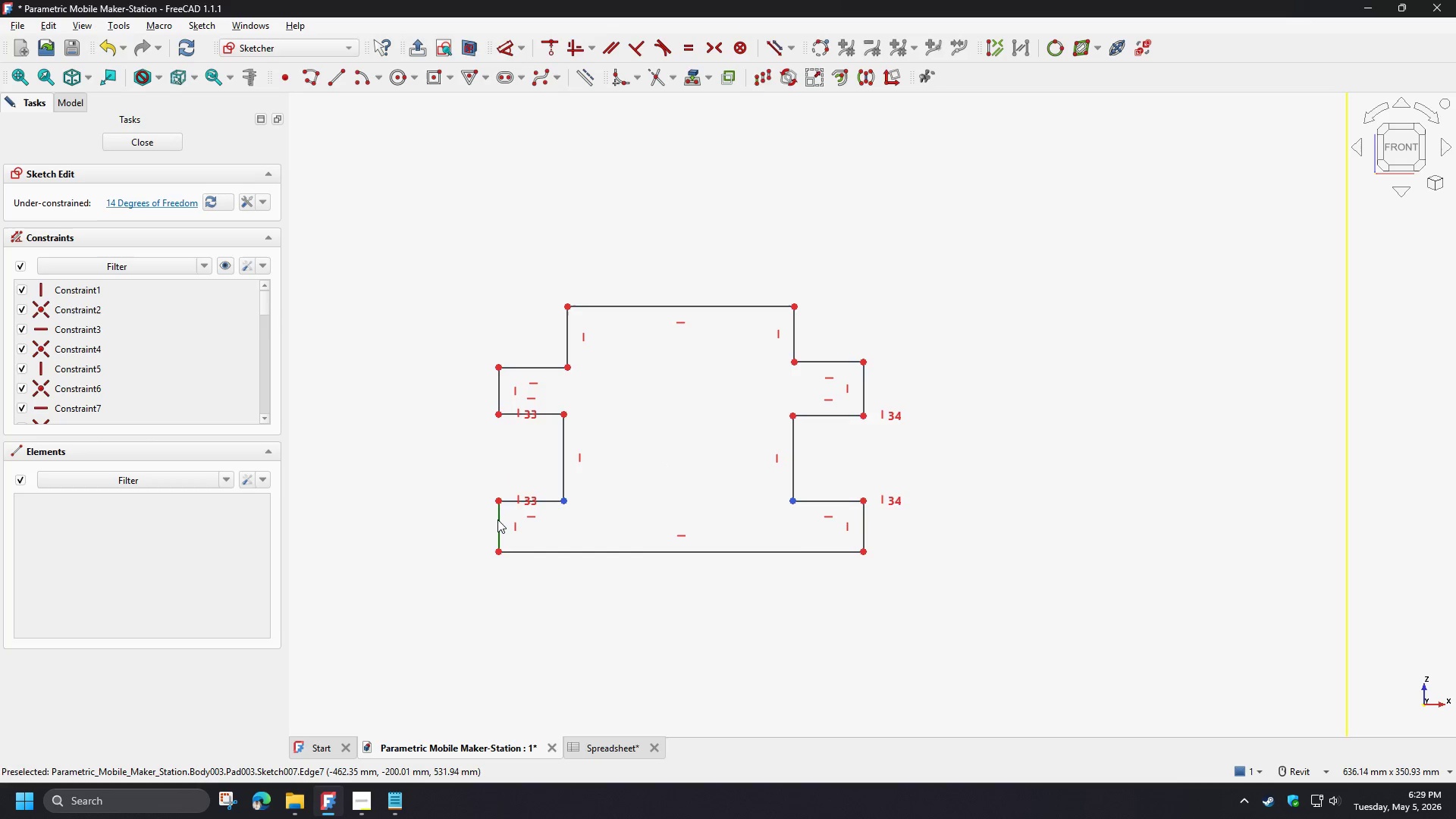 
left_click([497, 519])
 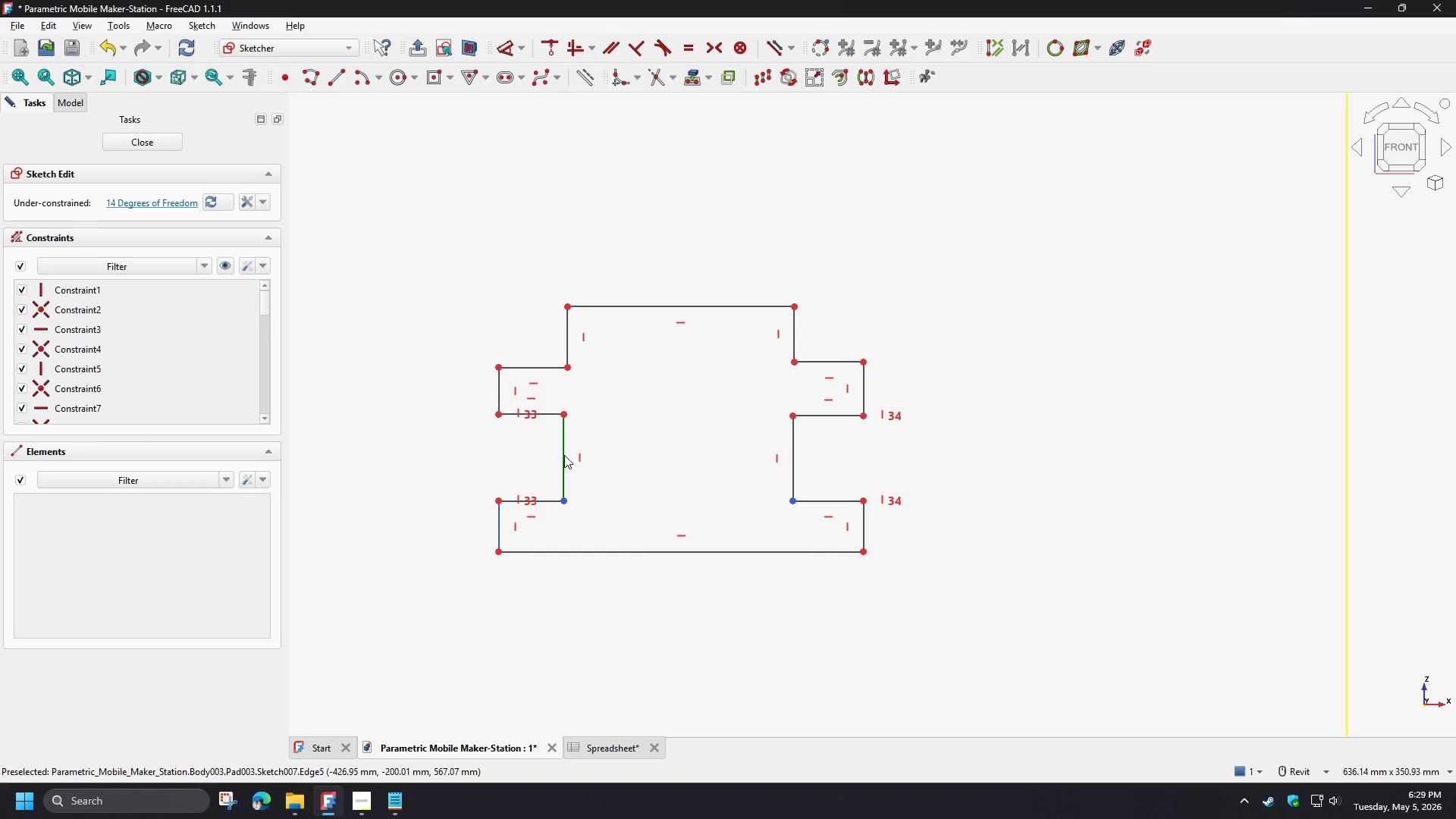 
left_click([564, 455])
 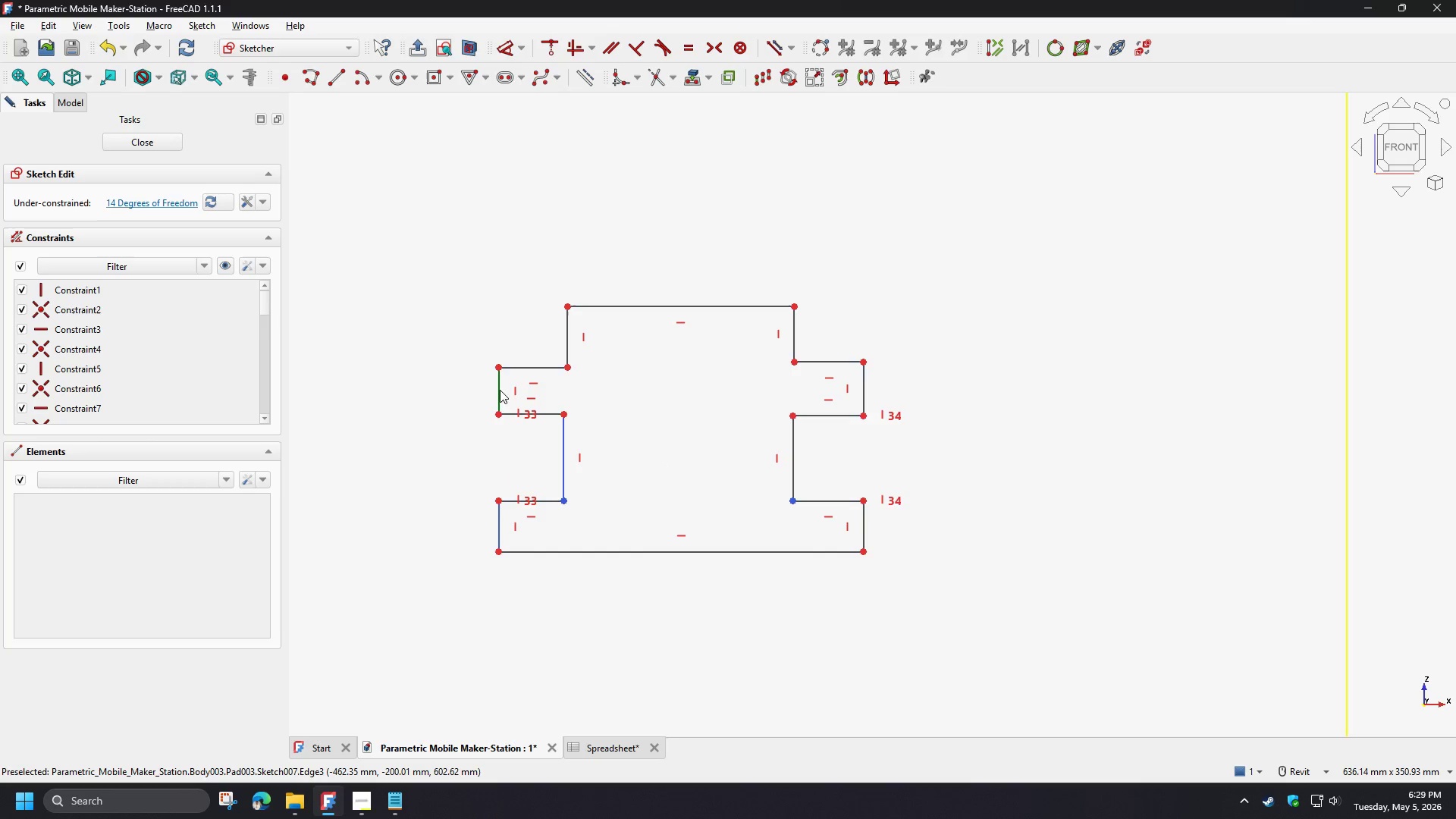 
left_click([499, 390])
 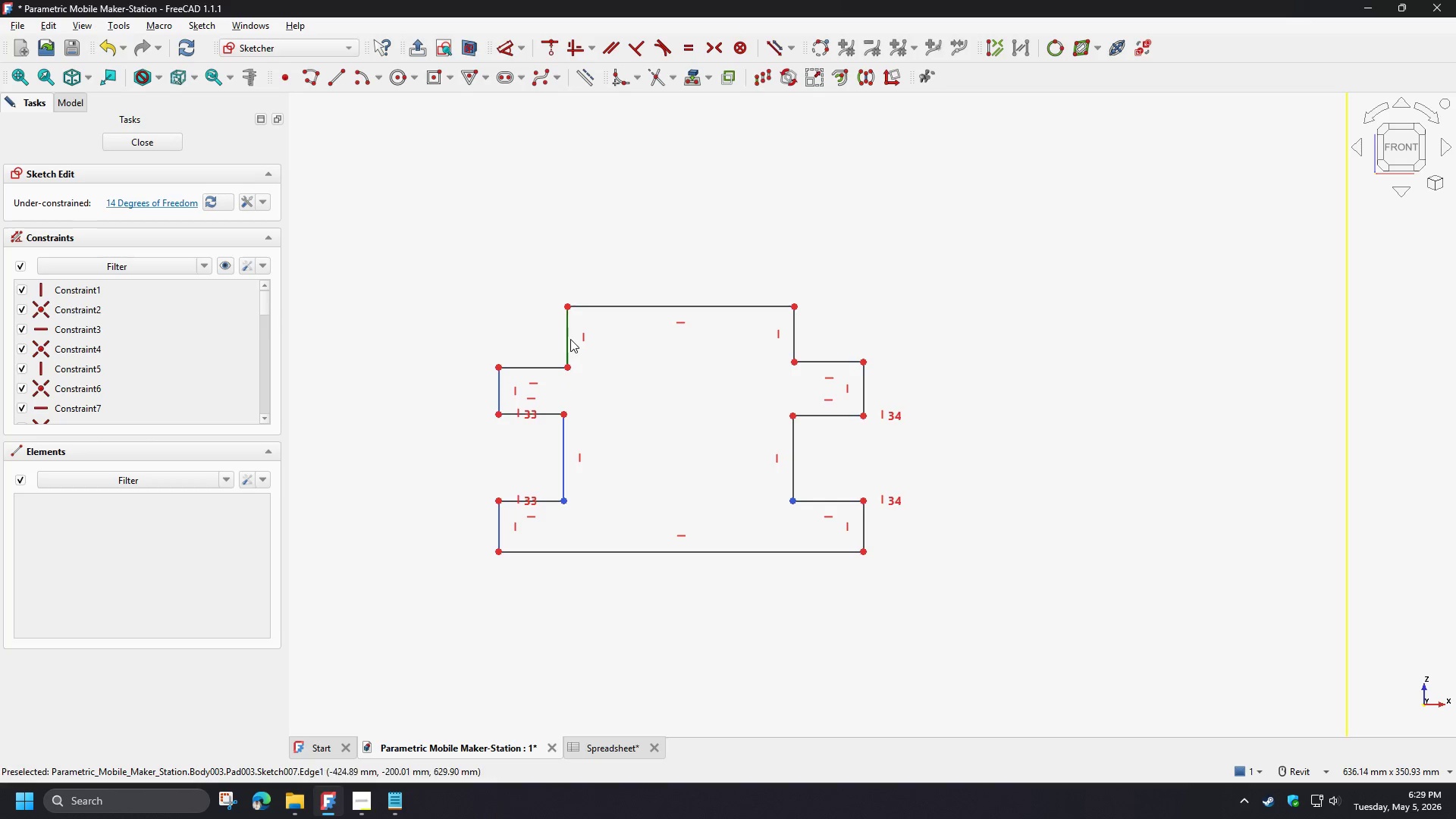 
left_click([567, 339])
 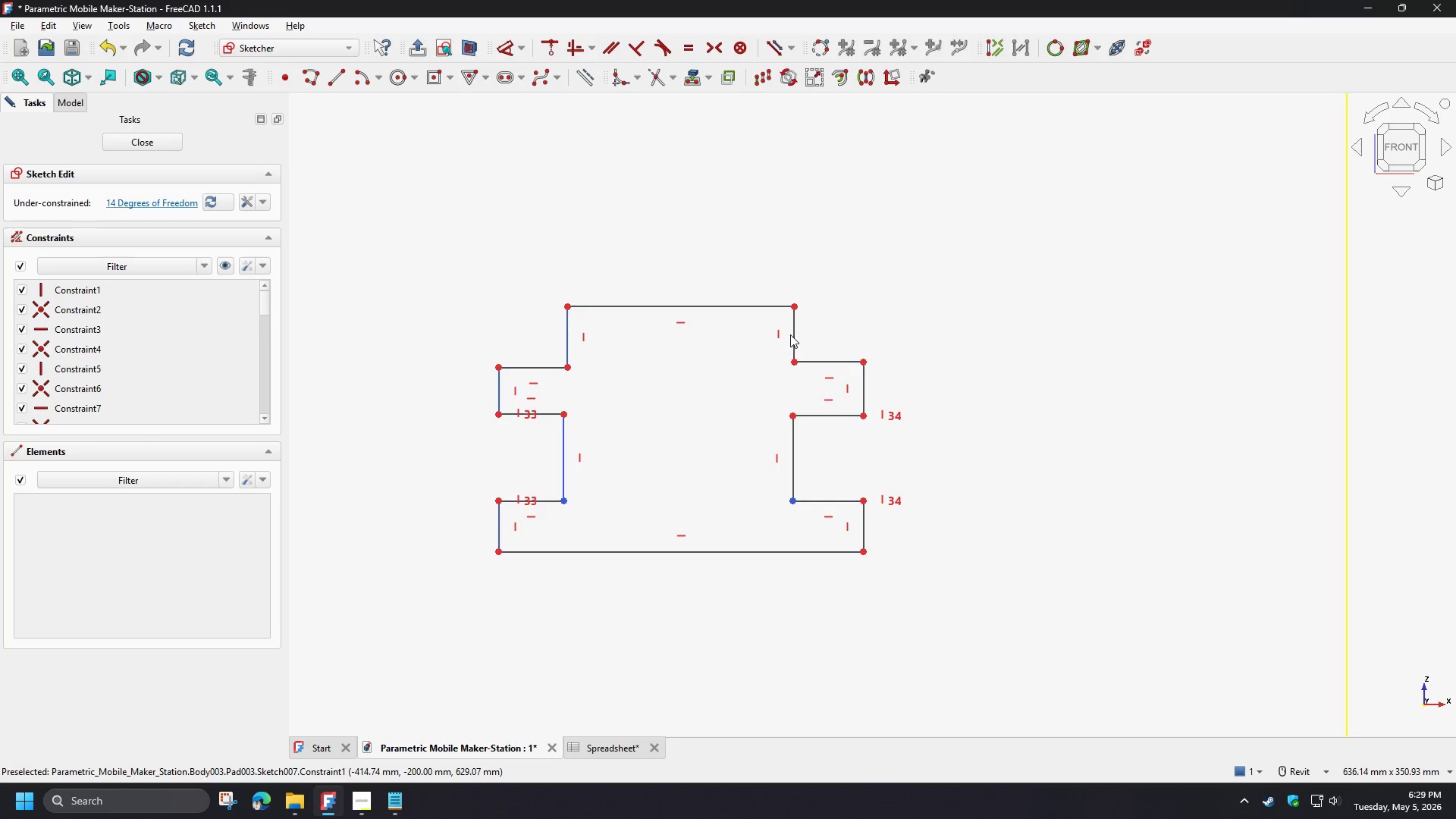 
left_click([792, 334])
 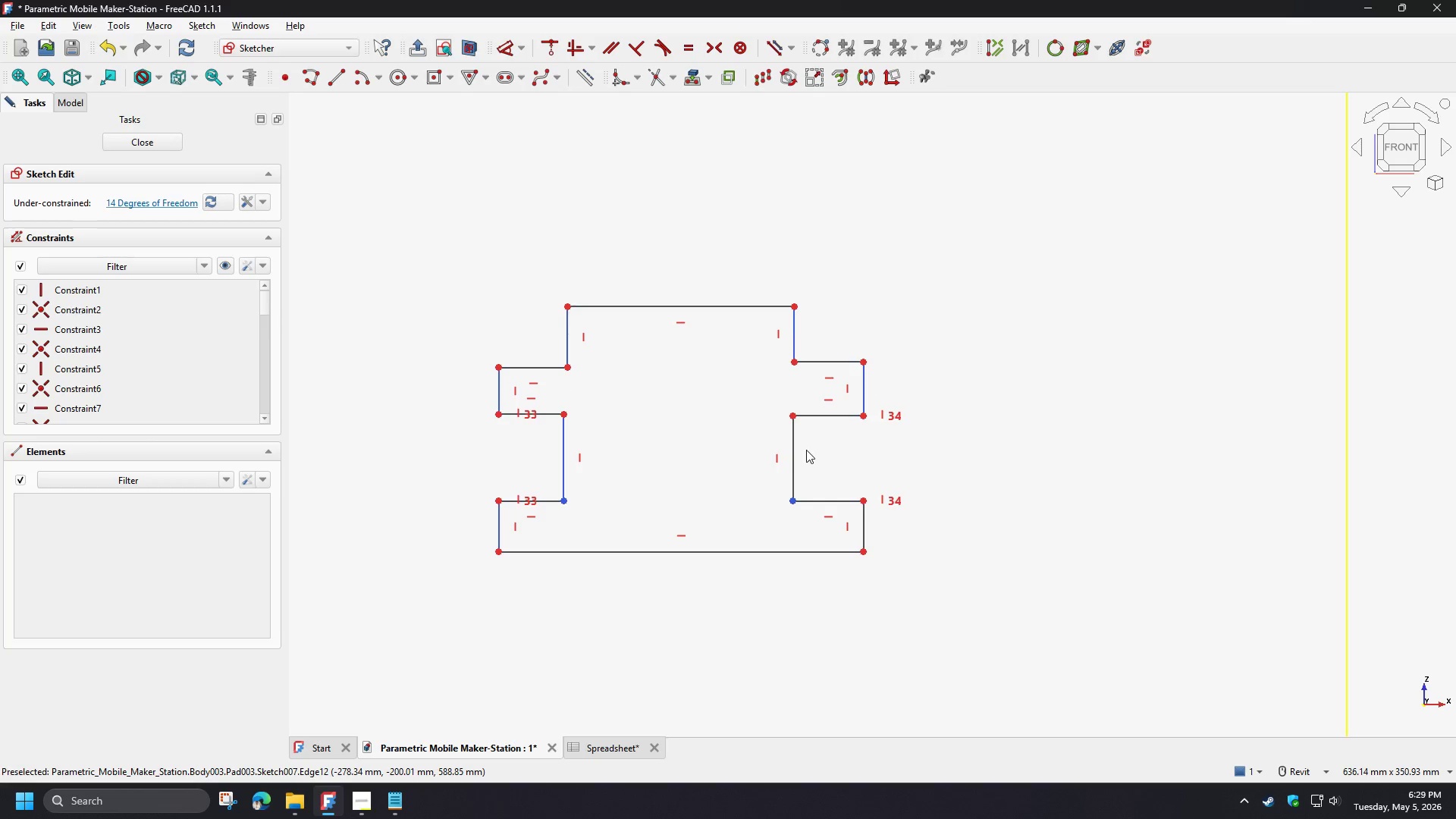 
left_click([792, 447])
 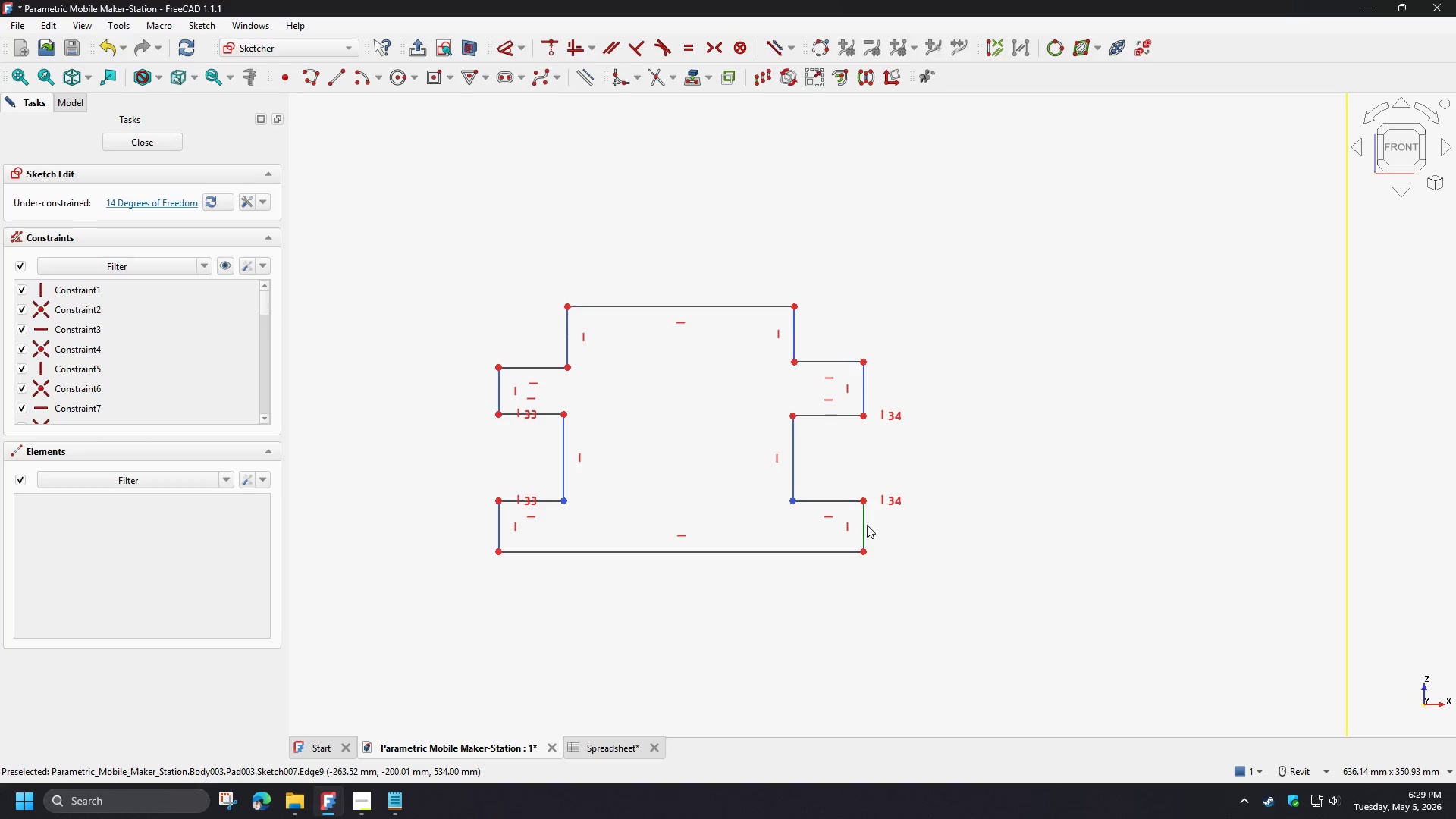 
left_click([864, 525])
 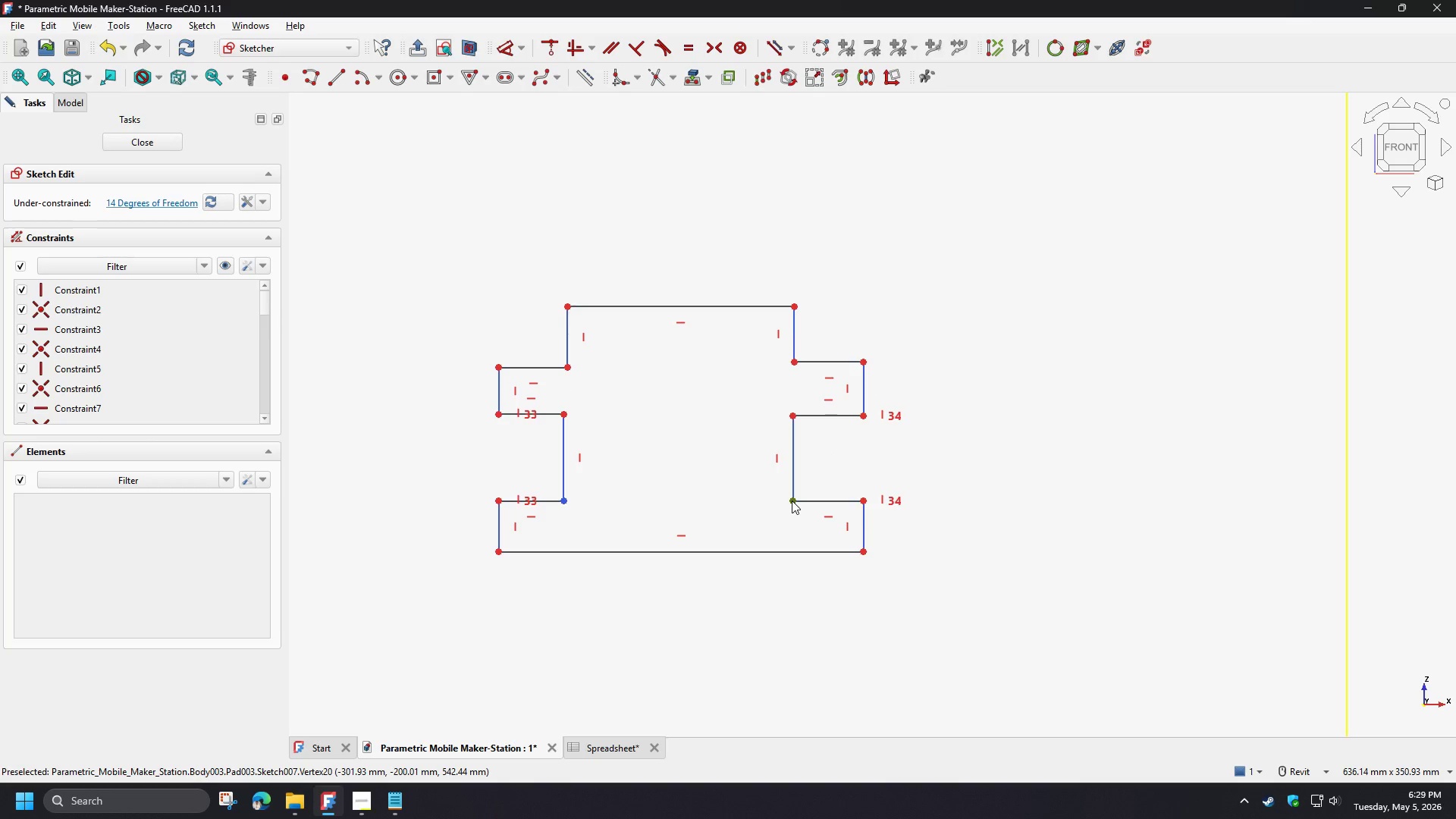 
left_click([792, 500])
 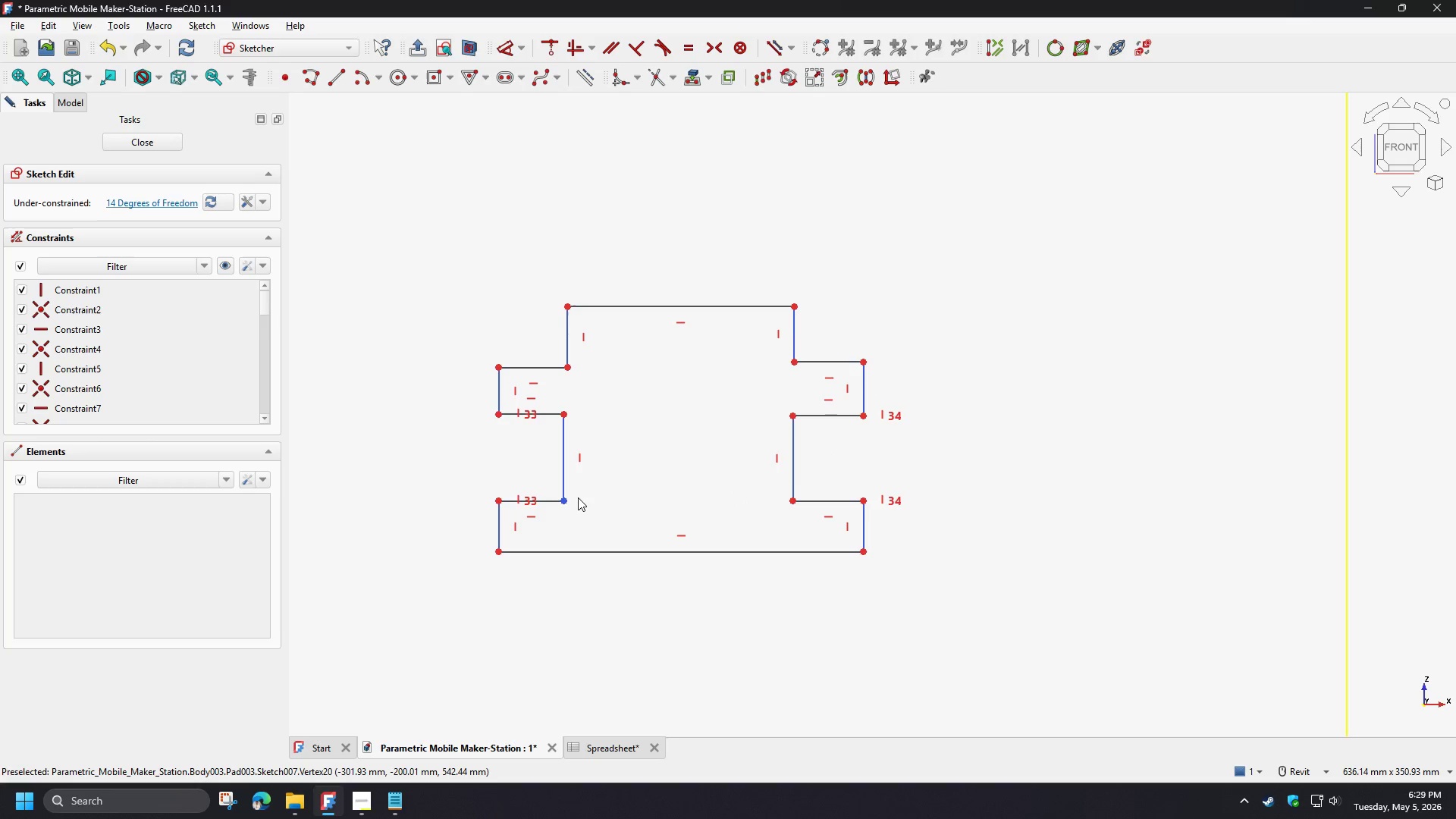 
left_click([566, 502])
 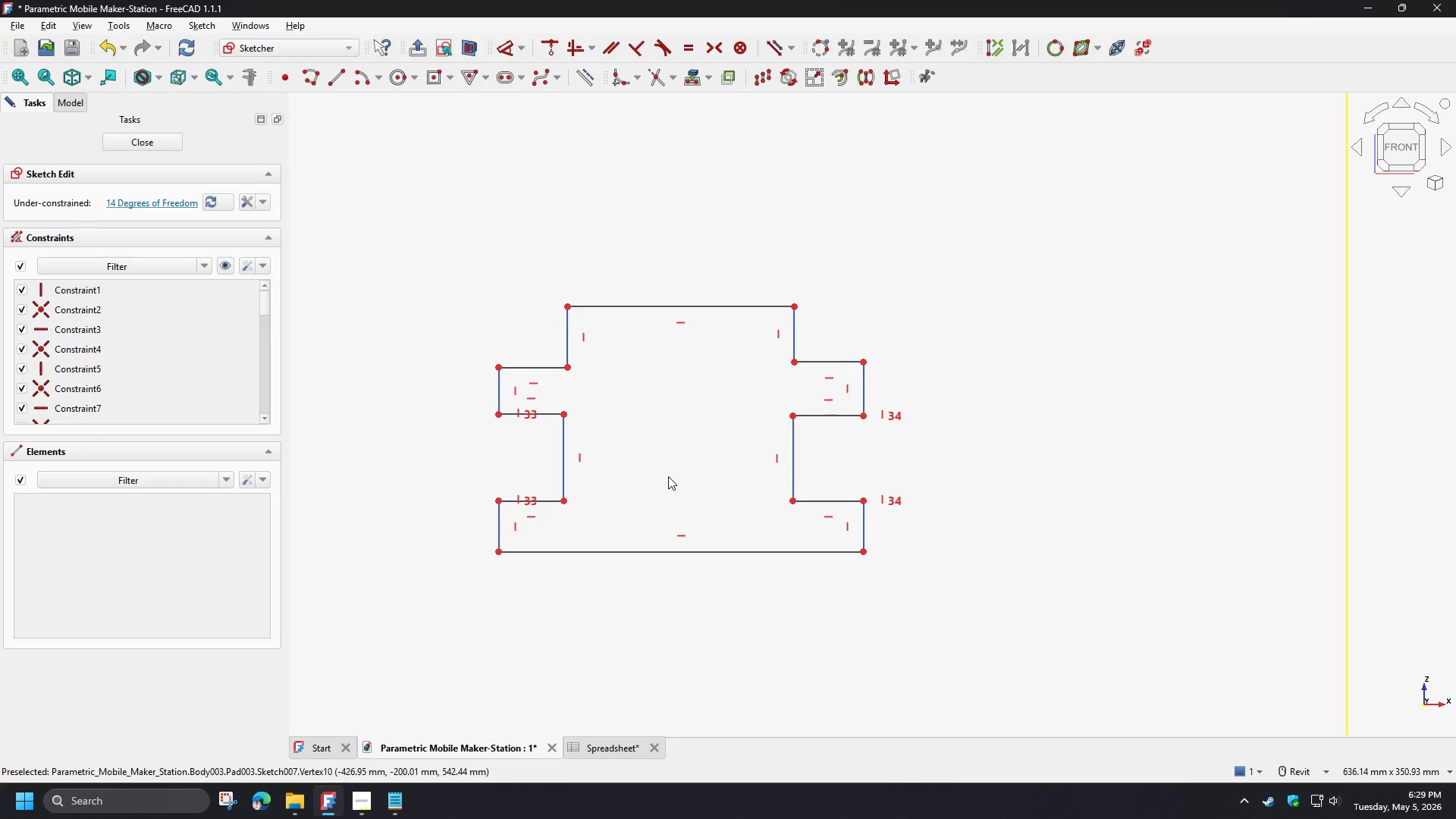 
key(E)
 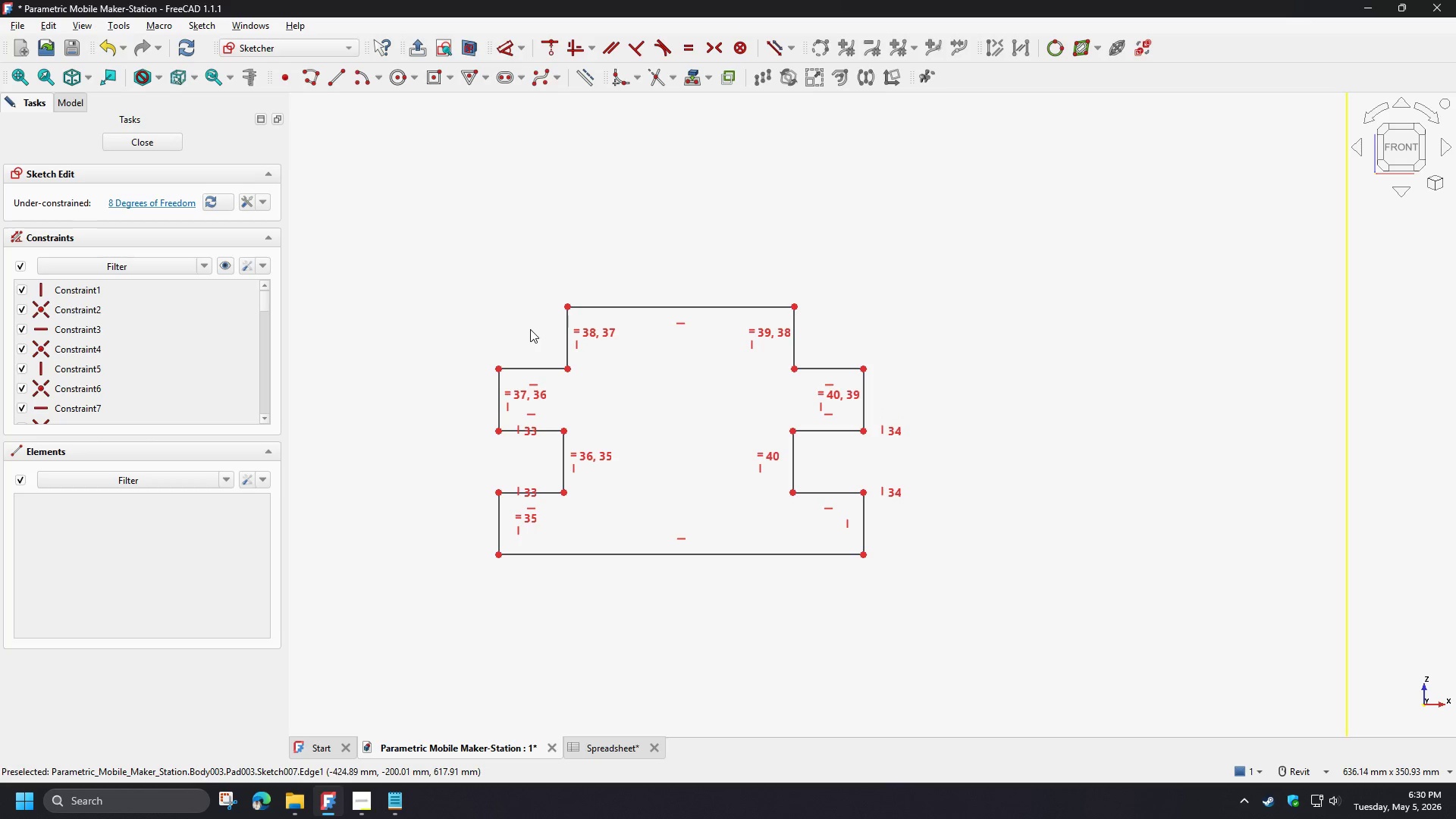 
left_click([500, 370])
 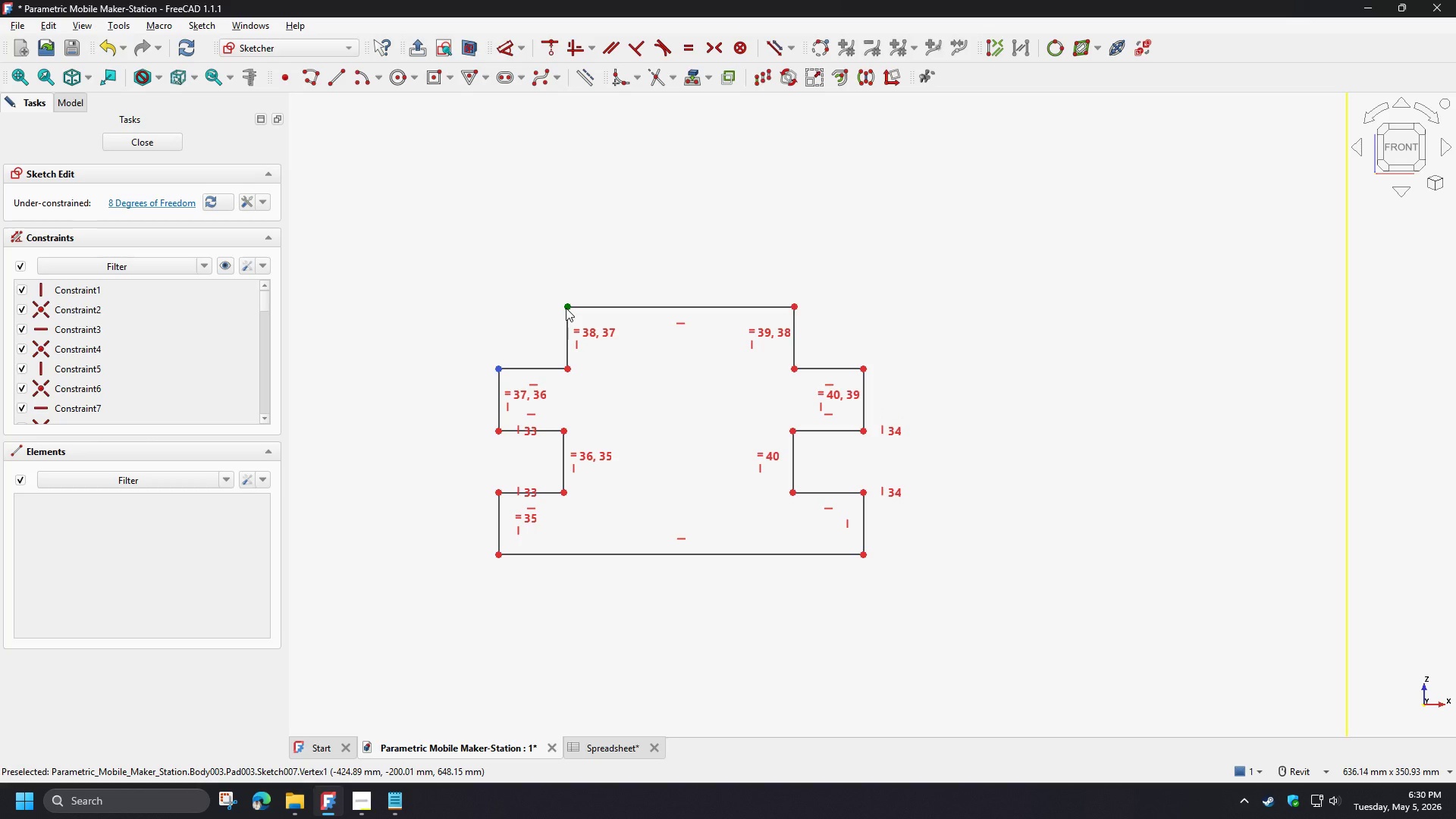 
left_click([566, 308])
 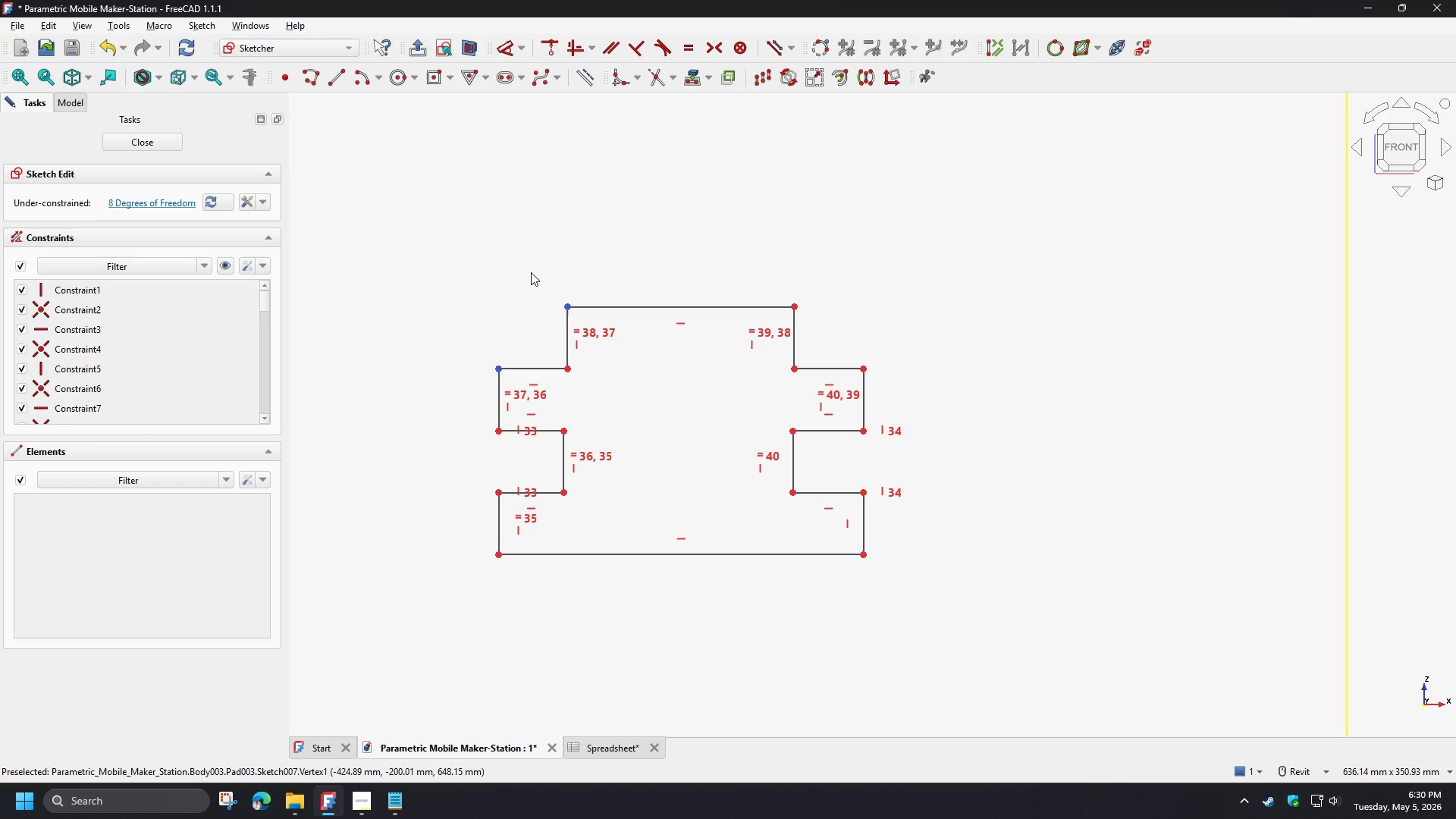 
key(D)
 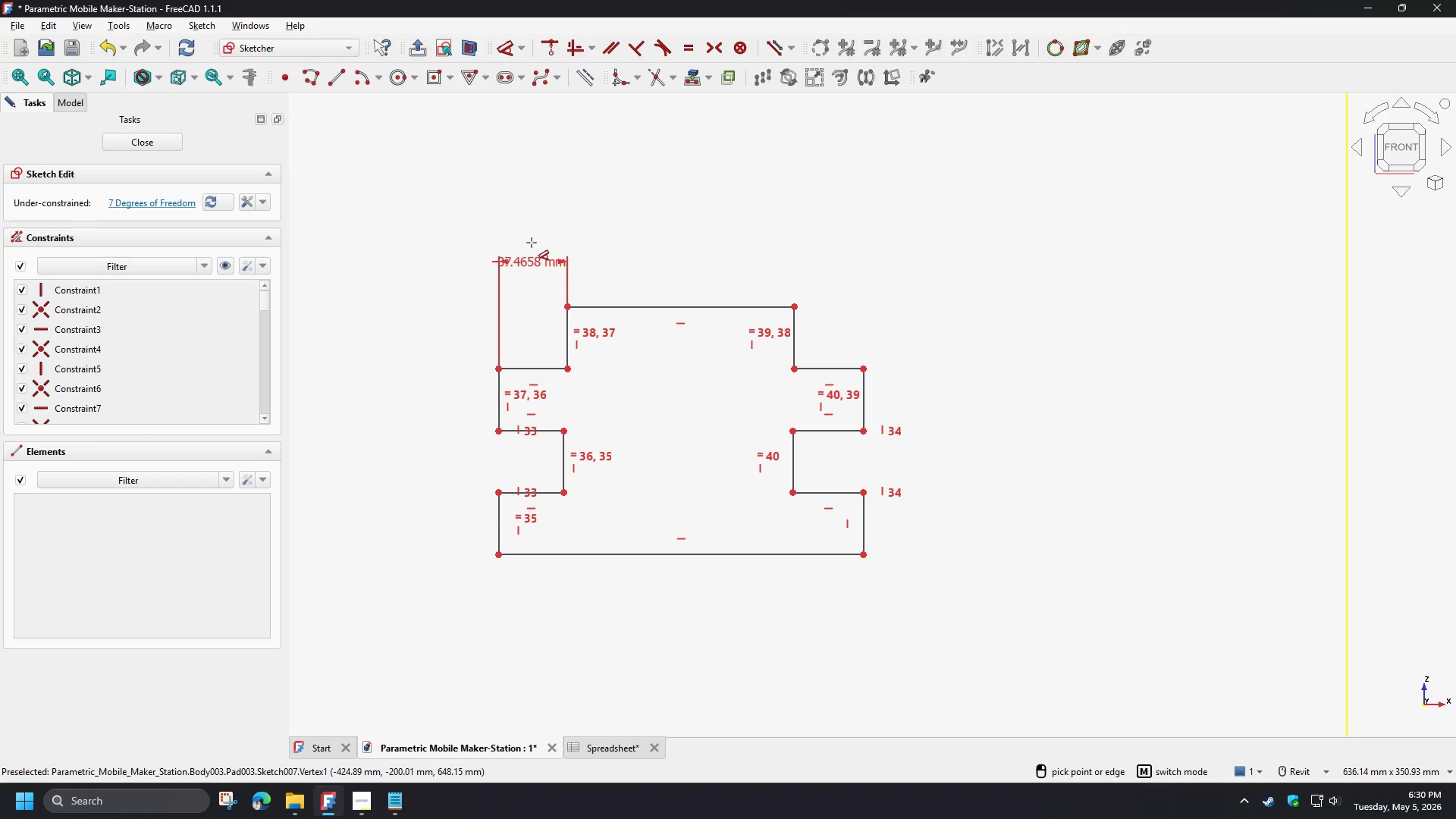 
left_click([532, 243])
 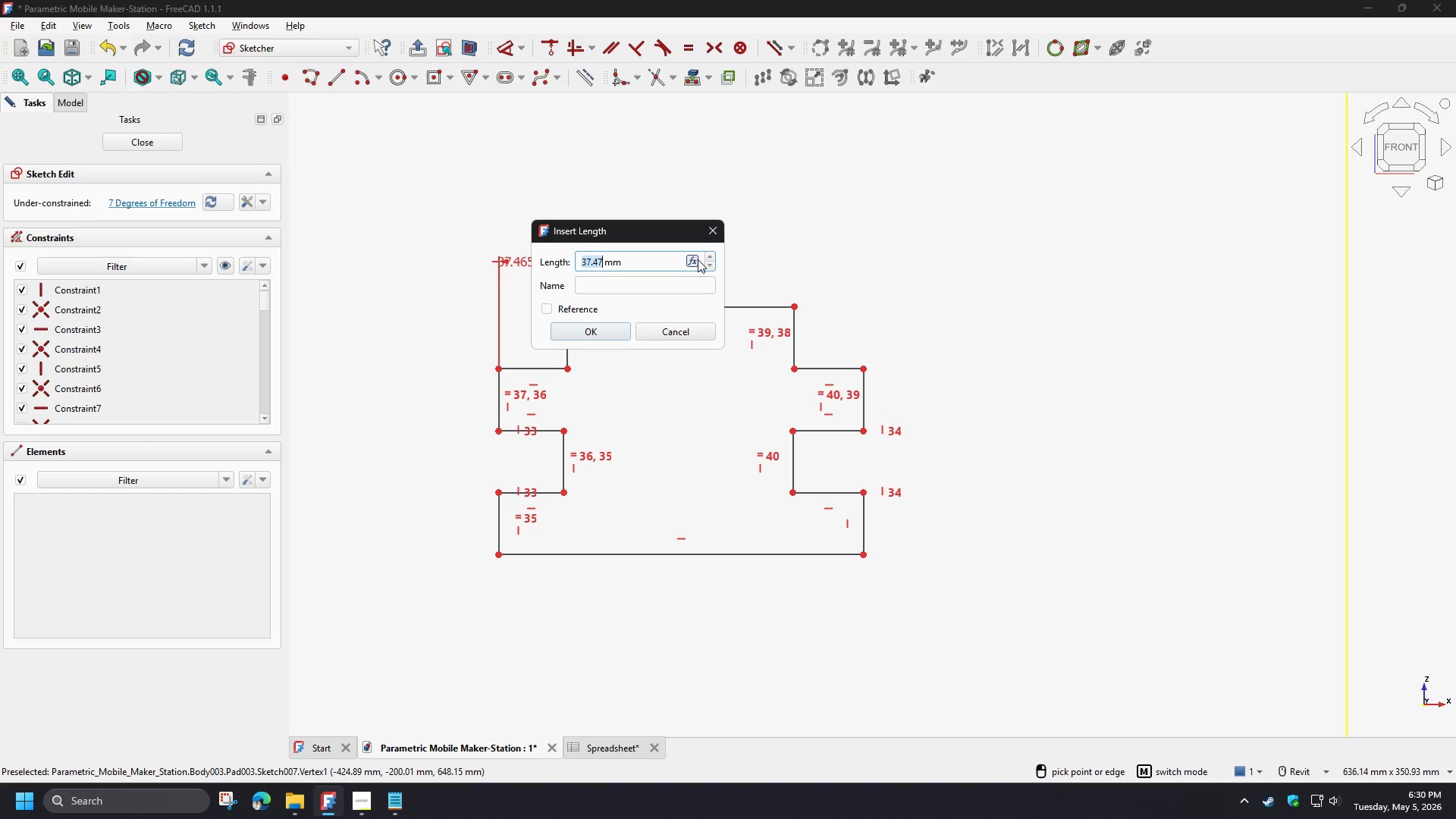 
left_click([689, 256])
 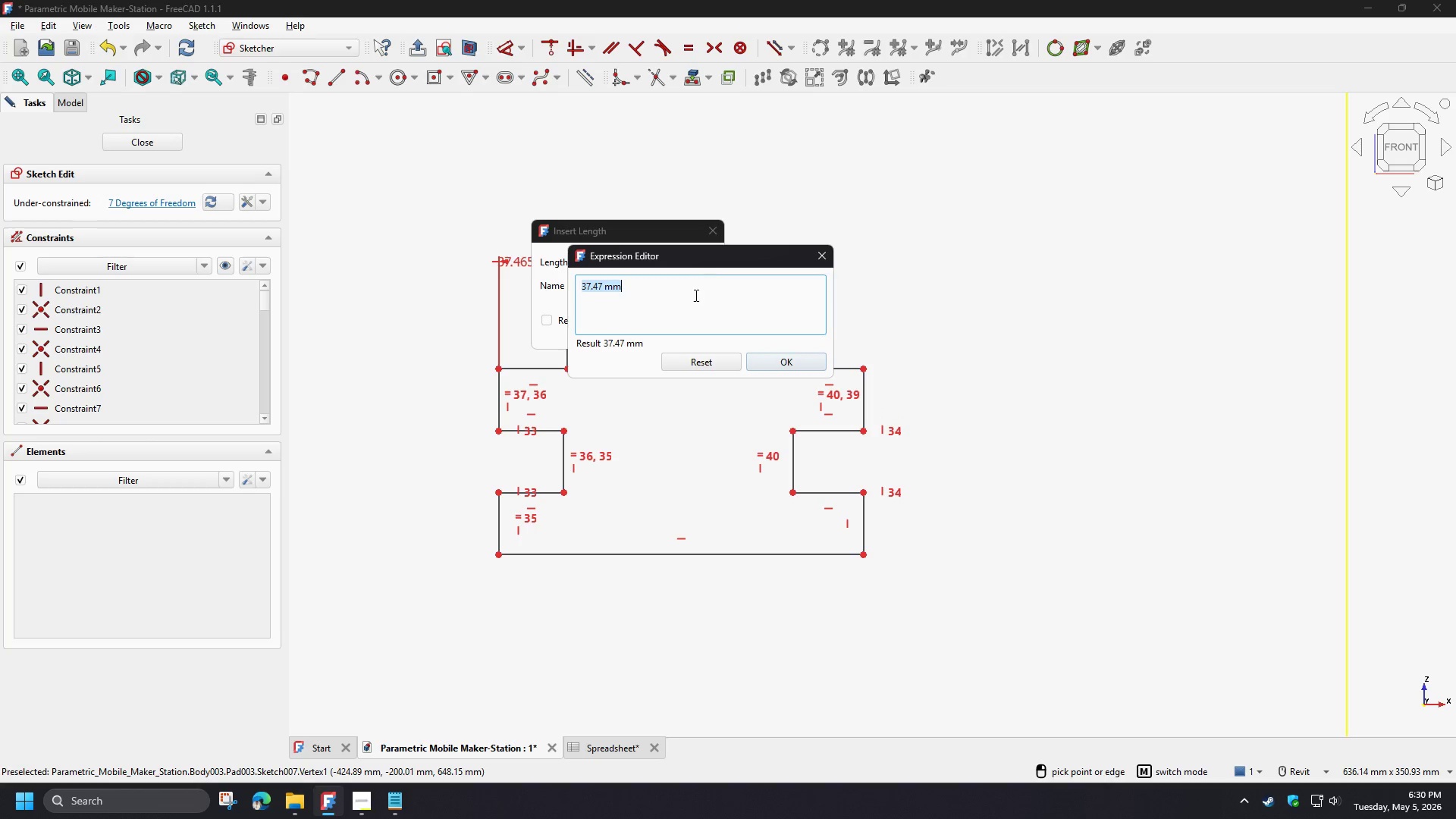 
type(sp)
 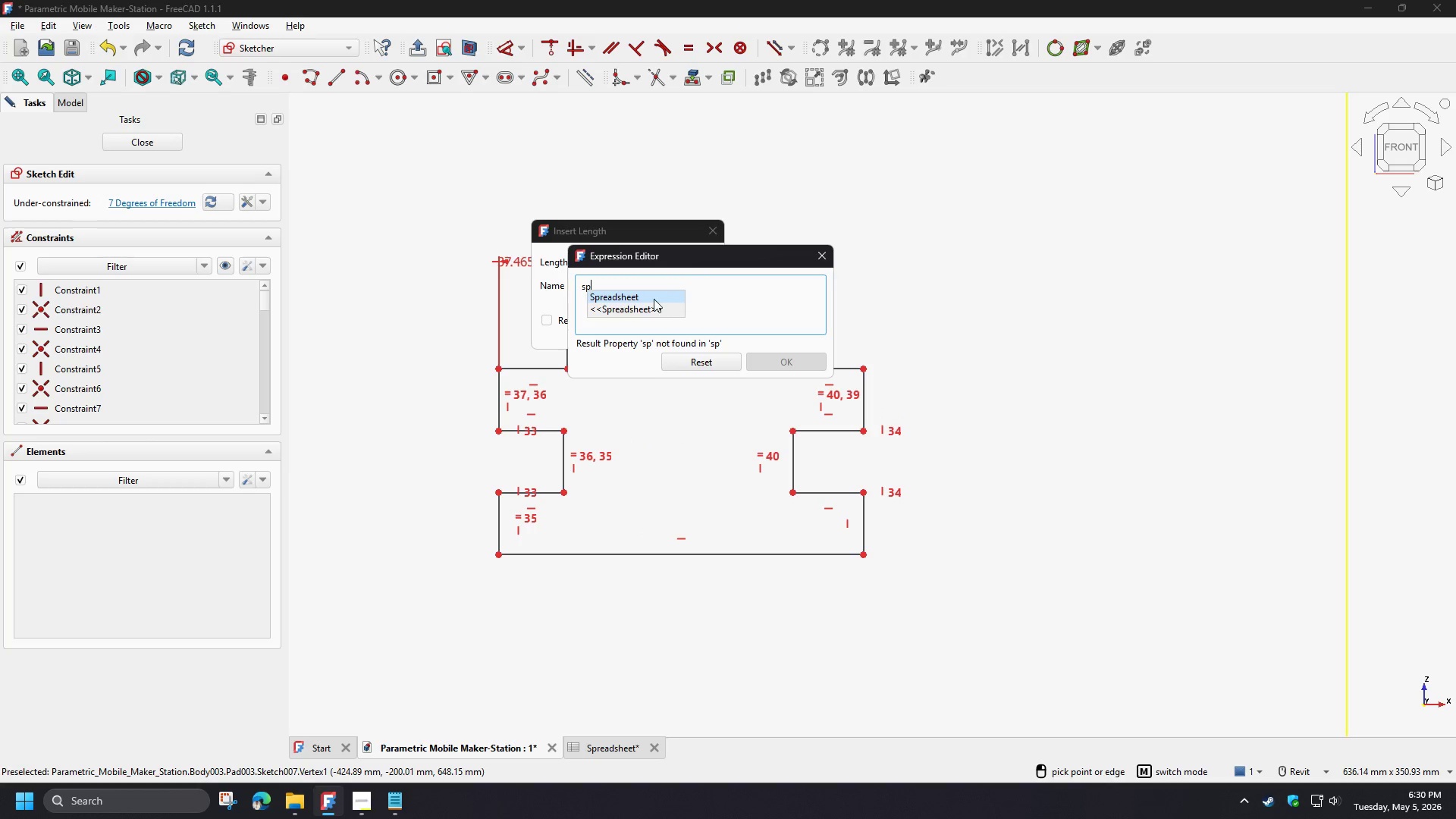 
left_click([648, 298])
 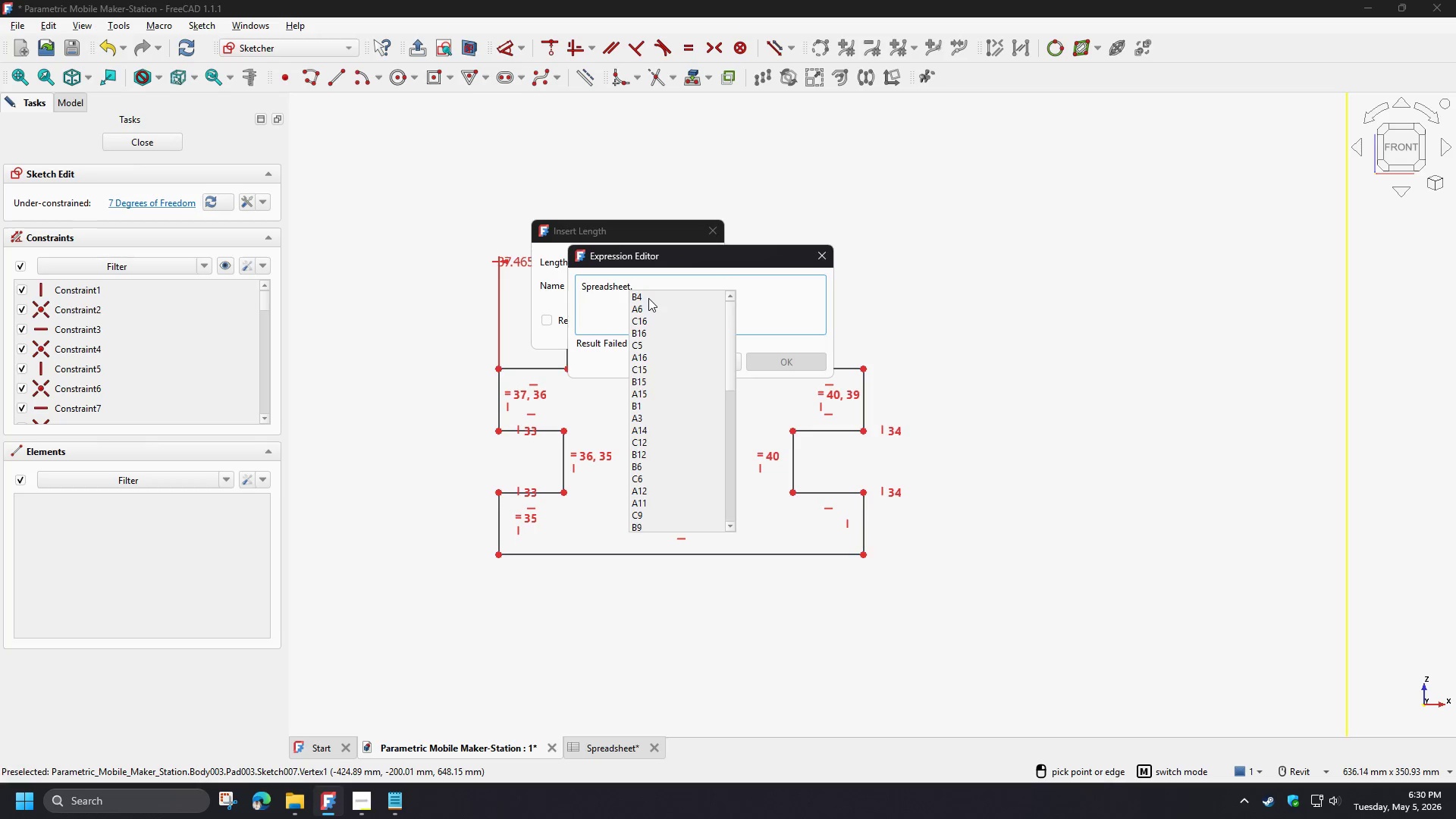 
type(th)
 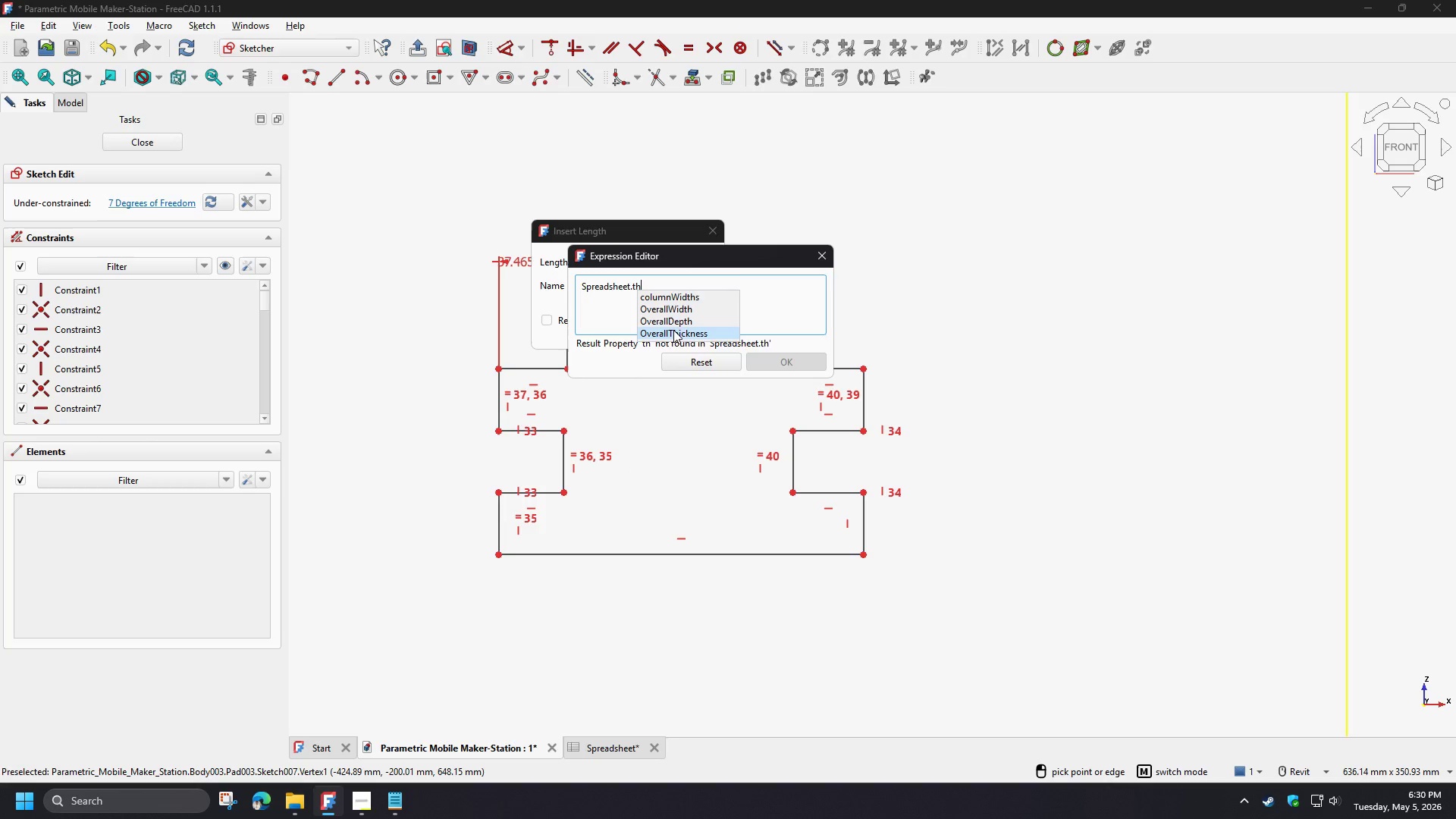 
left_click([673, 331])
 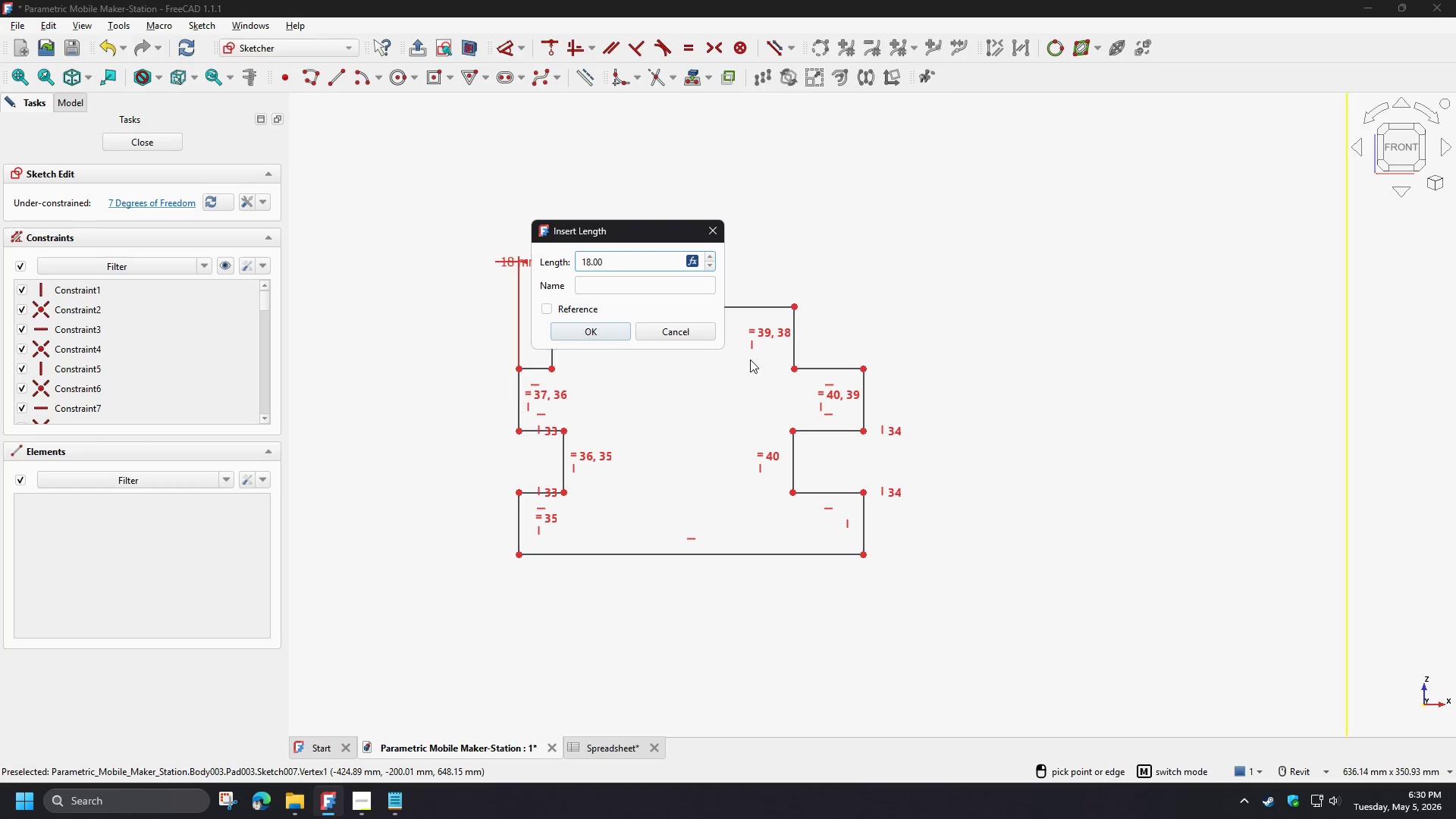 
left_click([606, 329])
 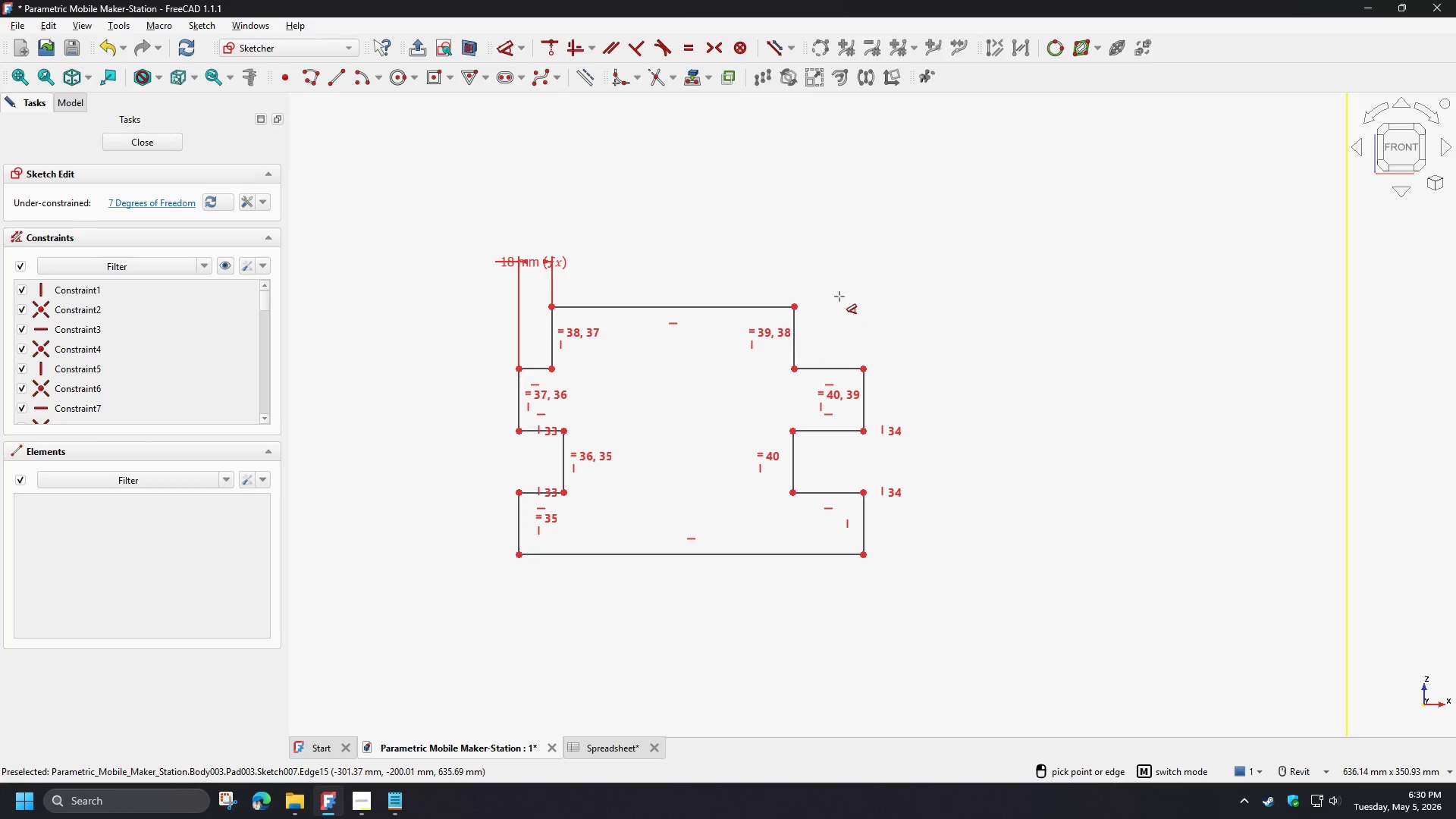 
right_click([837, 295])
 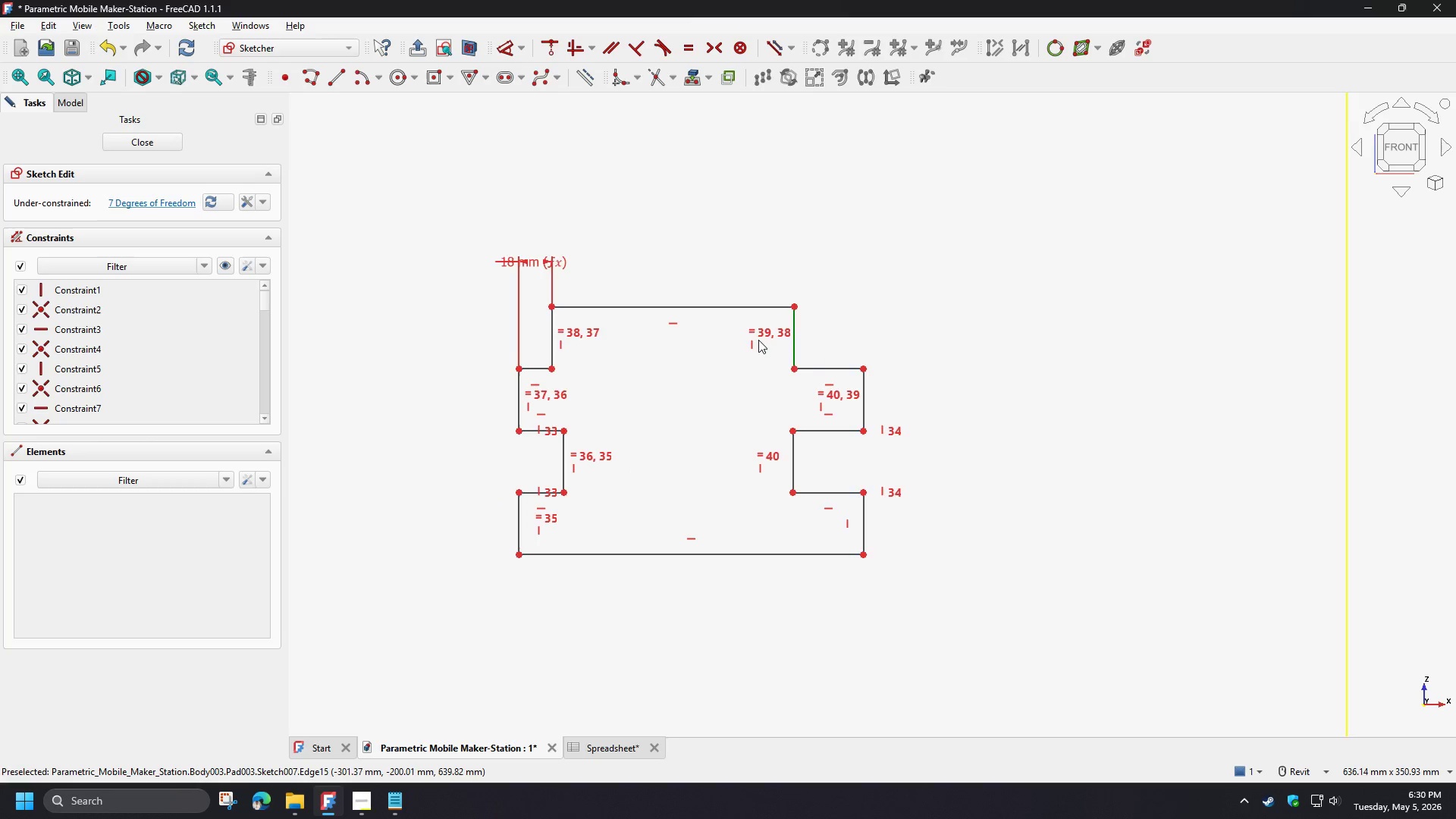 
scroll: coordinate [706, 366], scroll_direction: up, amount: 2.0
 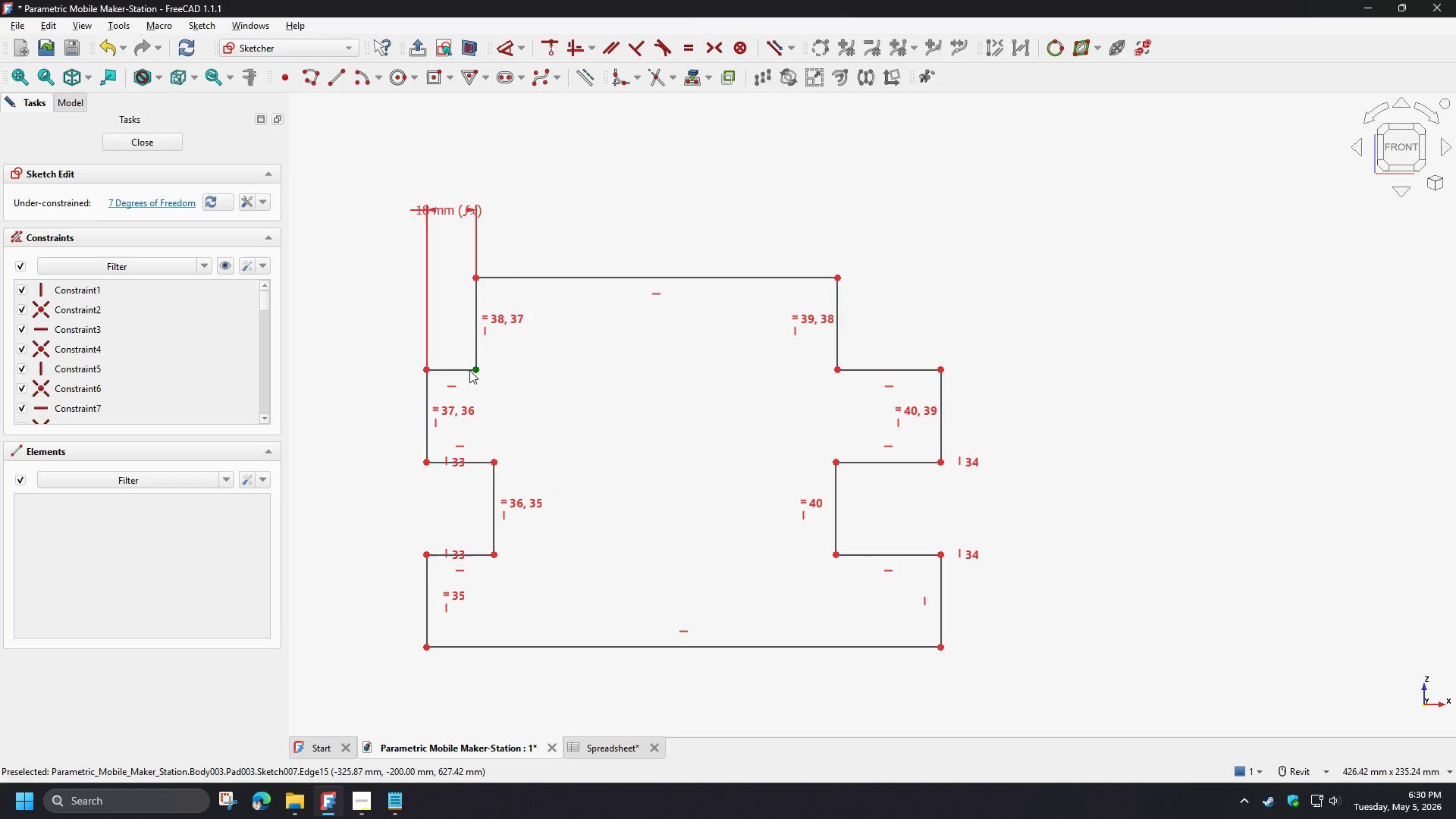 
left_click([459, 370])
 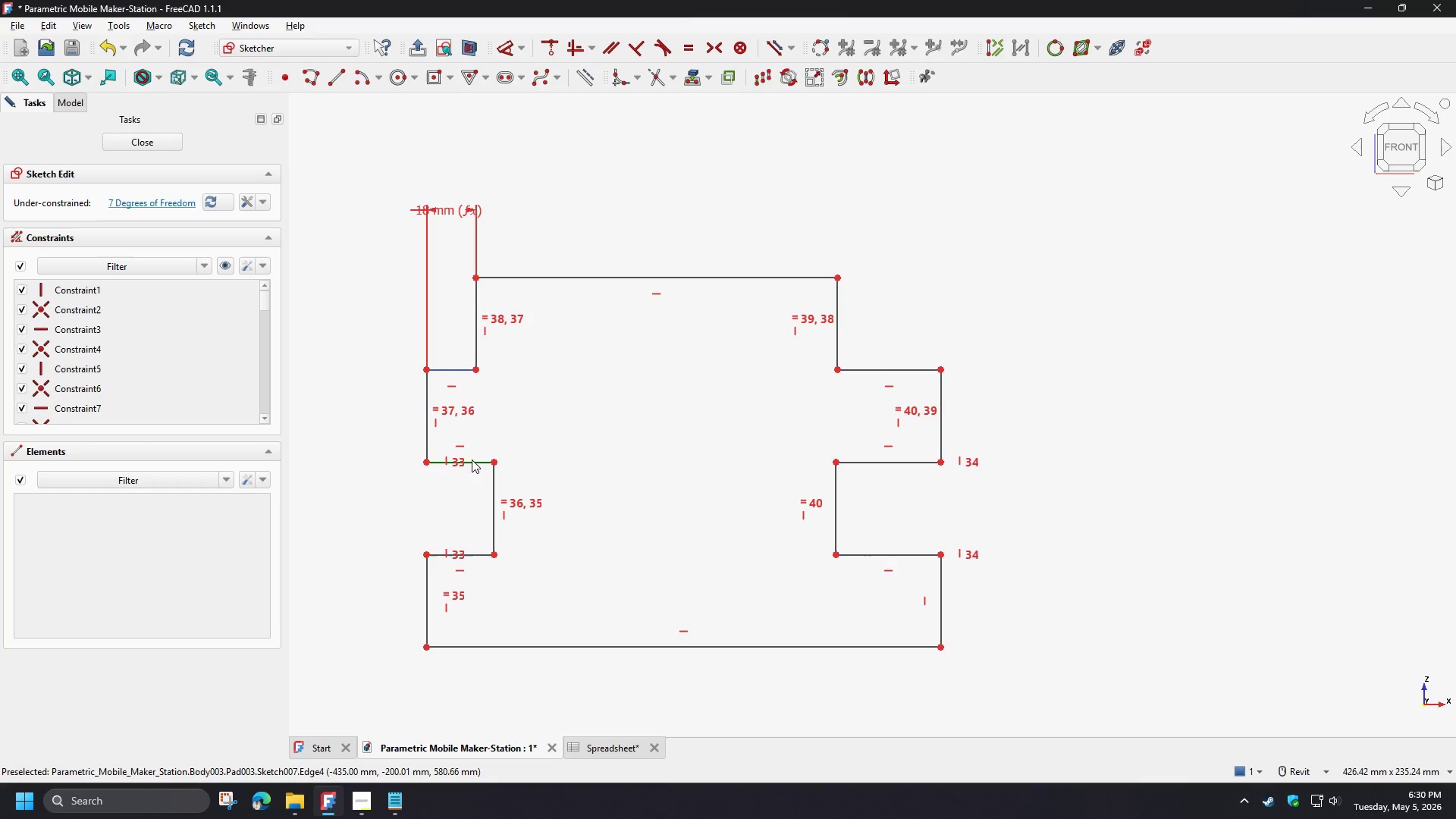 
left_click([472, 464])
 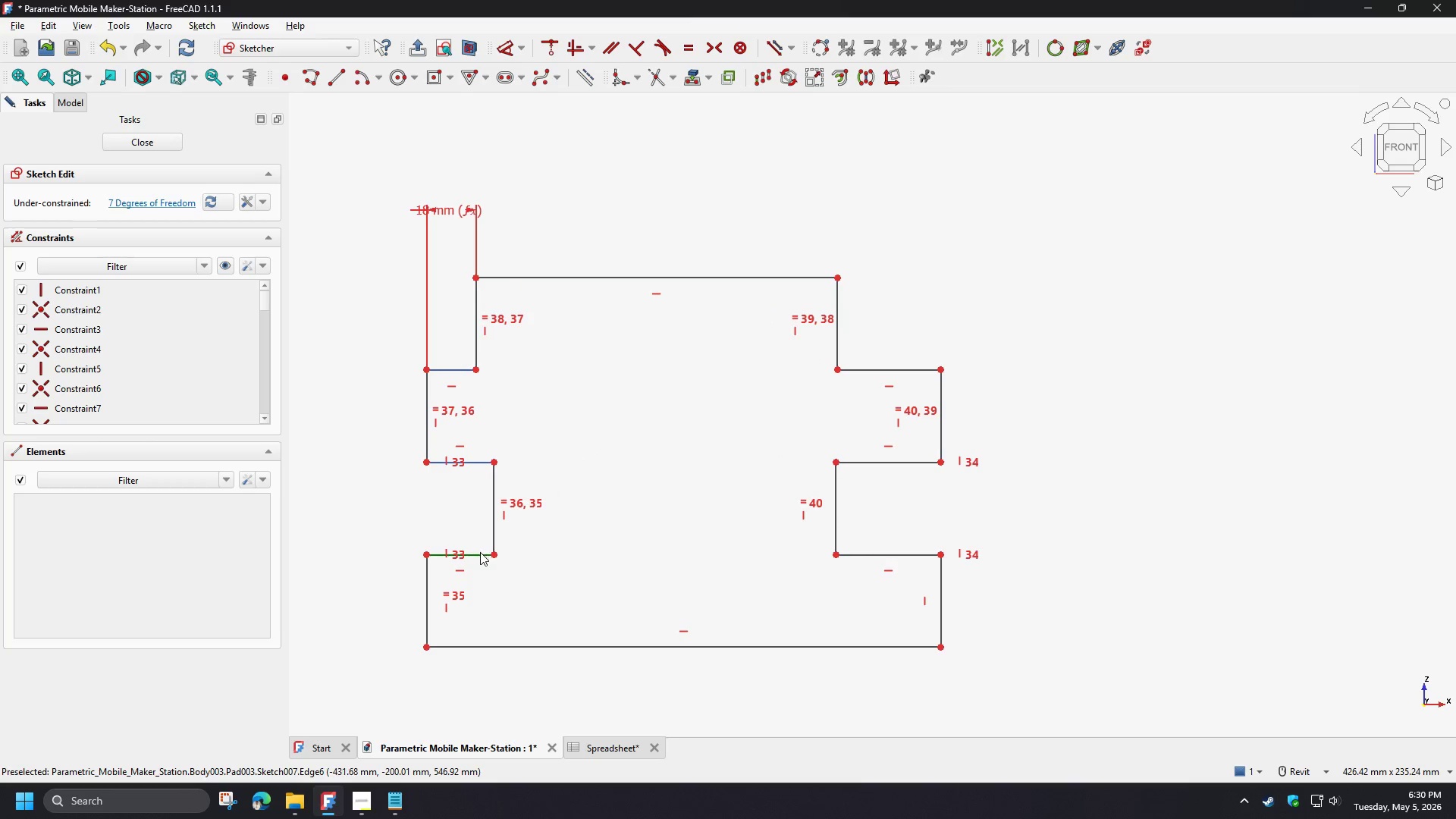 
left_click([478, 554])
 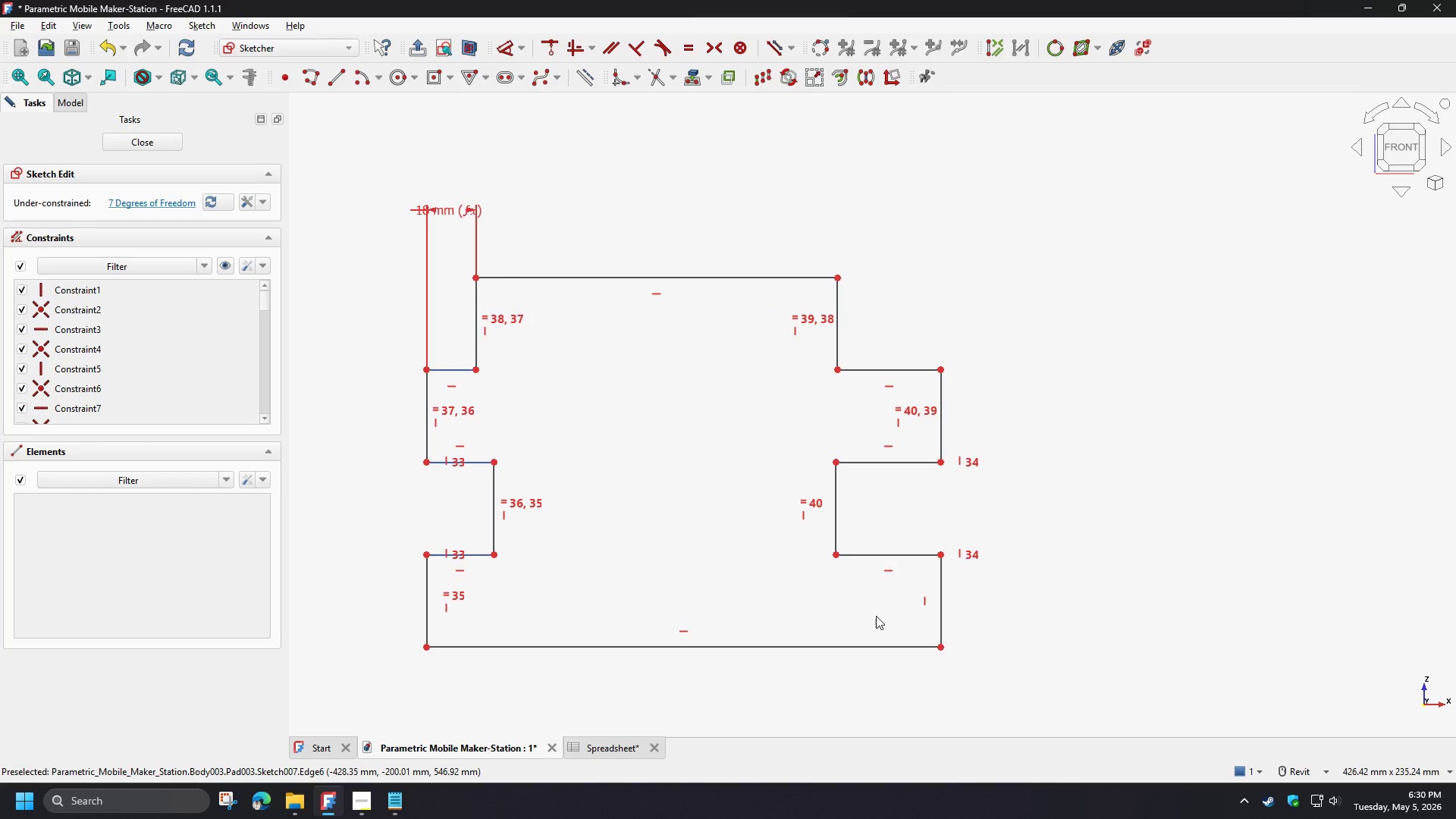 
left_click_drag(start_coordinate=[877, 615], to_coordinate=[855, 335])
 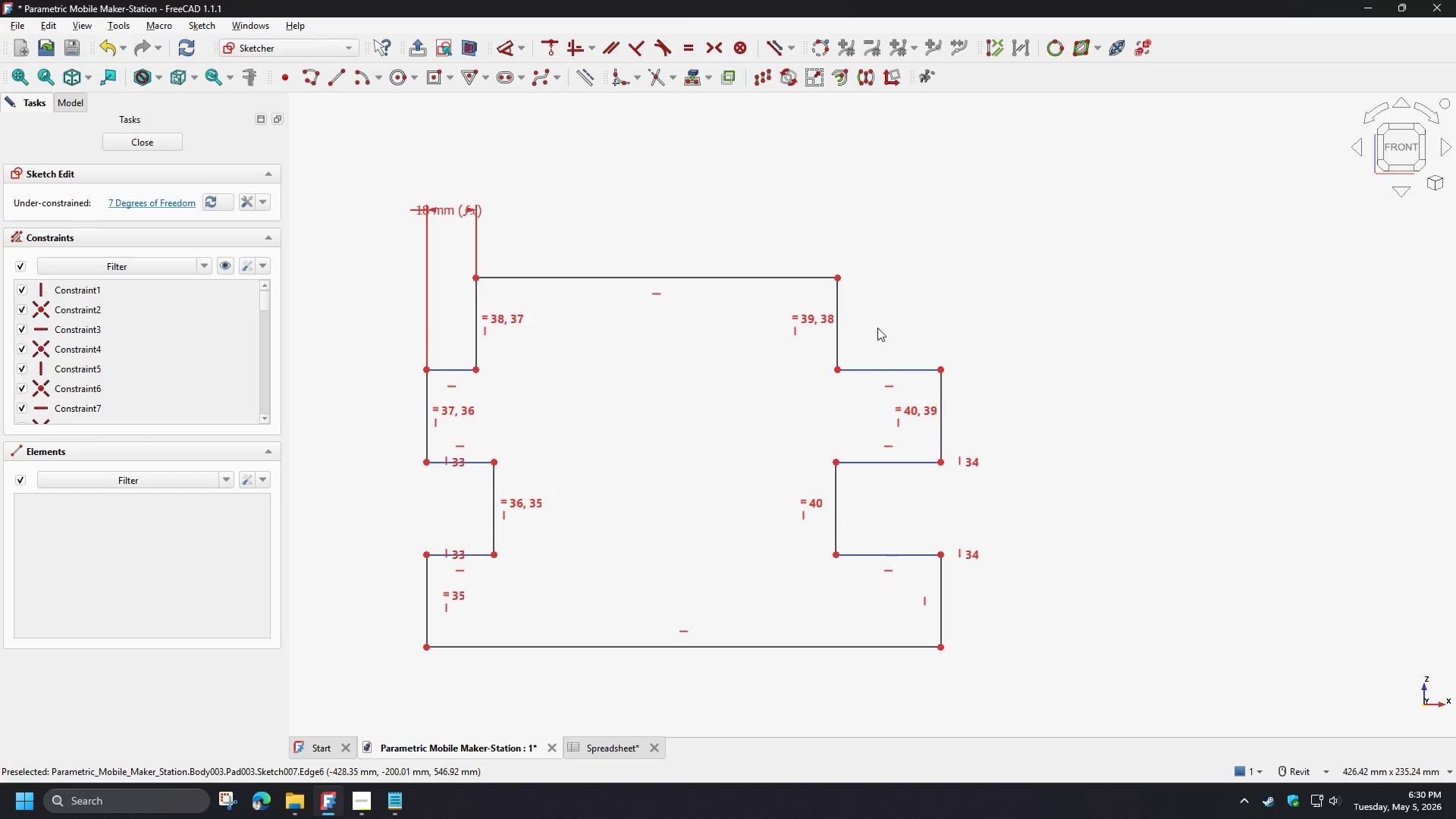 
key(E)
 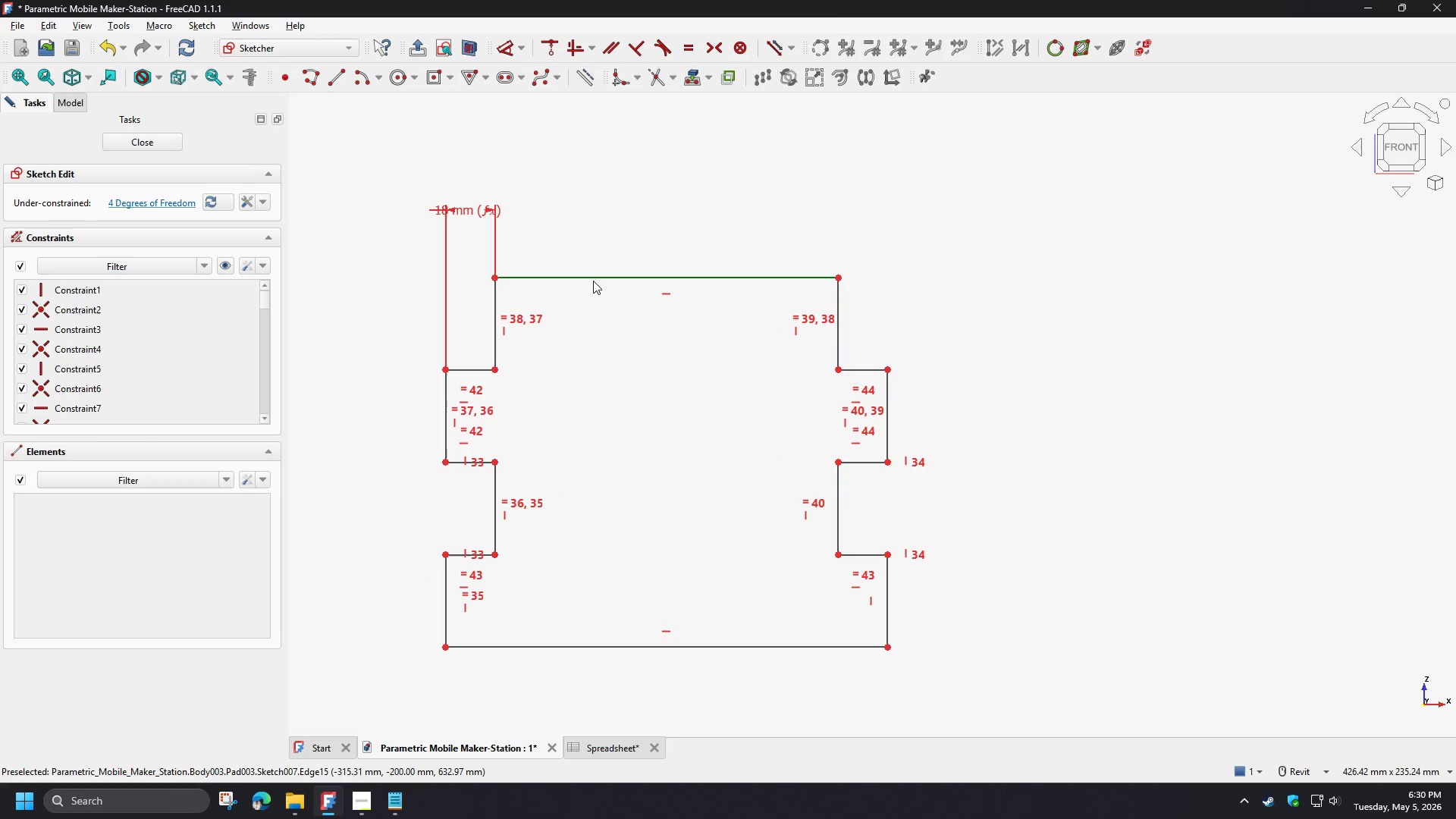 
scroll: coordinate [662, 373], scroll_direction: down, amount: 1.0
 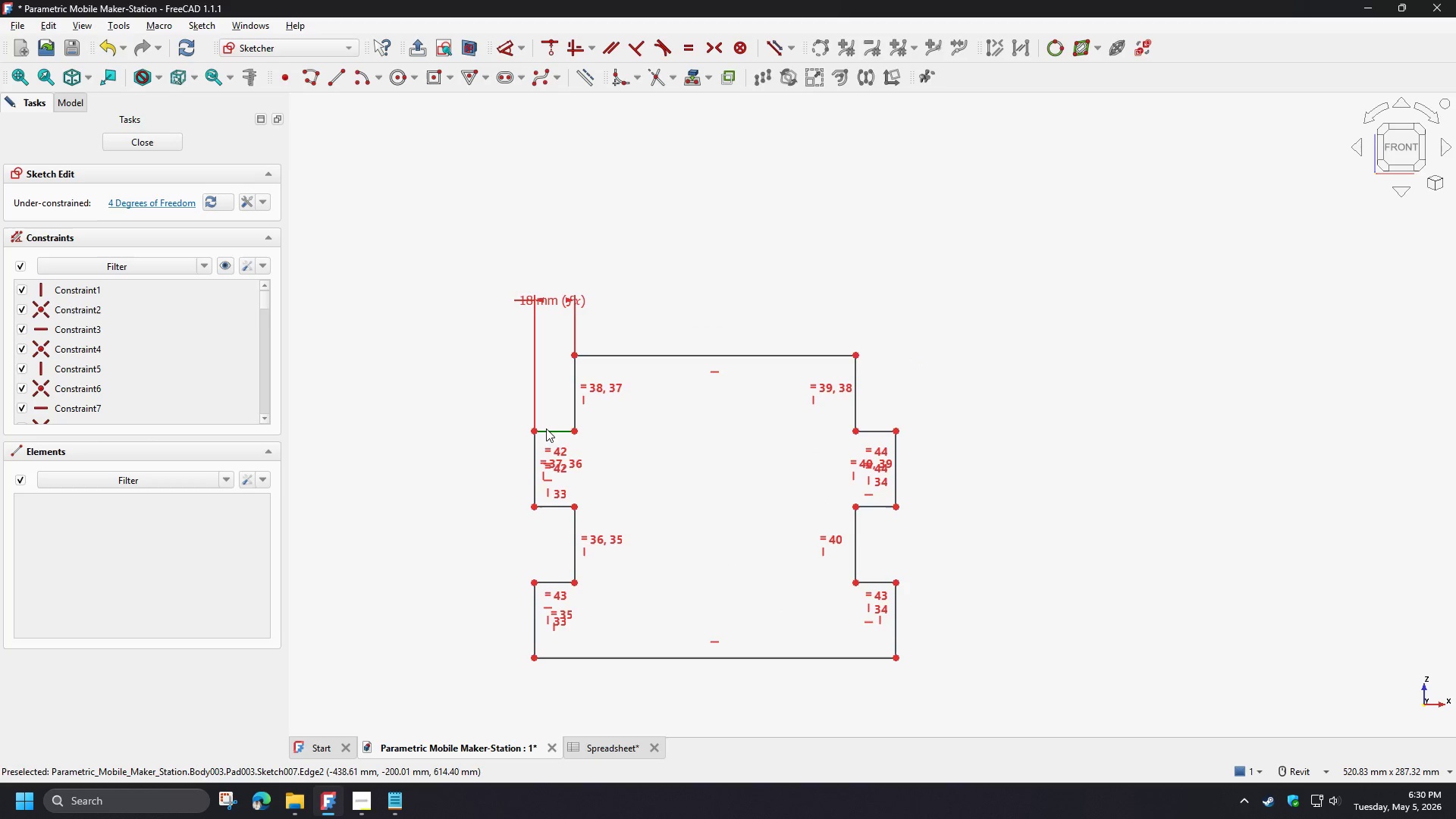 
left_click([536, 433])
 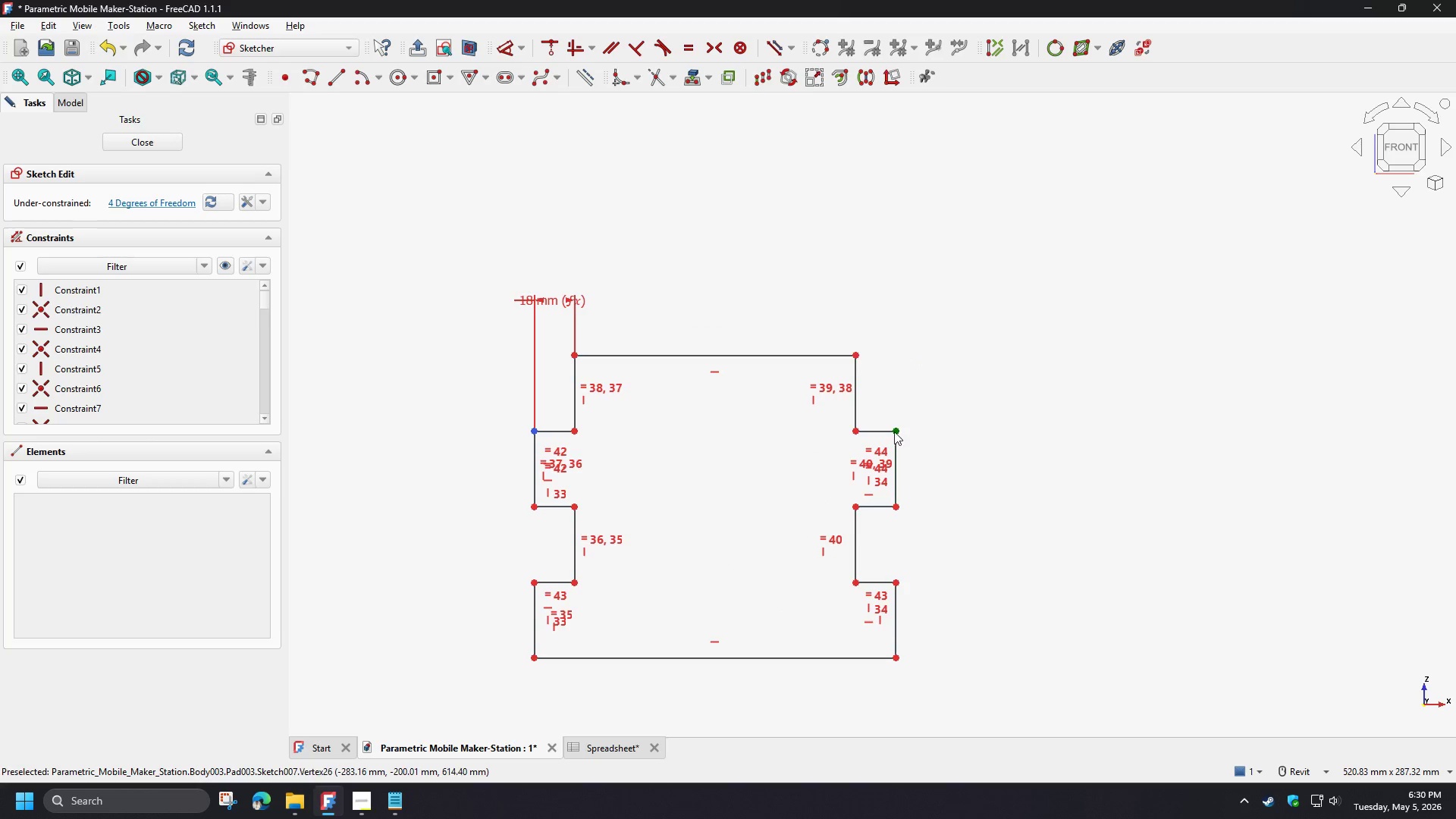 
left_click([893, 429])
 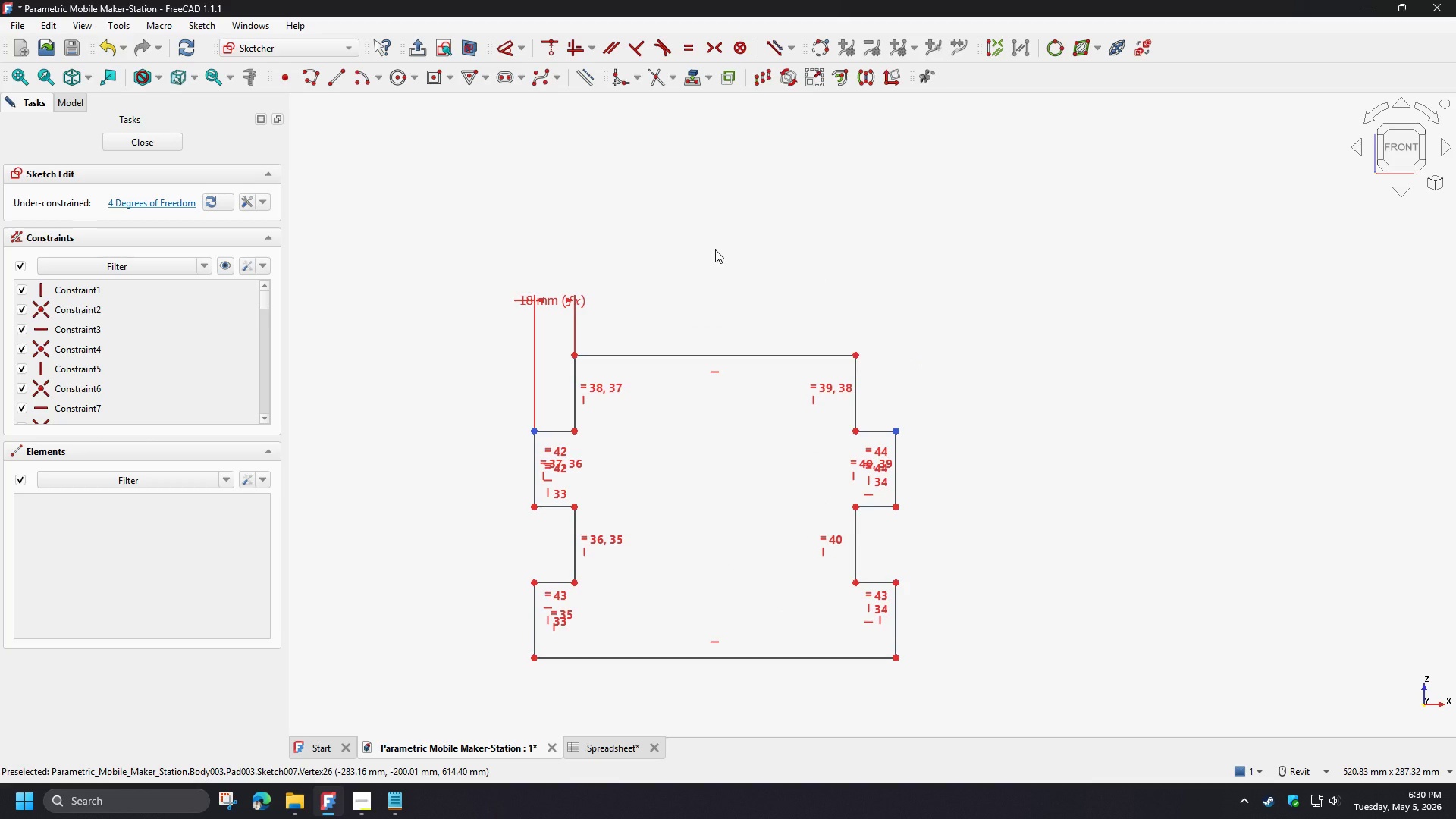 
key(D)
 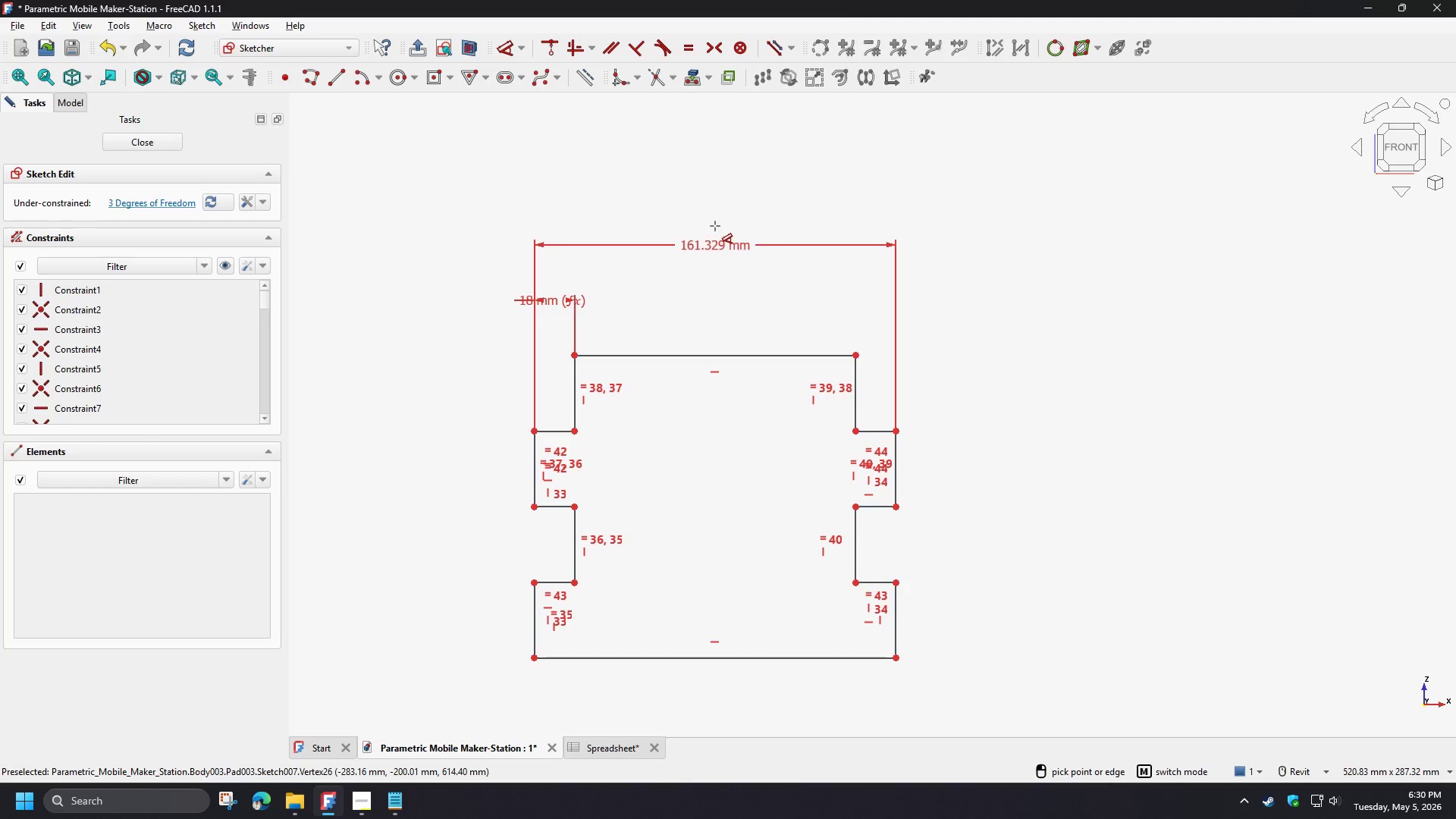 
left_click([715, 226])
 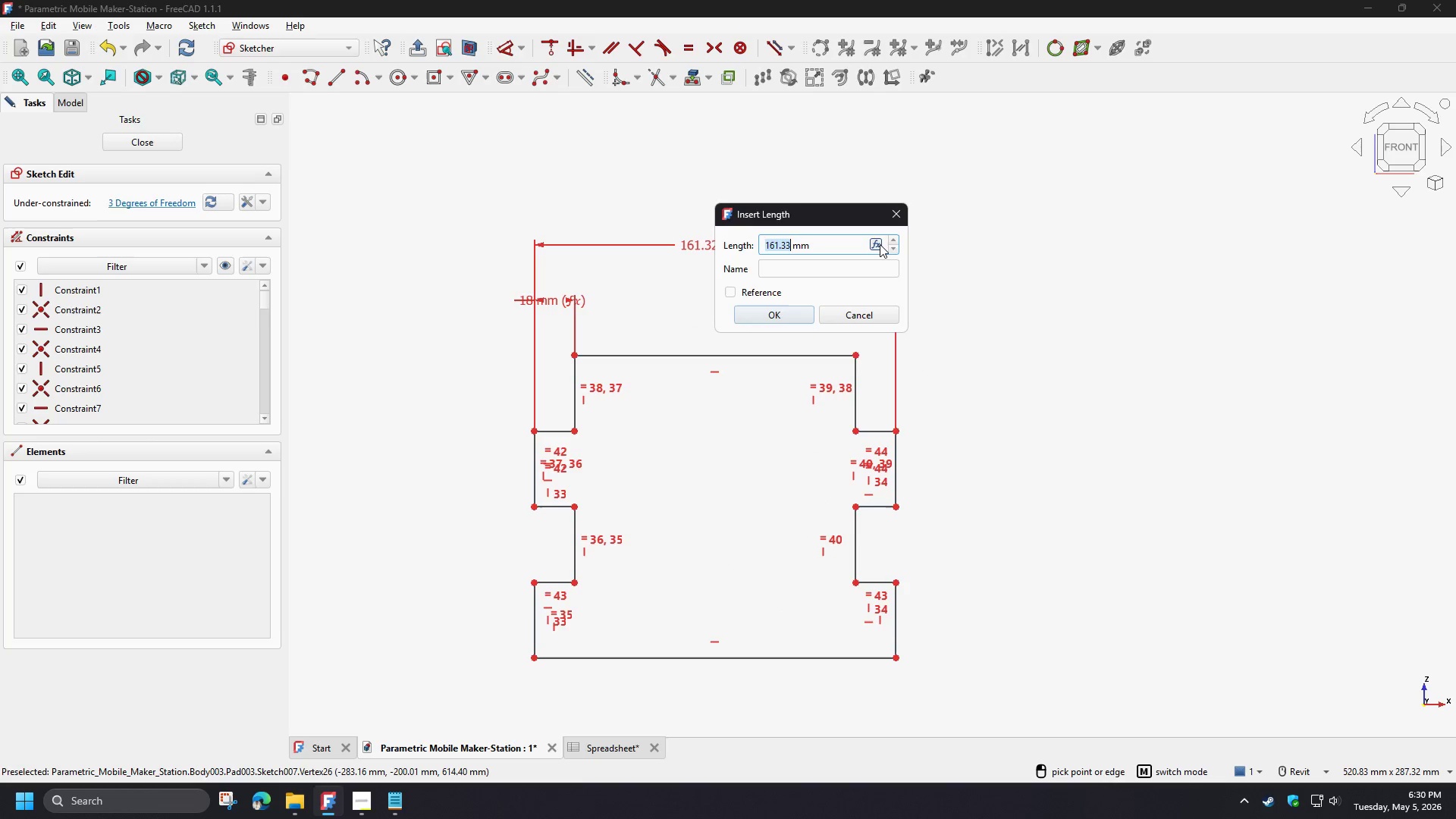 
left_click([880, 243])
 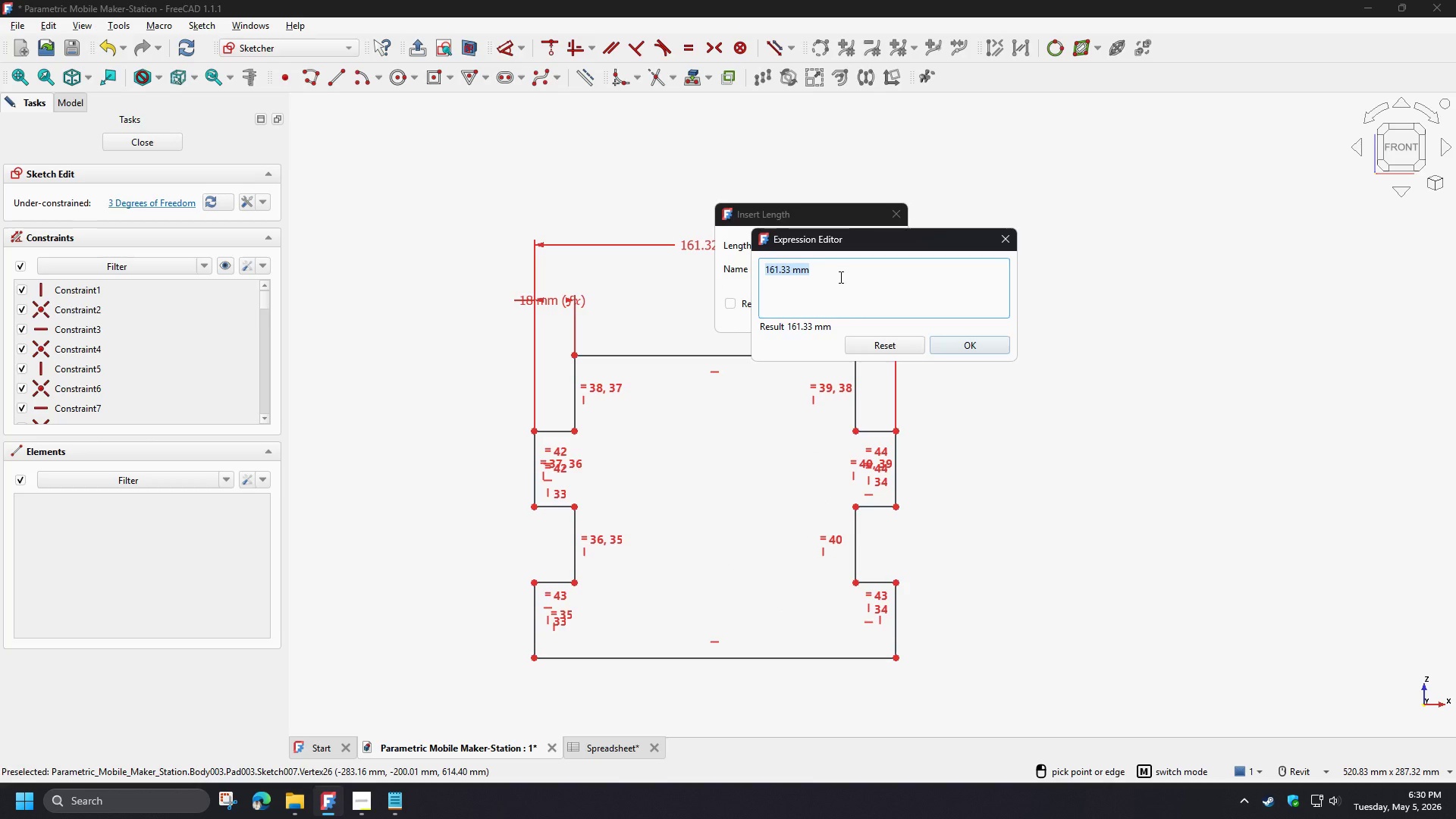 
type(sp)
 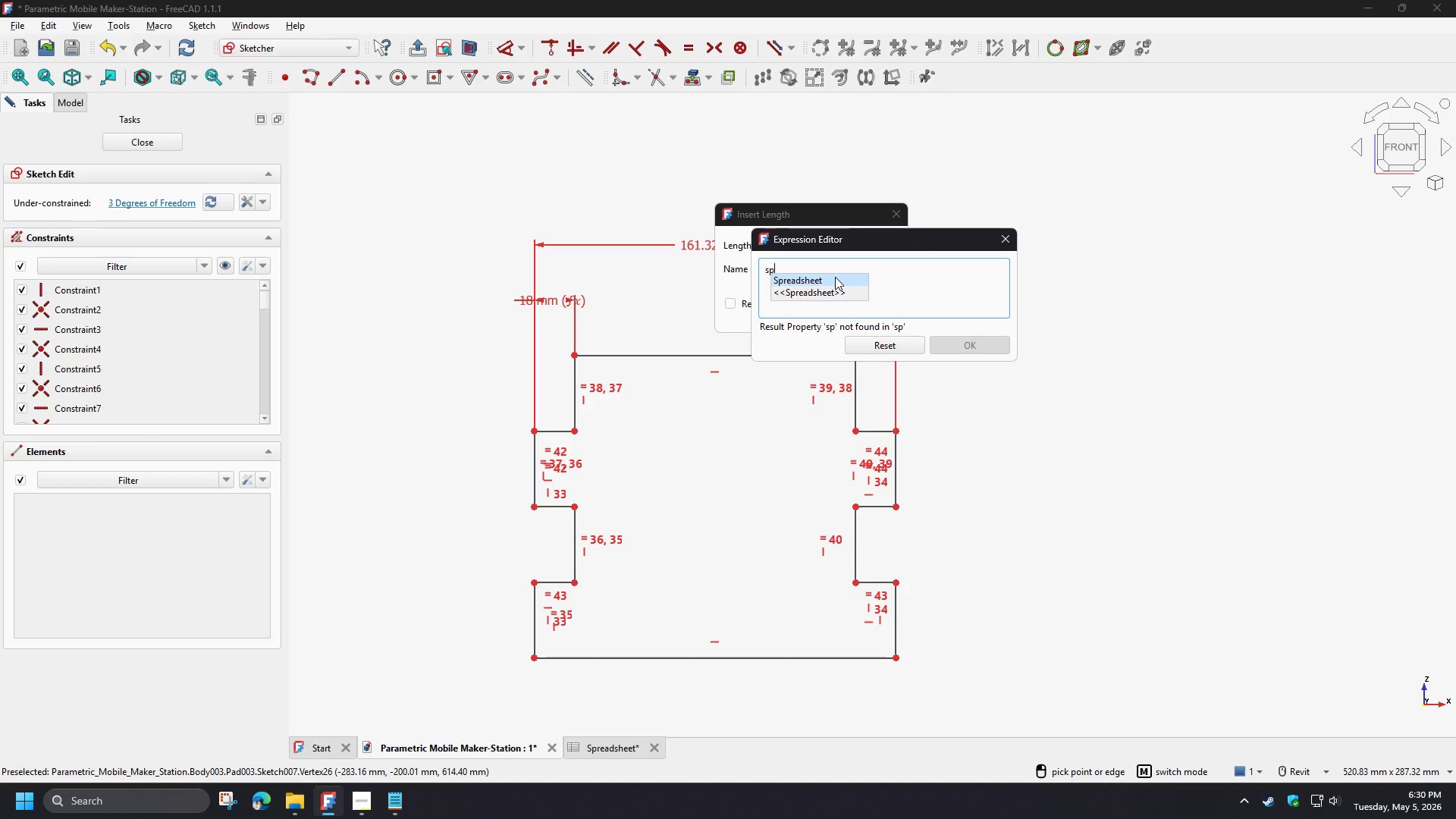 
left_click([835, 277])
 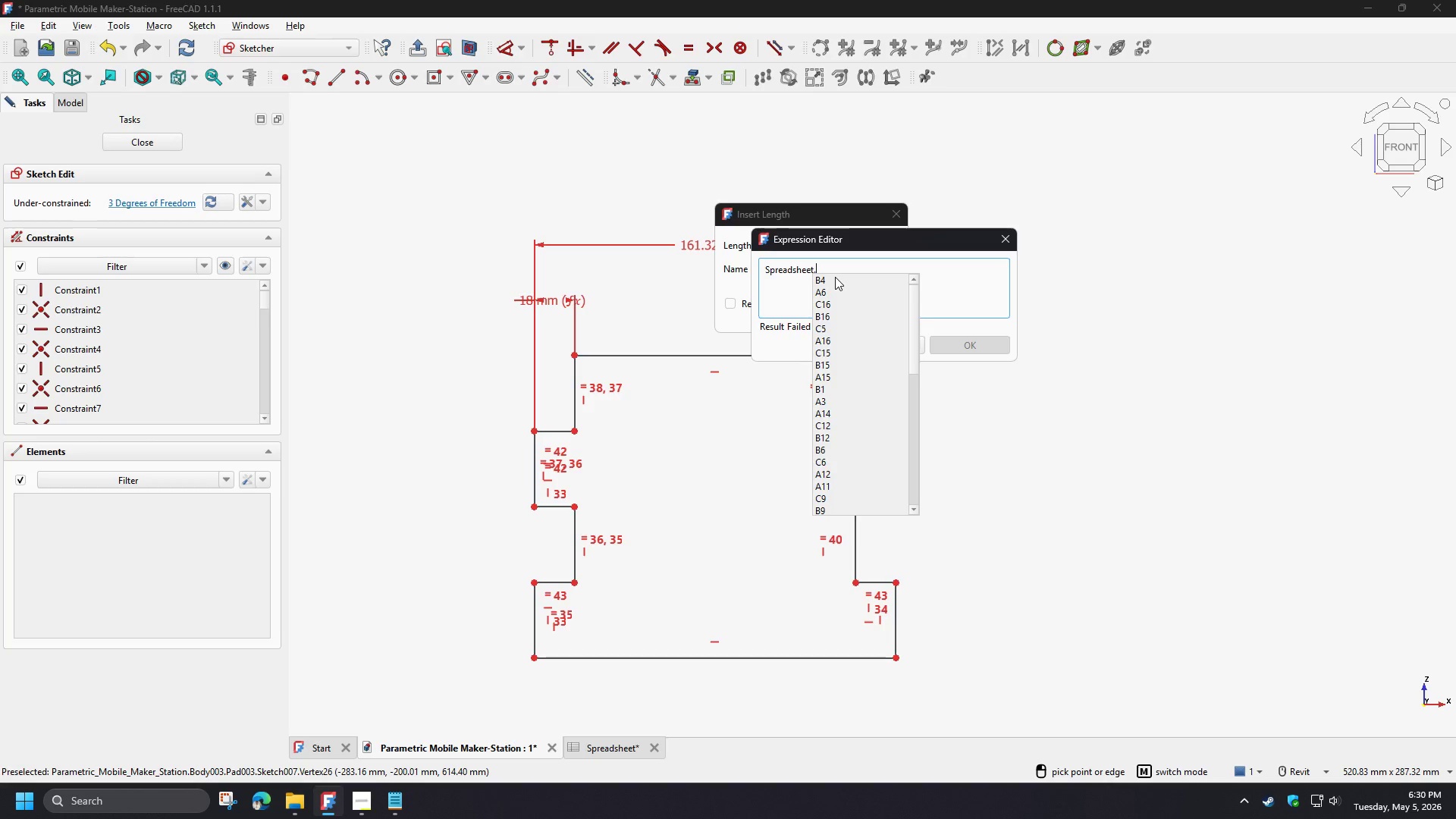 
type(wi)
 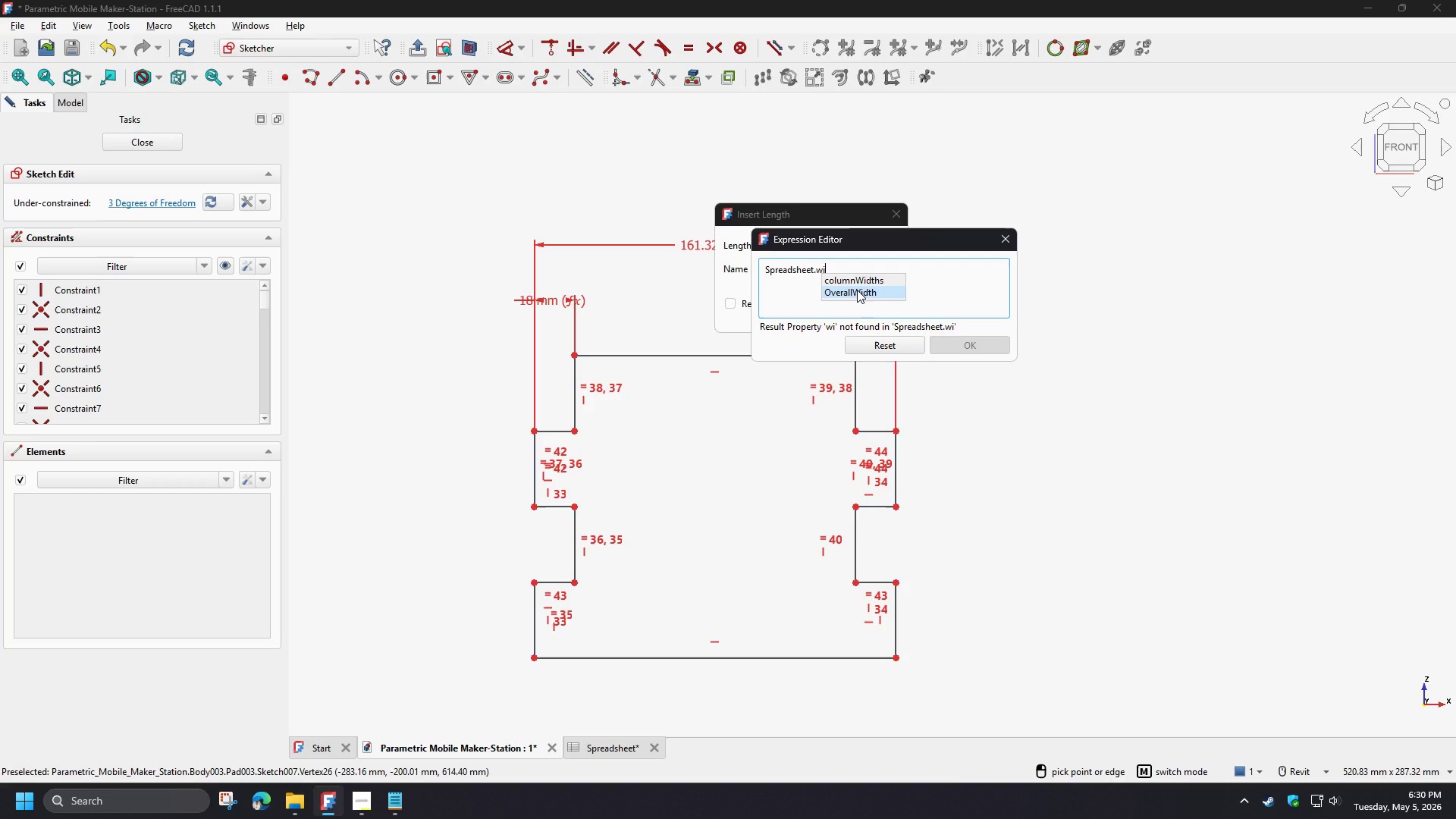 
left_click([857, 290])
 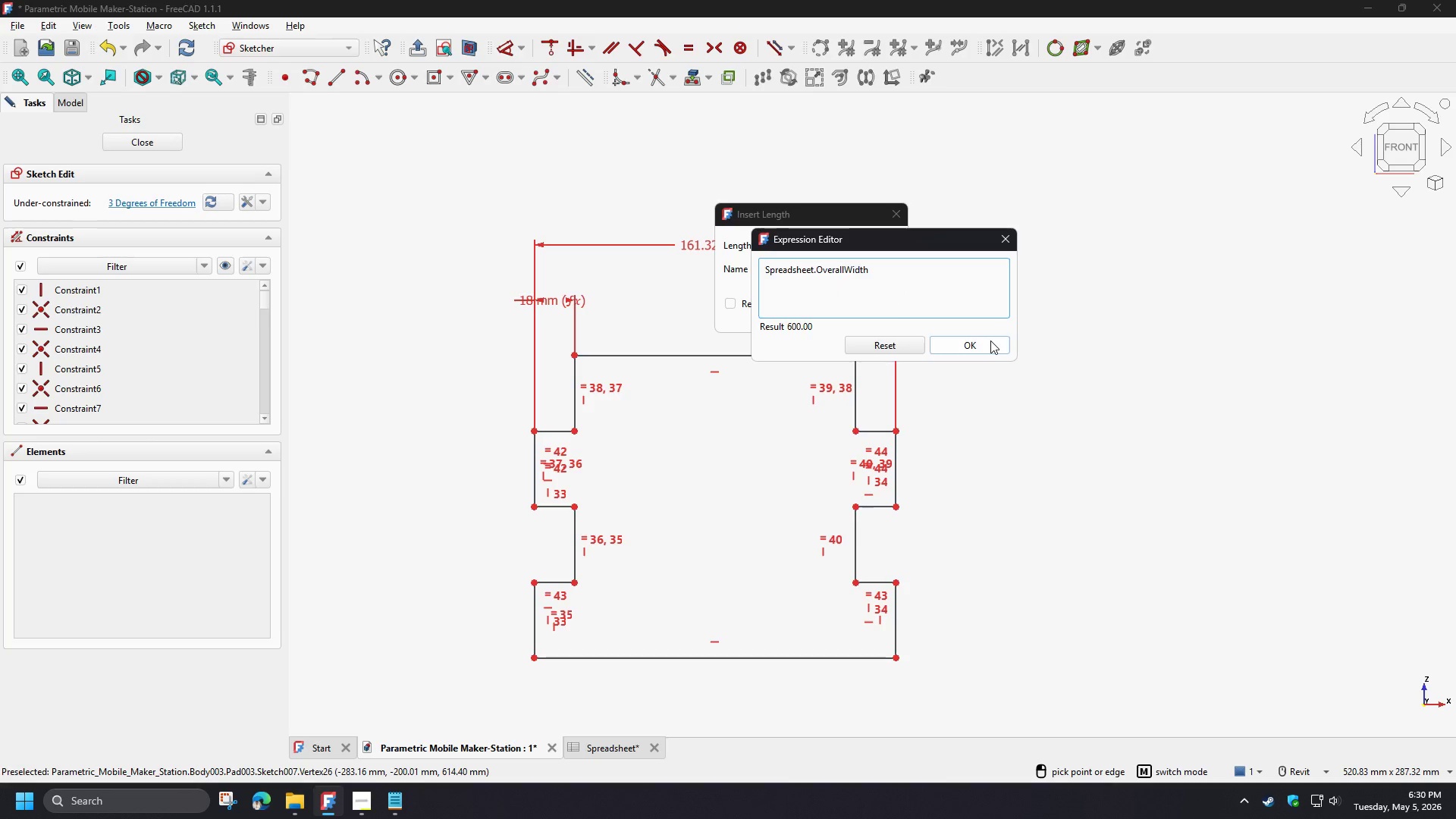 
left_click([990, 340])
 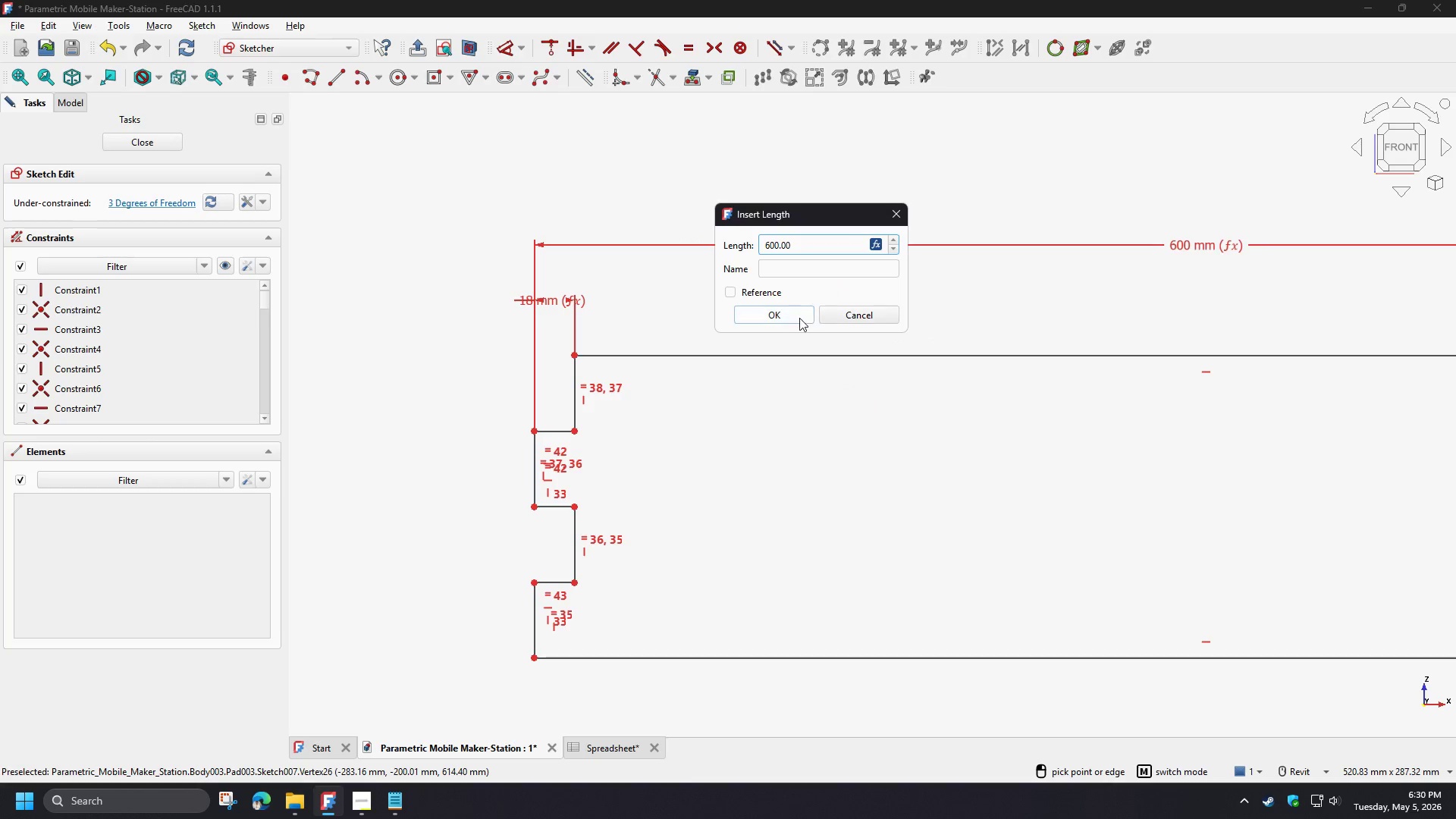 
left_click([783, 319])
 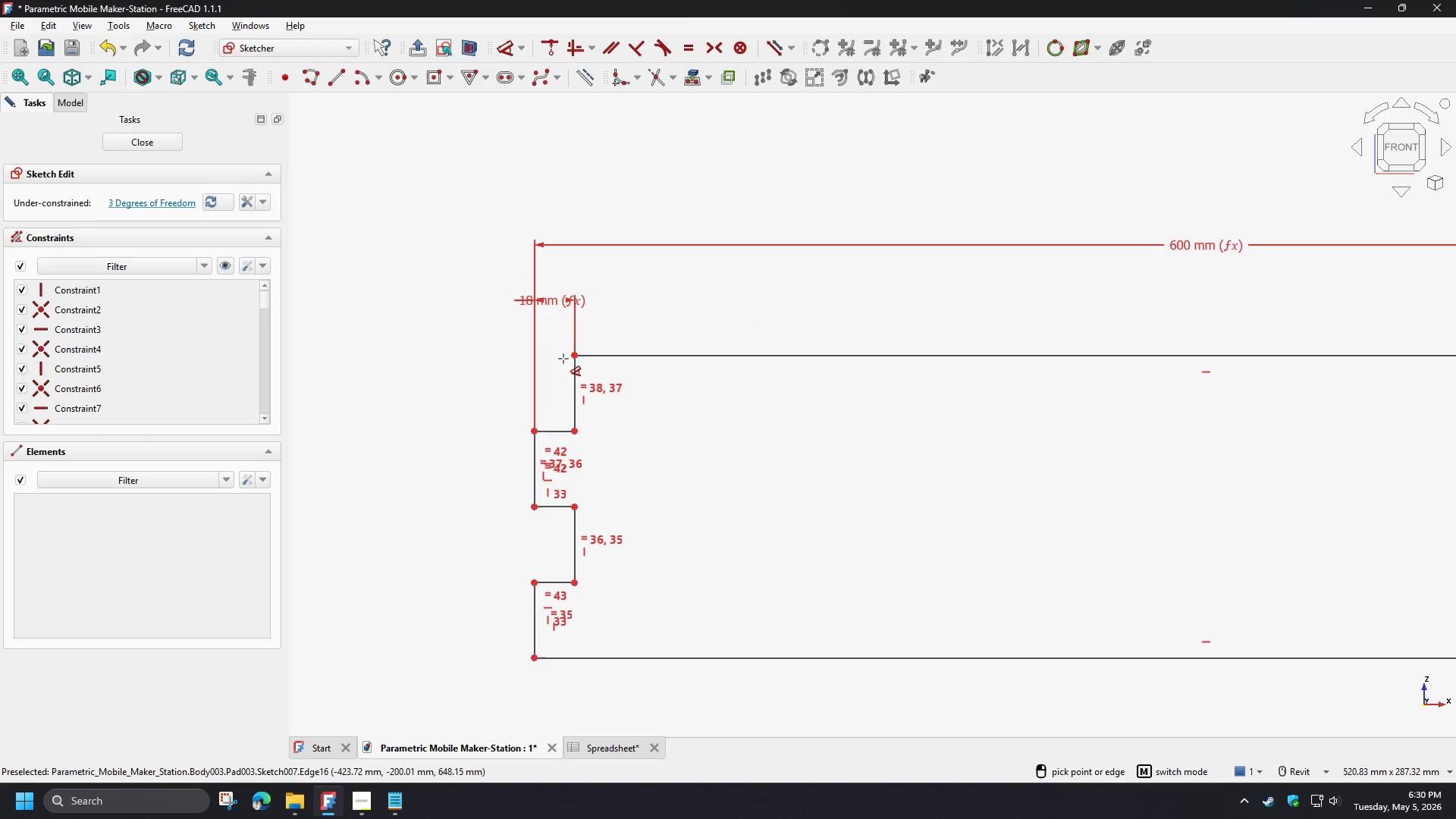 
right_click([752, 376])
 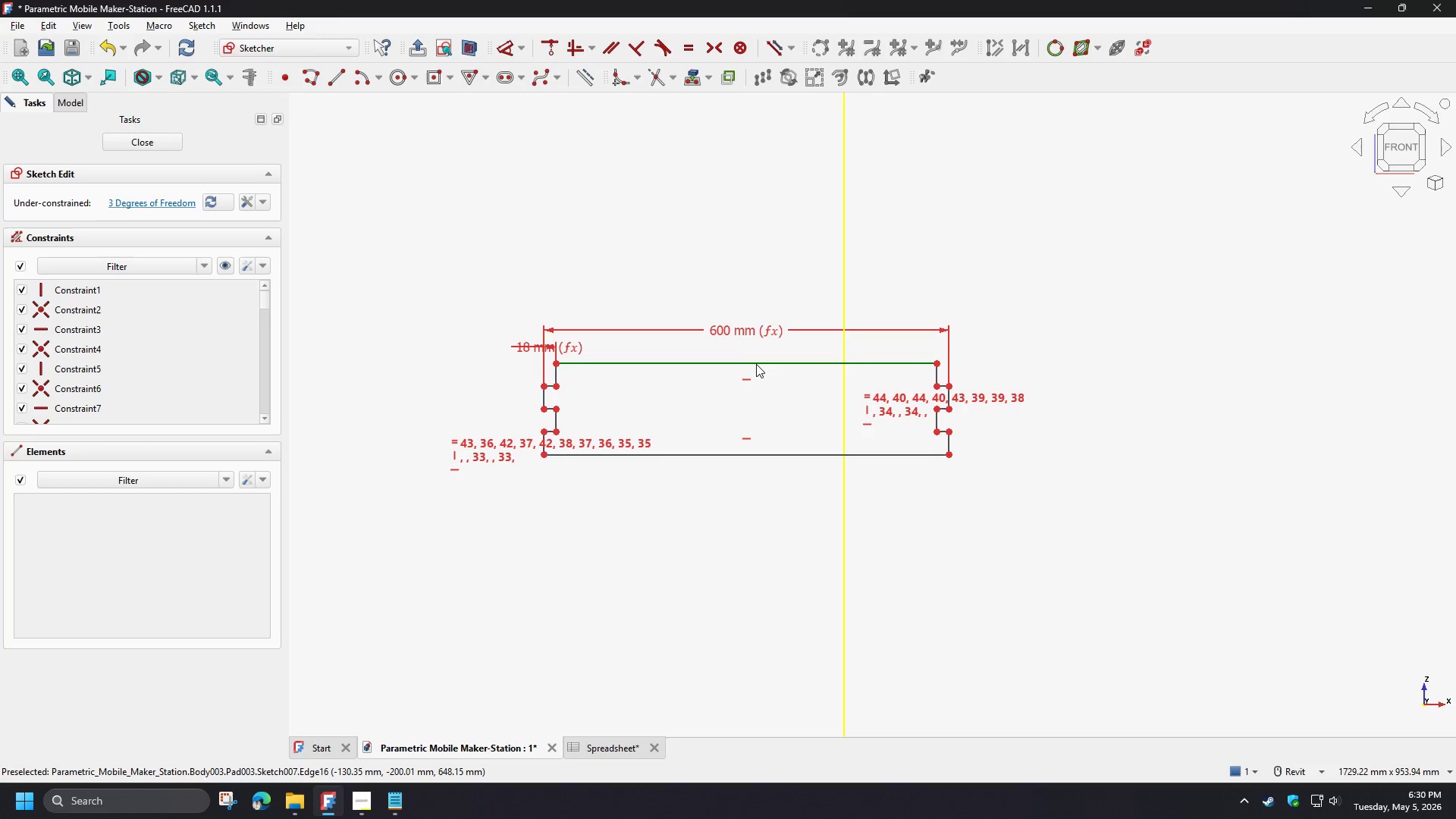 
scroll: coordinate [548, 369], scroll_direction: down, amount: 6.0
 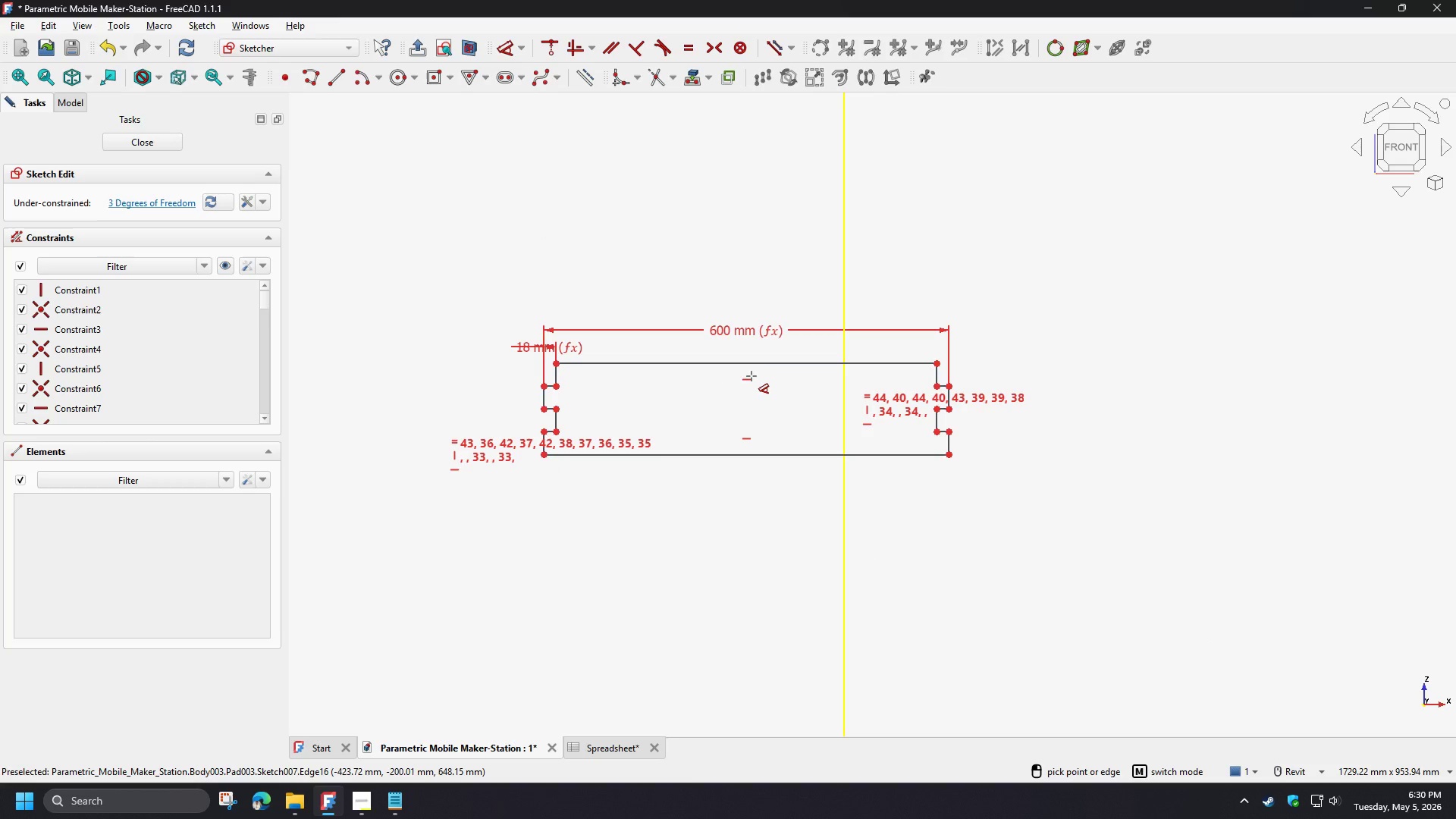 
left_click_drag(start_coordinate=[756, 363], to_coordinate=[851, 342])
 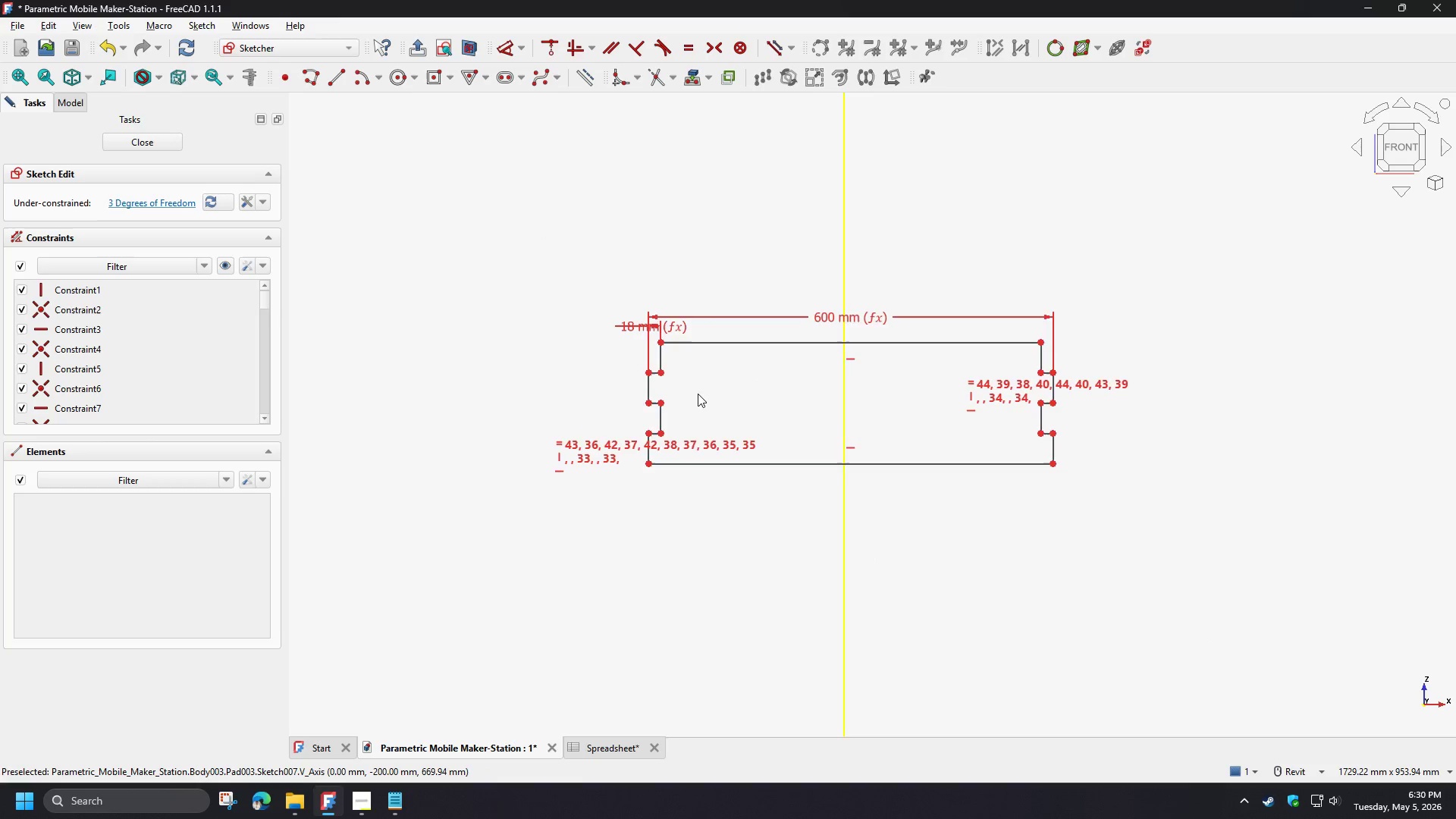 
scroll: coordinate [679, 379], scroll_direction: up, amount: 2.0
 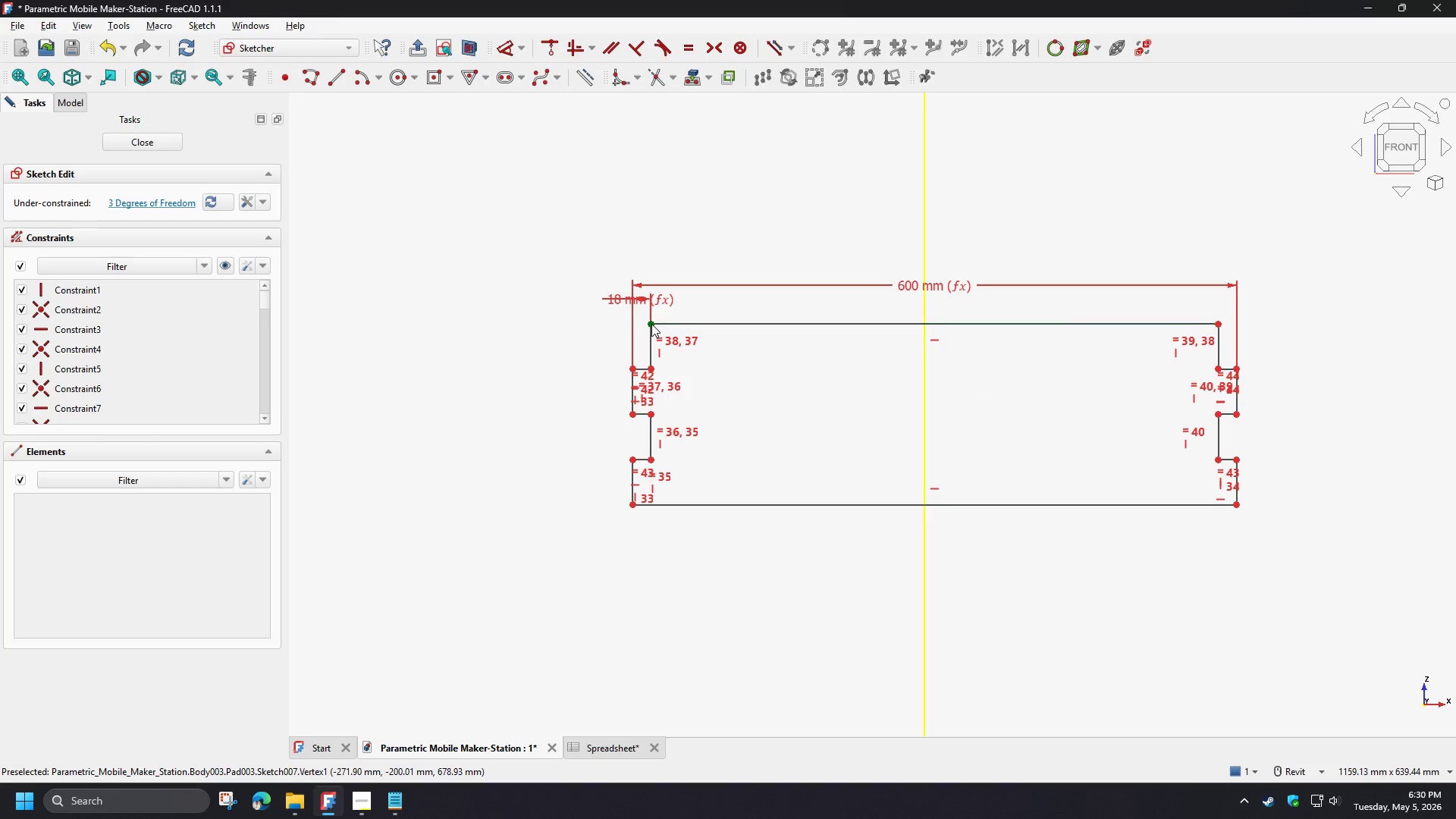 
left_click([650, 324])
 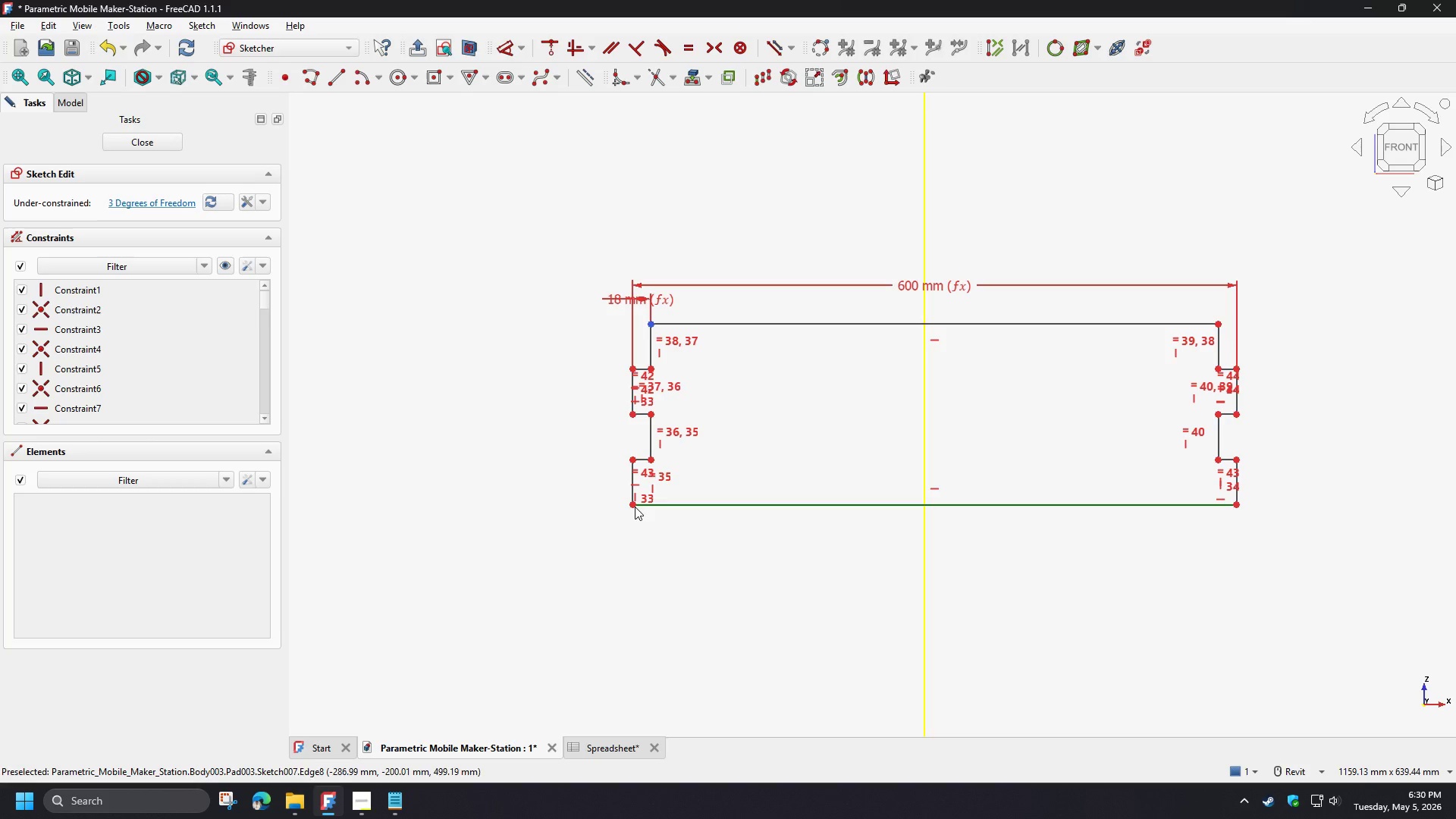 
left_click([632, 507])
 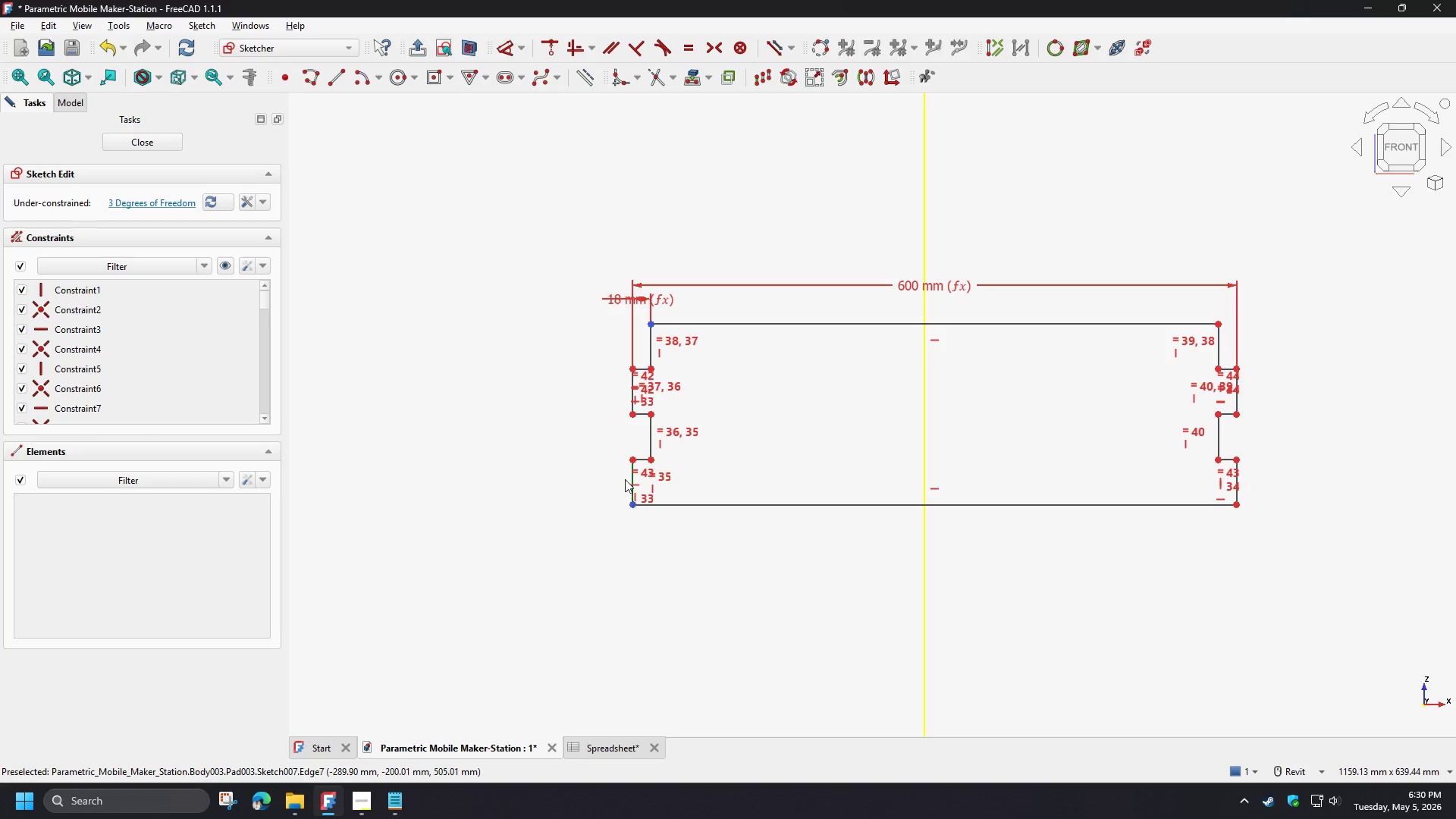 
key(D)
 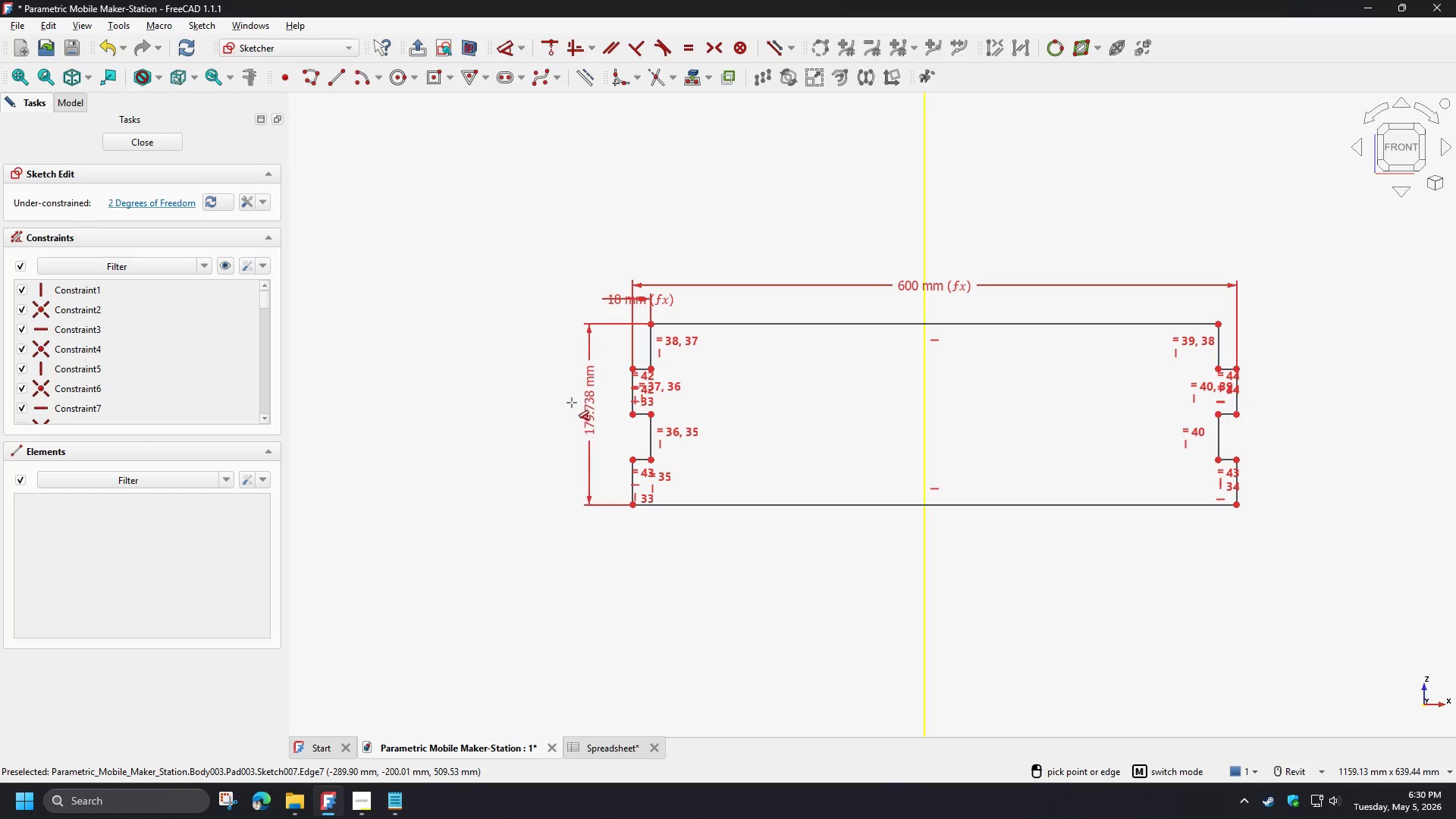 
left_click([575, 406])
 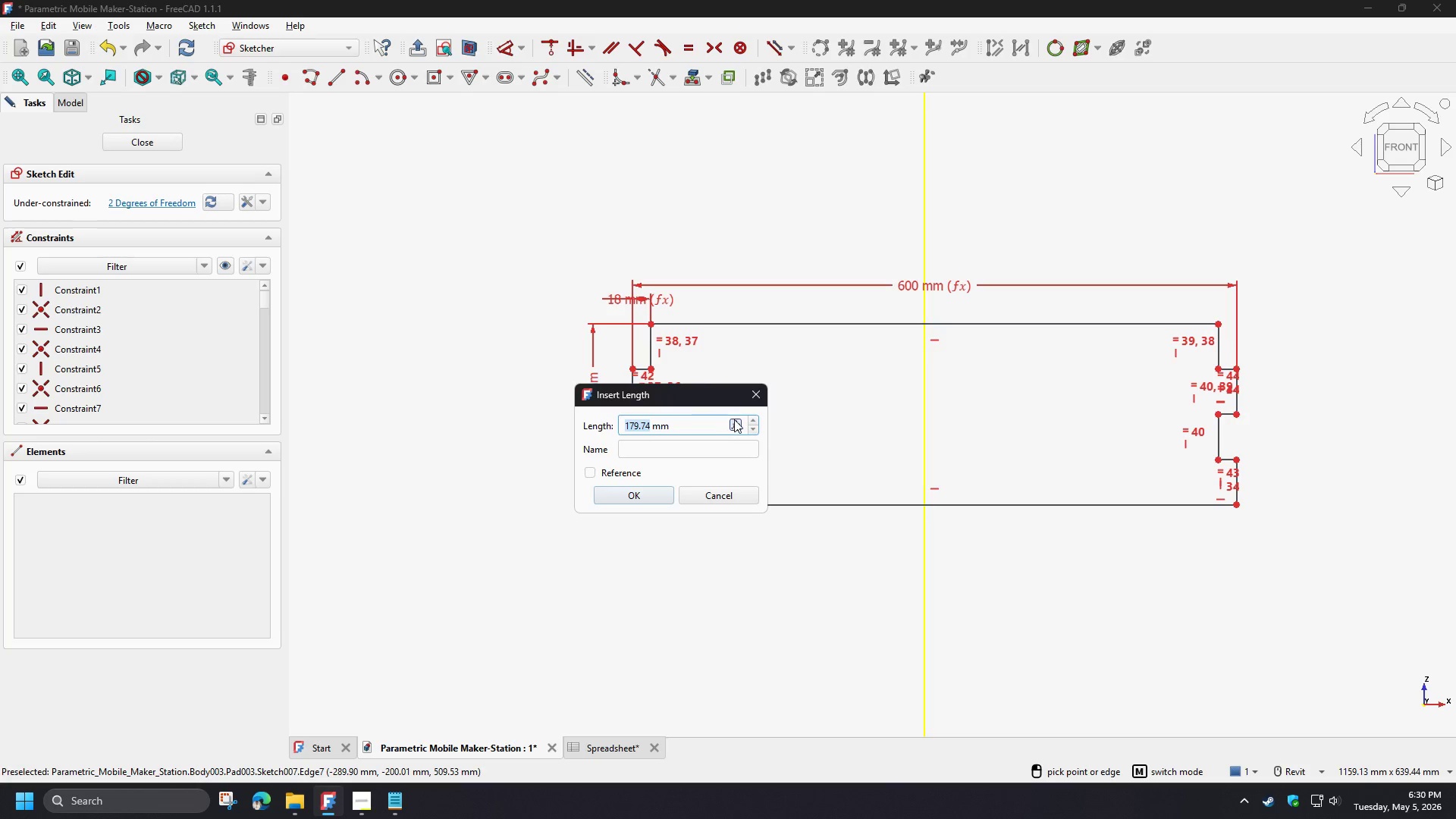 
left_click([739, 425])
 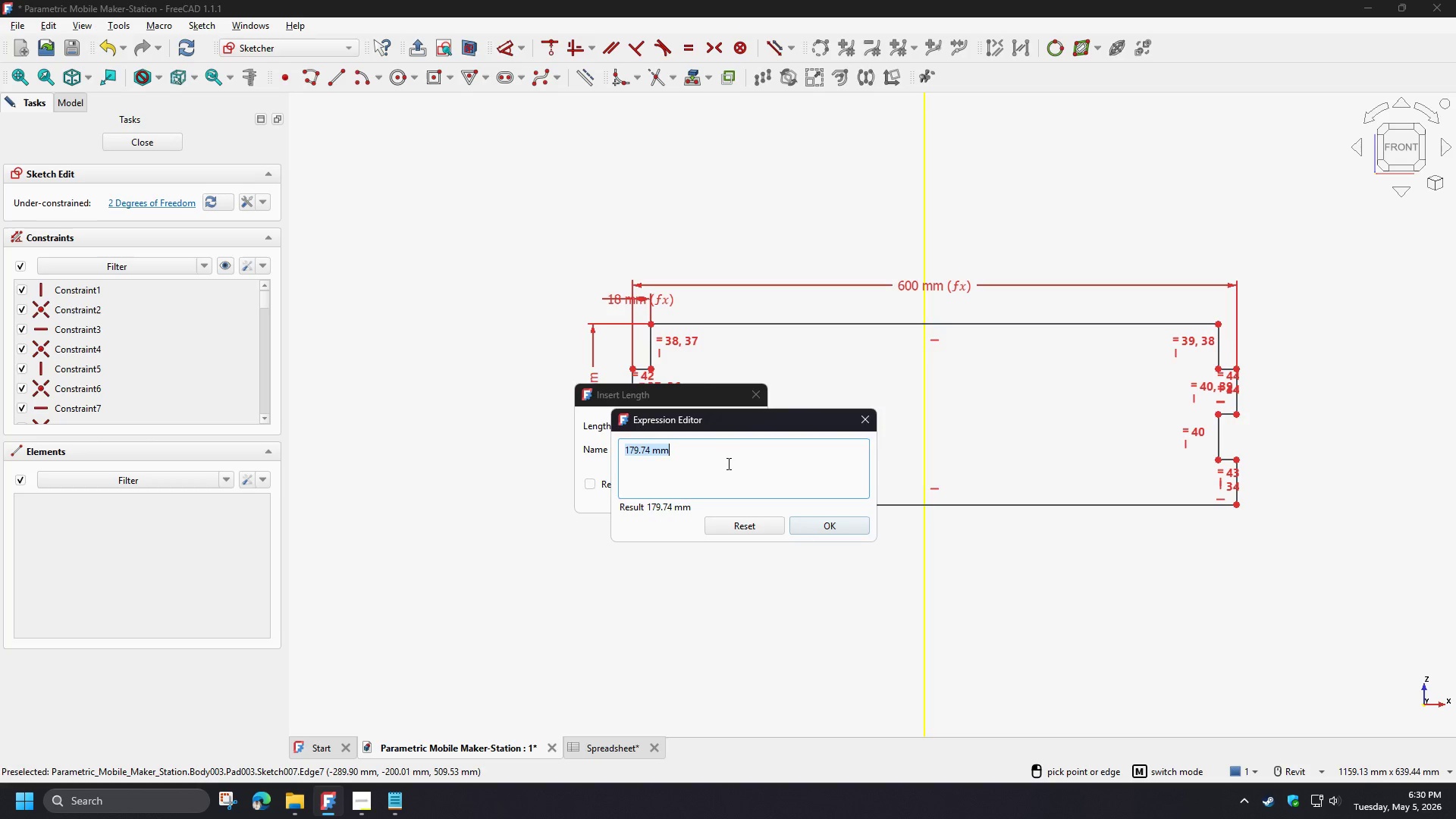 
type(sp)
 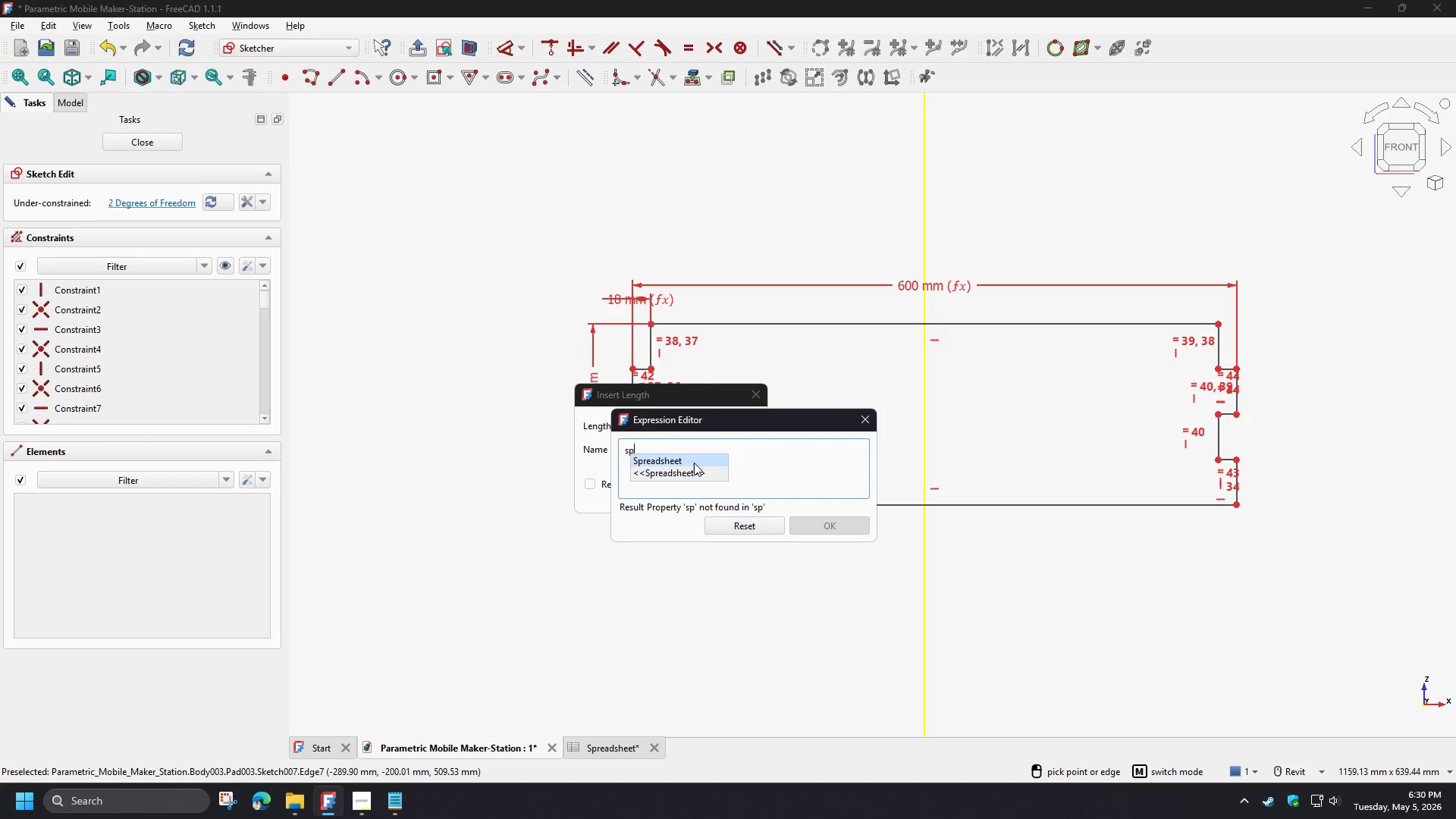 
left_click([694, 463])
 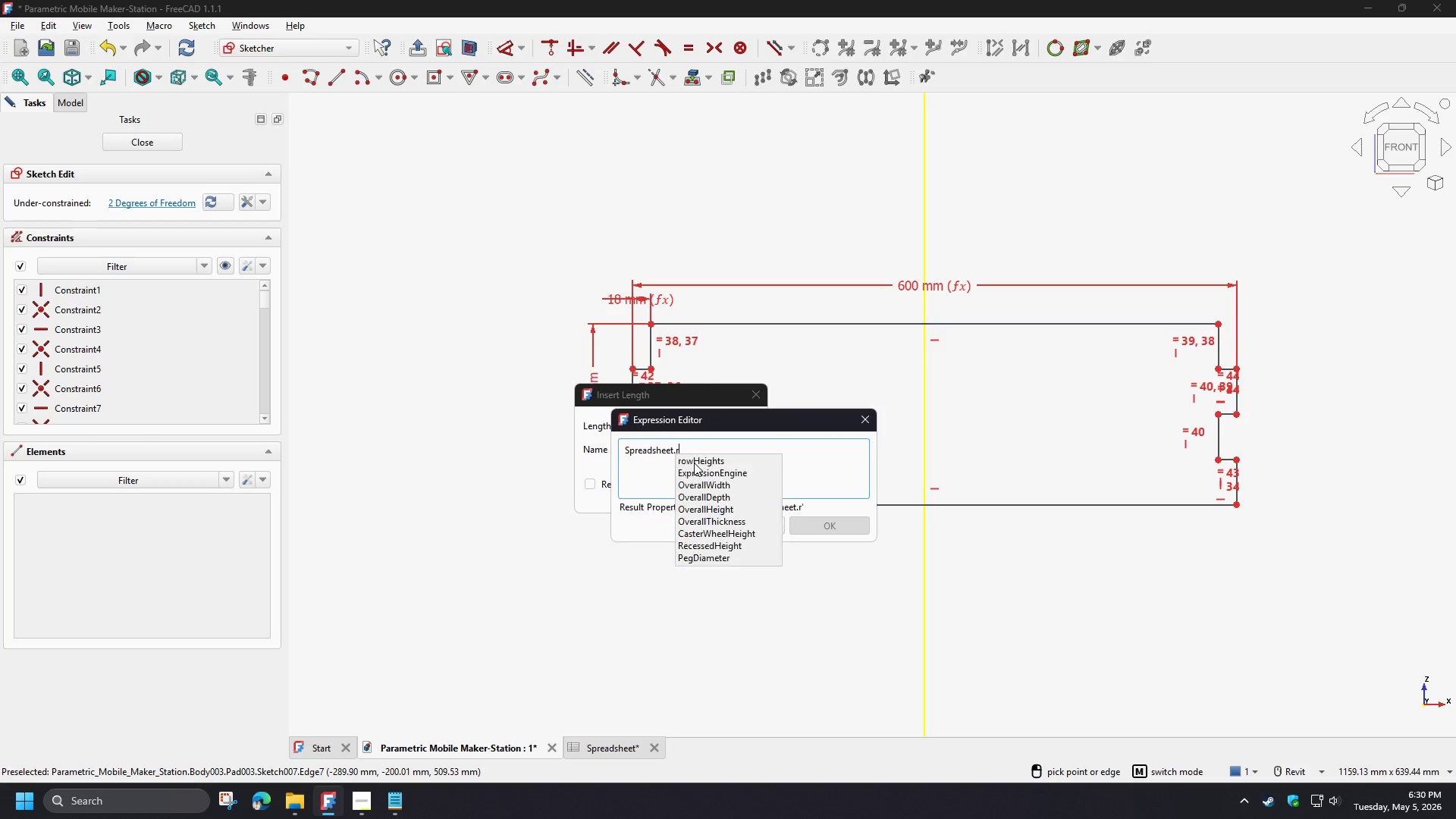 
type(re)
 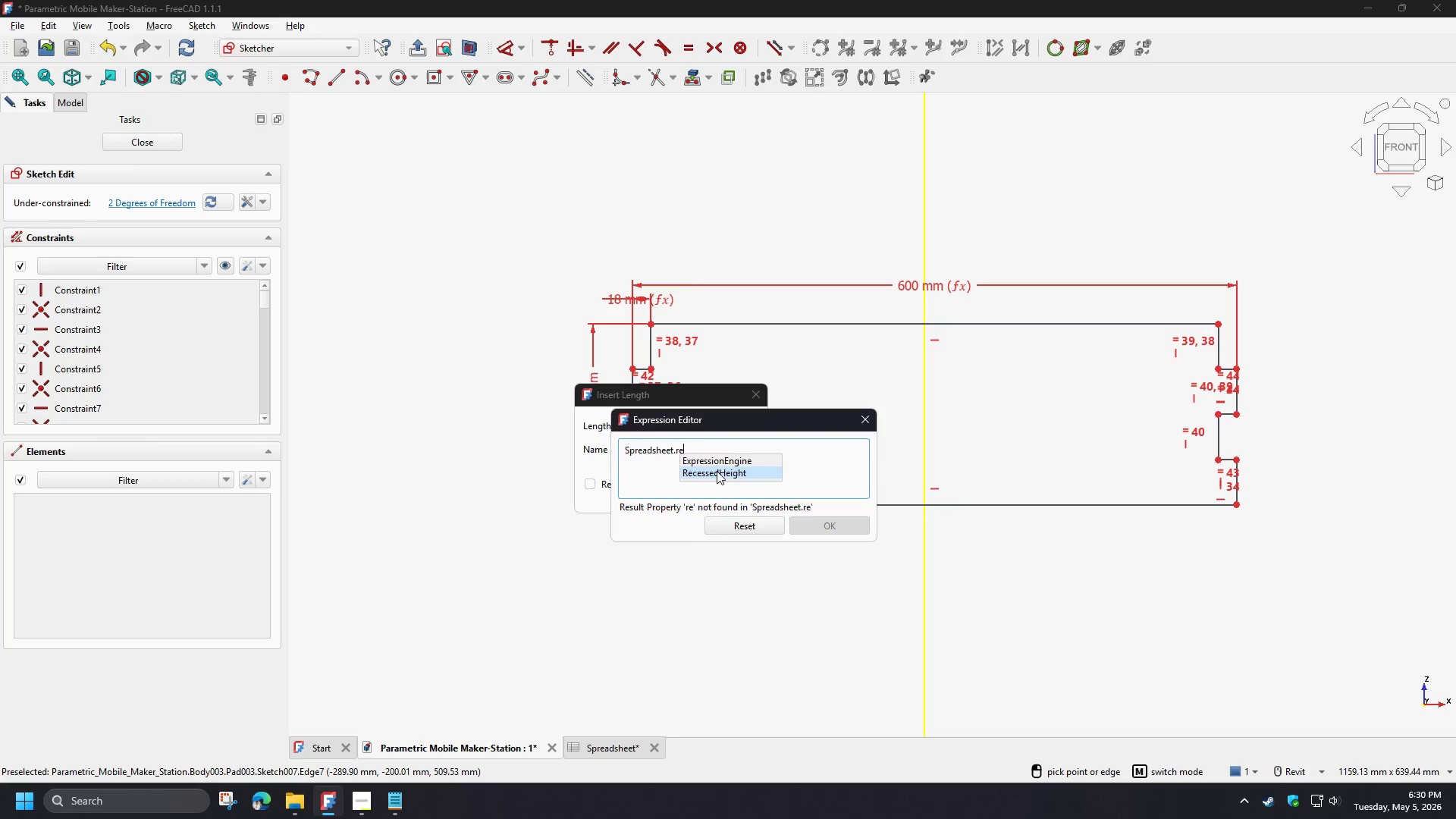 
left_click([717, 471])
 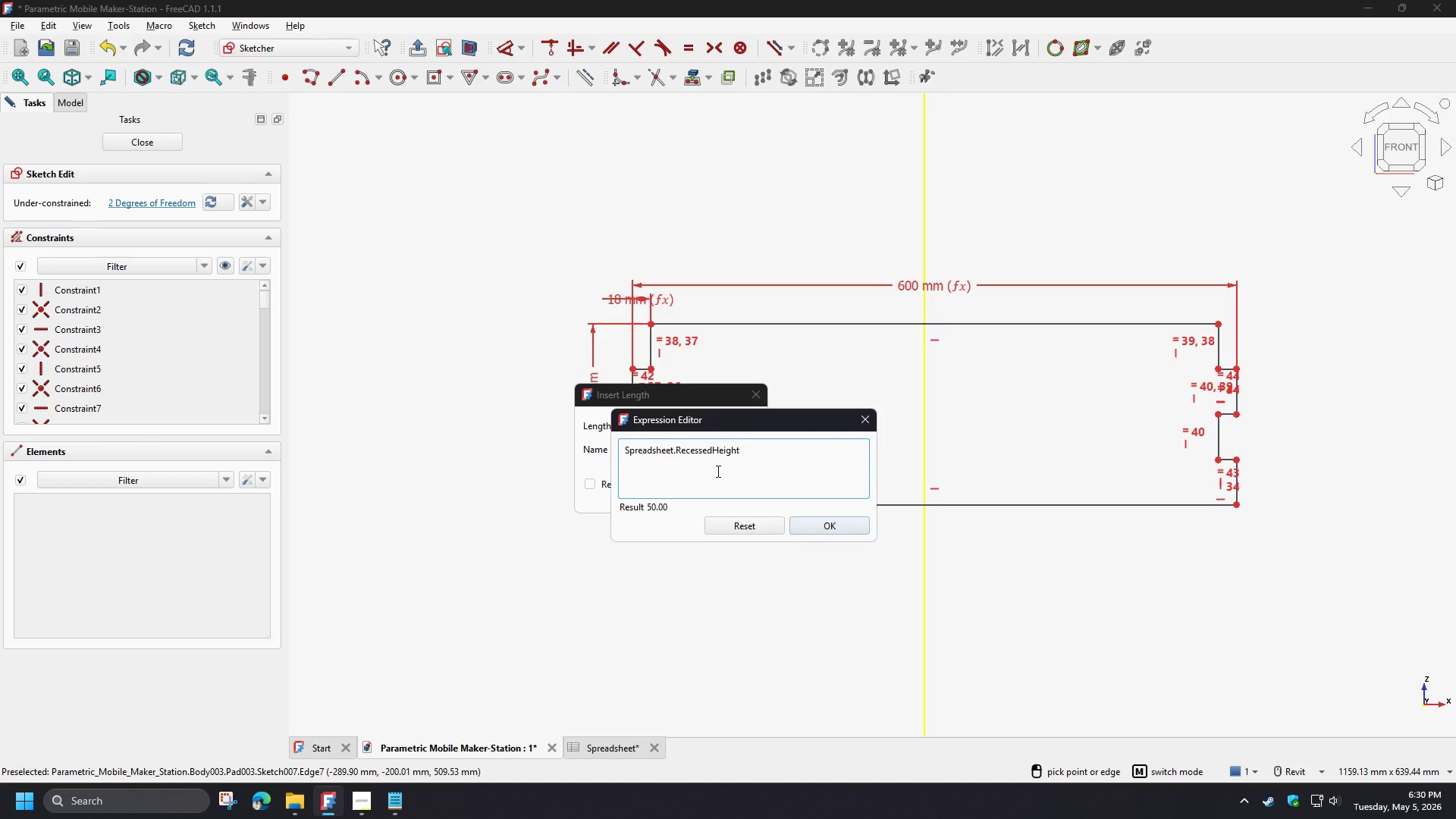 
type(+sp)
 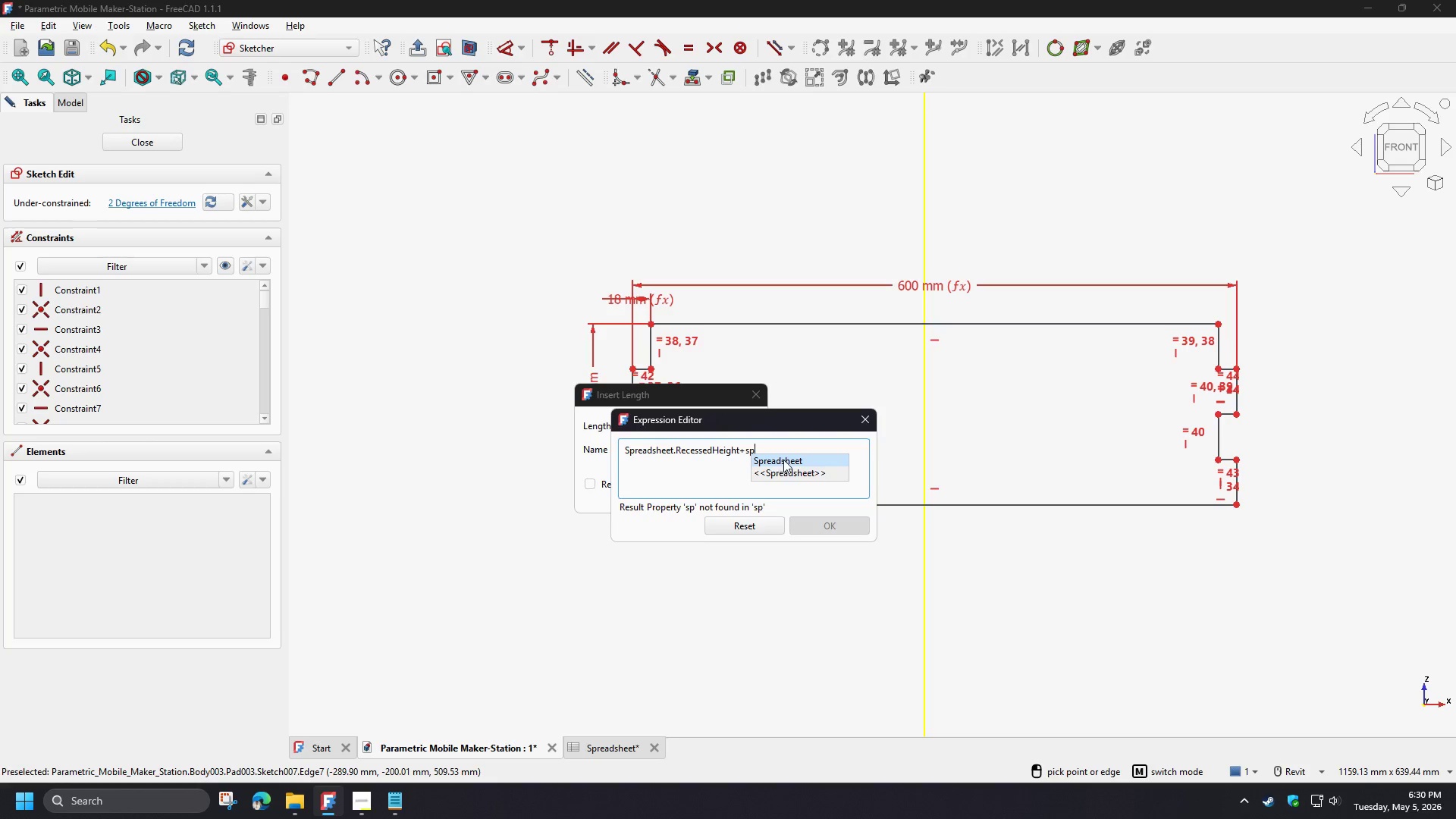 
left_click([783, 460])
 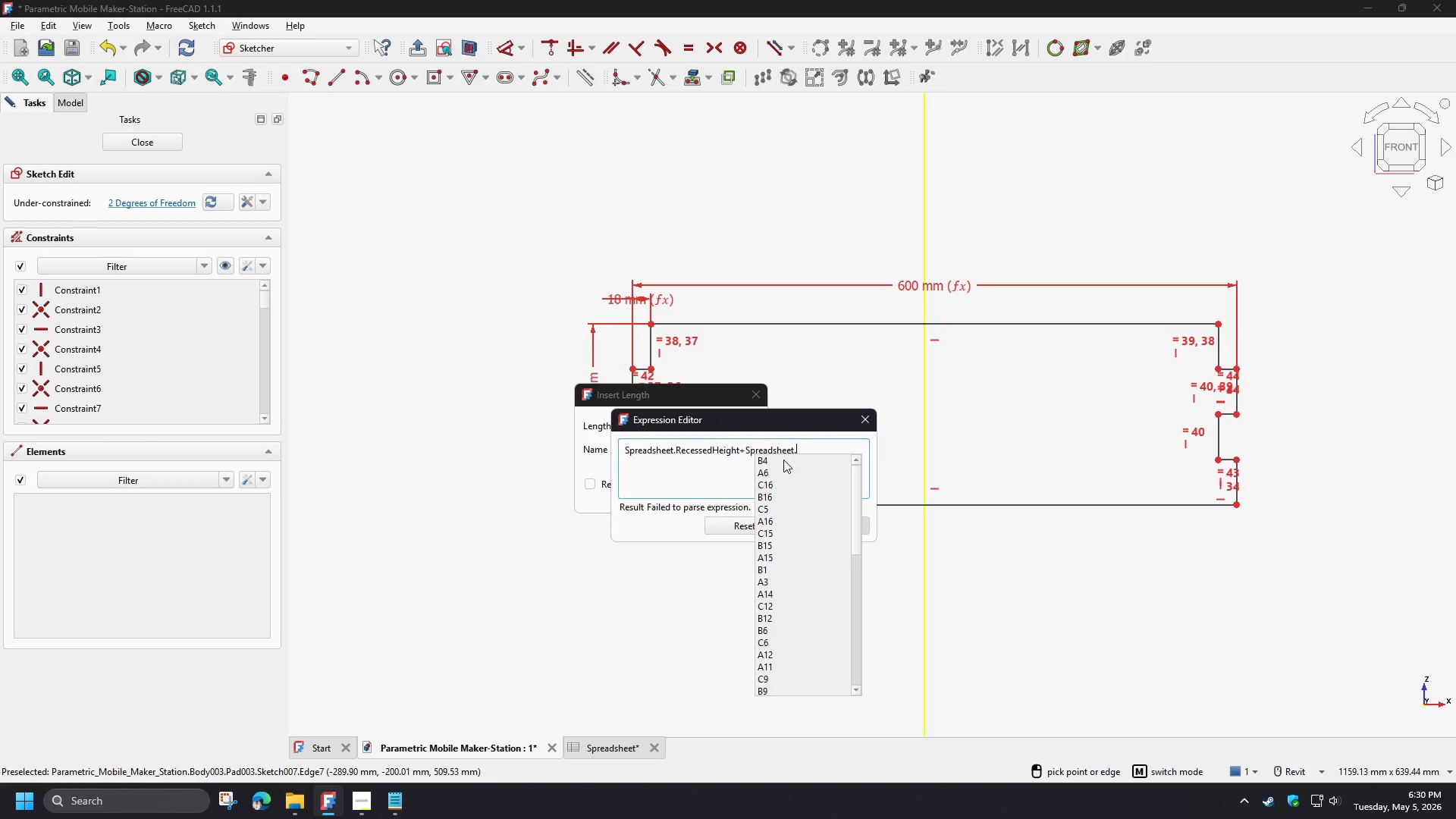 
type(th)
 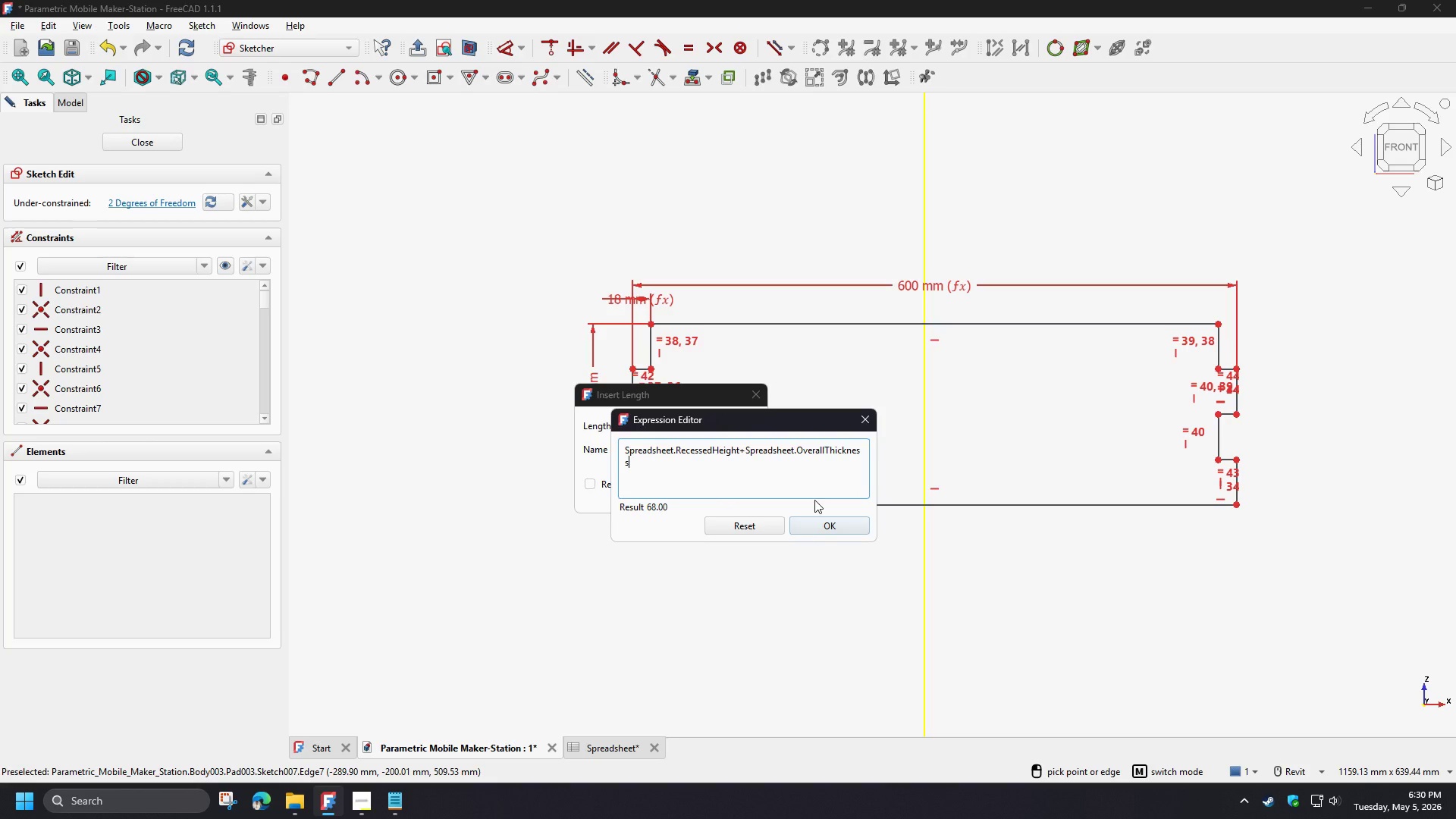 
double_click([824, 526])
 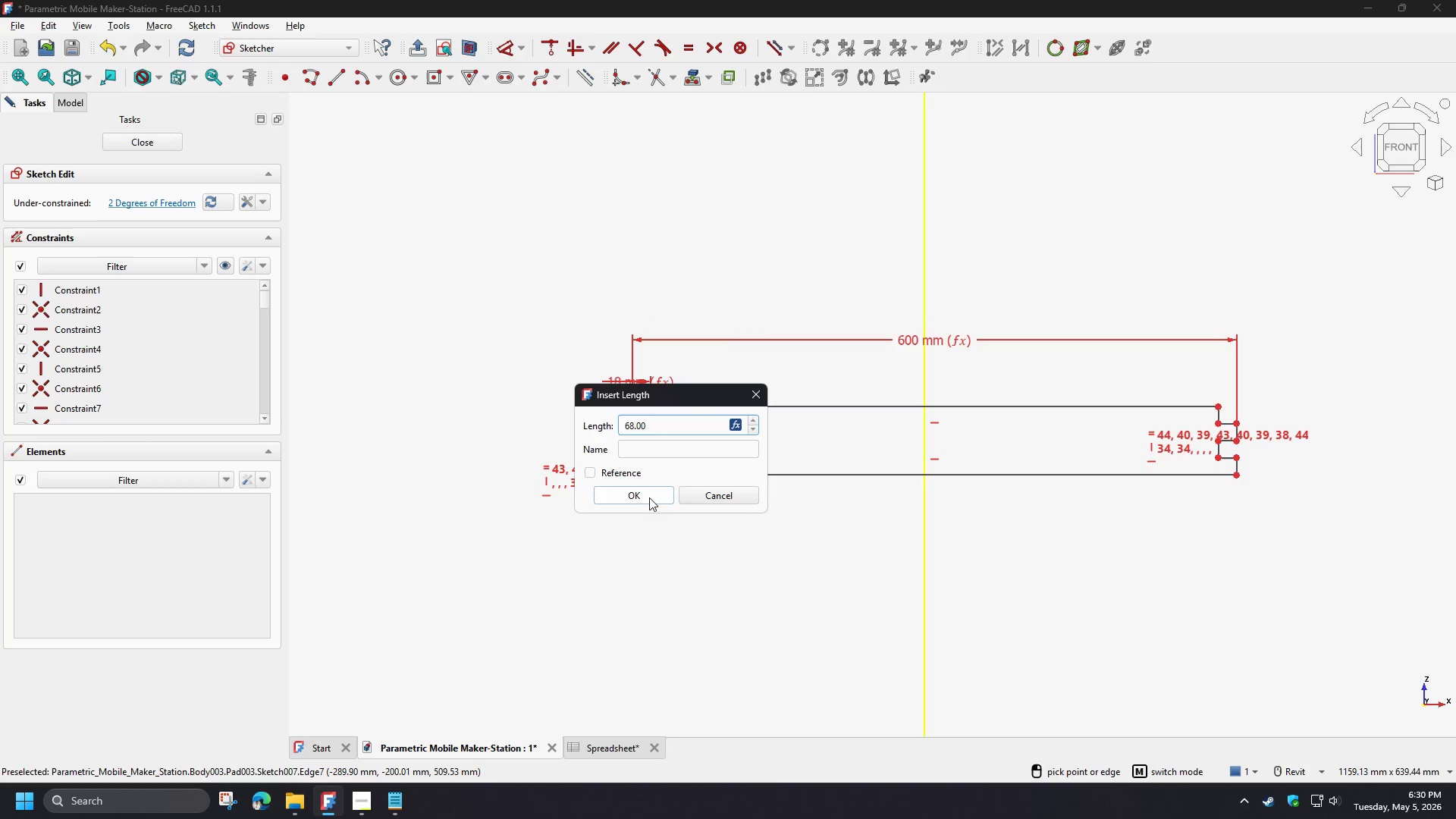 
left_click([645, 495])
 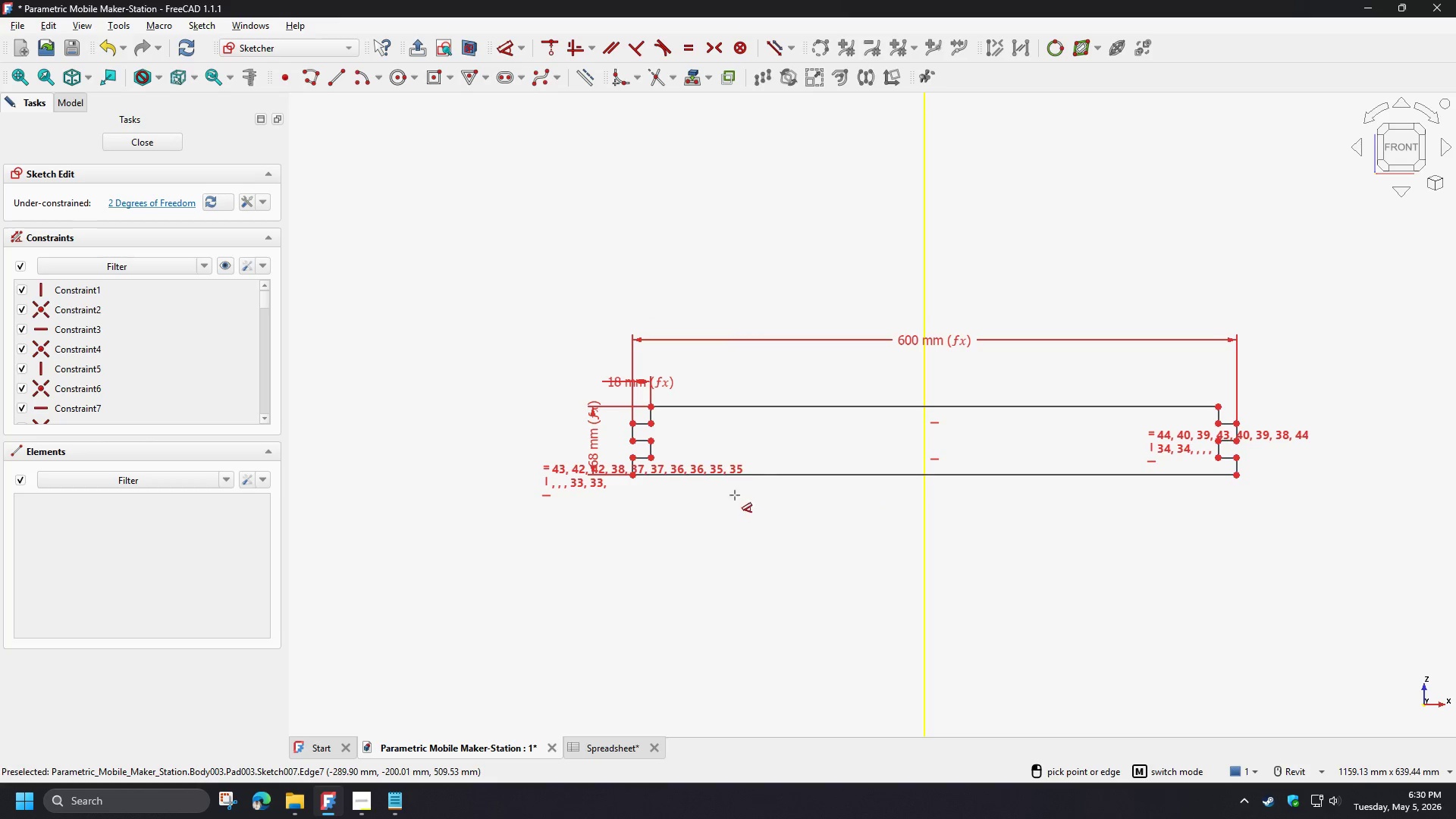 
scroll: coordinate [720, 453], scroll_direction: up, amount: 3.0
 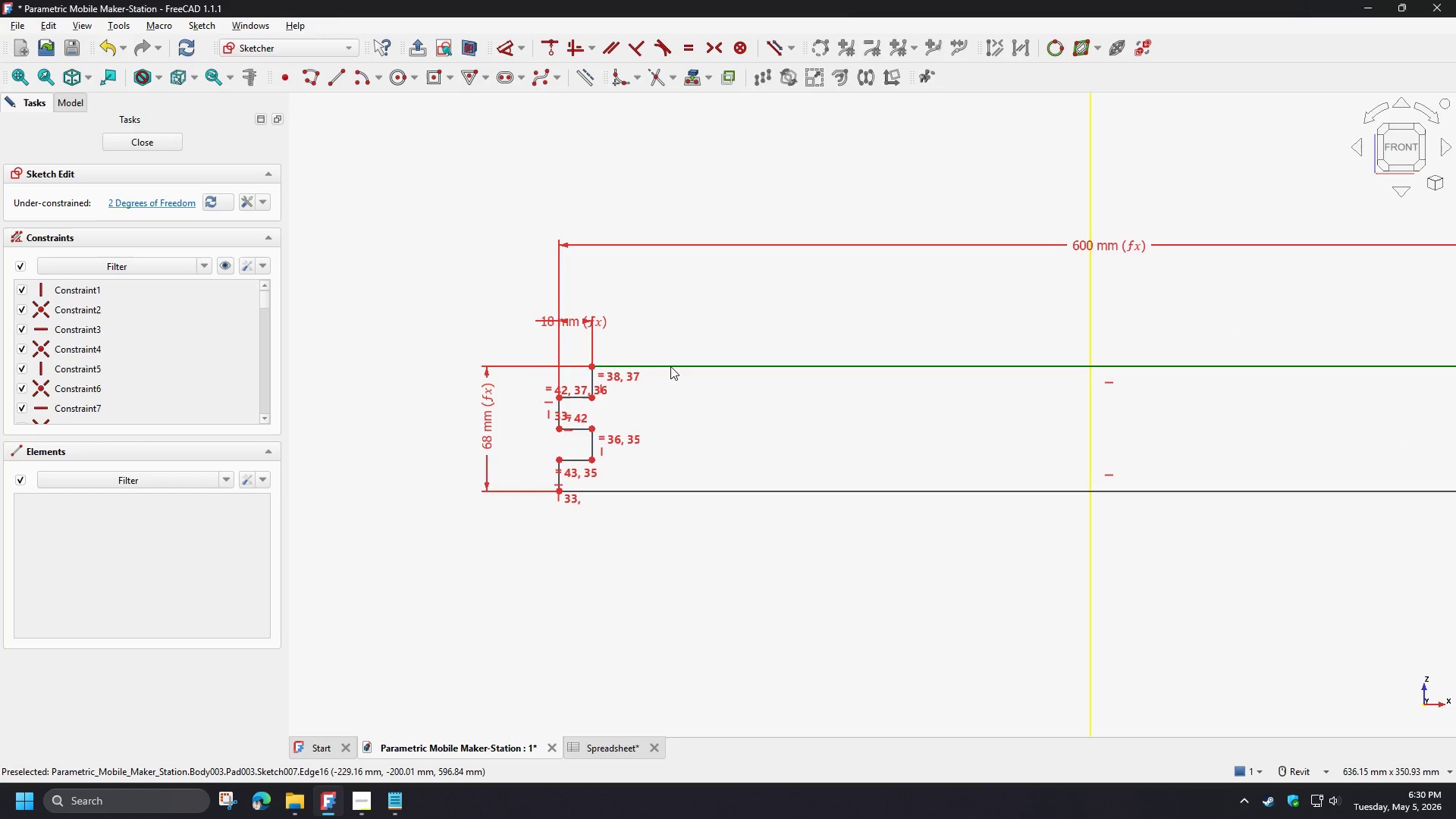 
left_click_drag(start_coordinate=[670, 366], to_coordinate=[673, 357])
 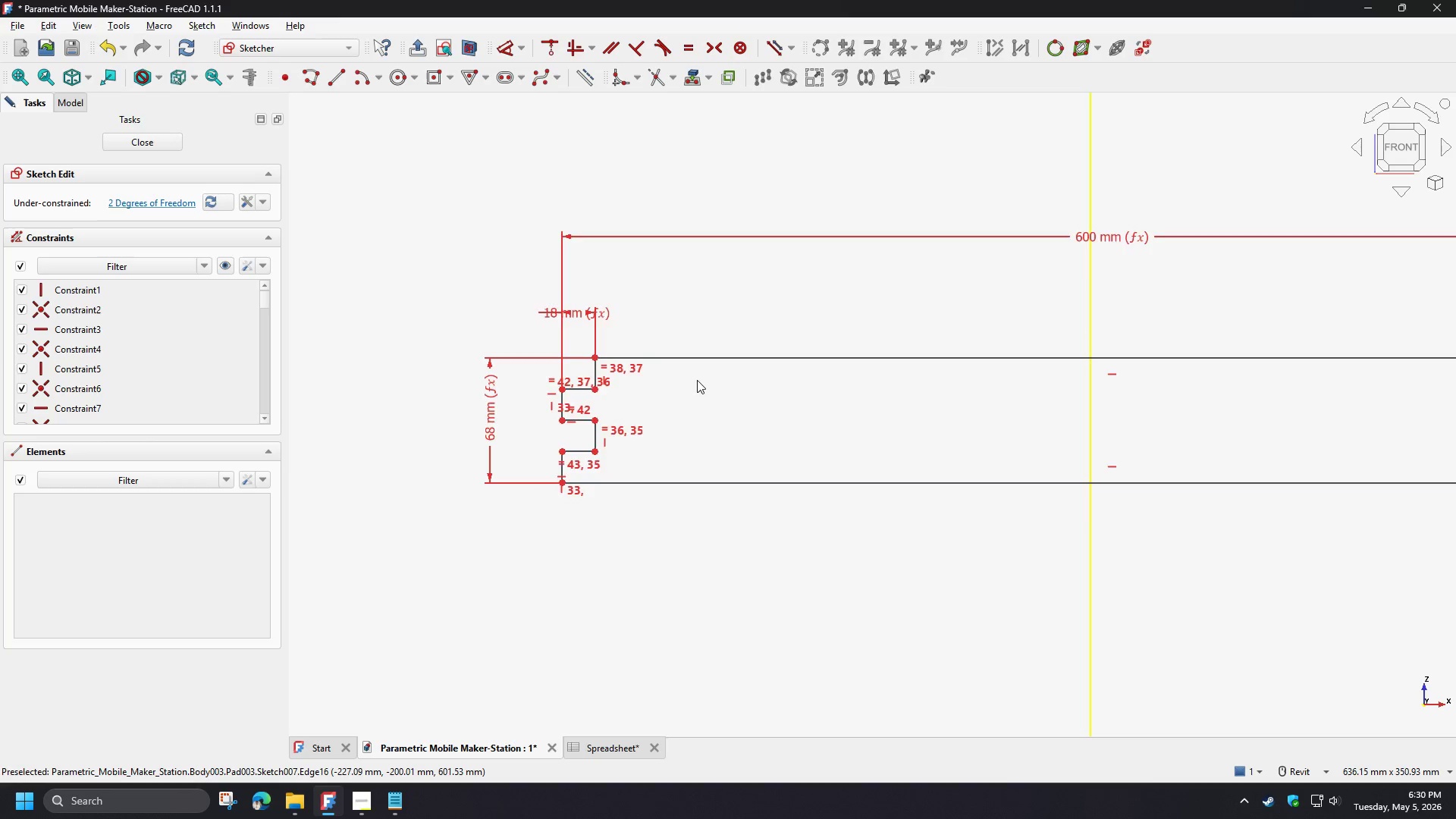 
scroll: coordinate [760, 374], scroll_direction: down, amount: 5.0
 